 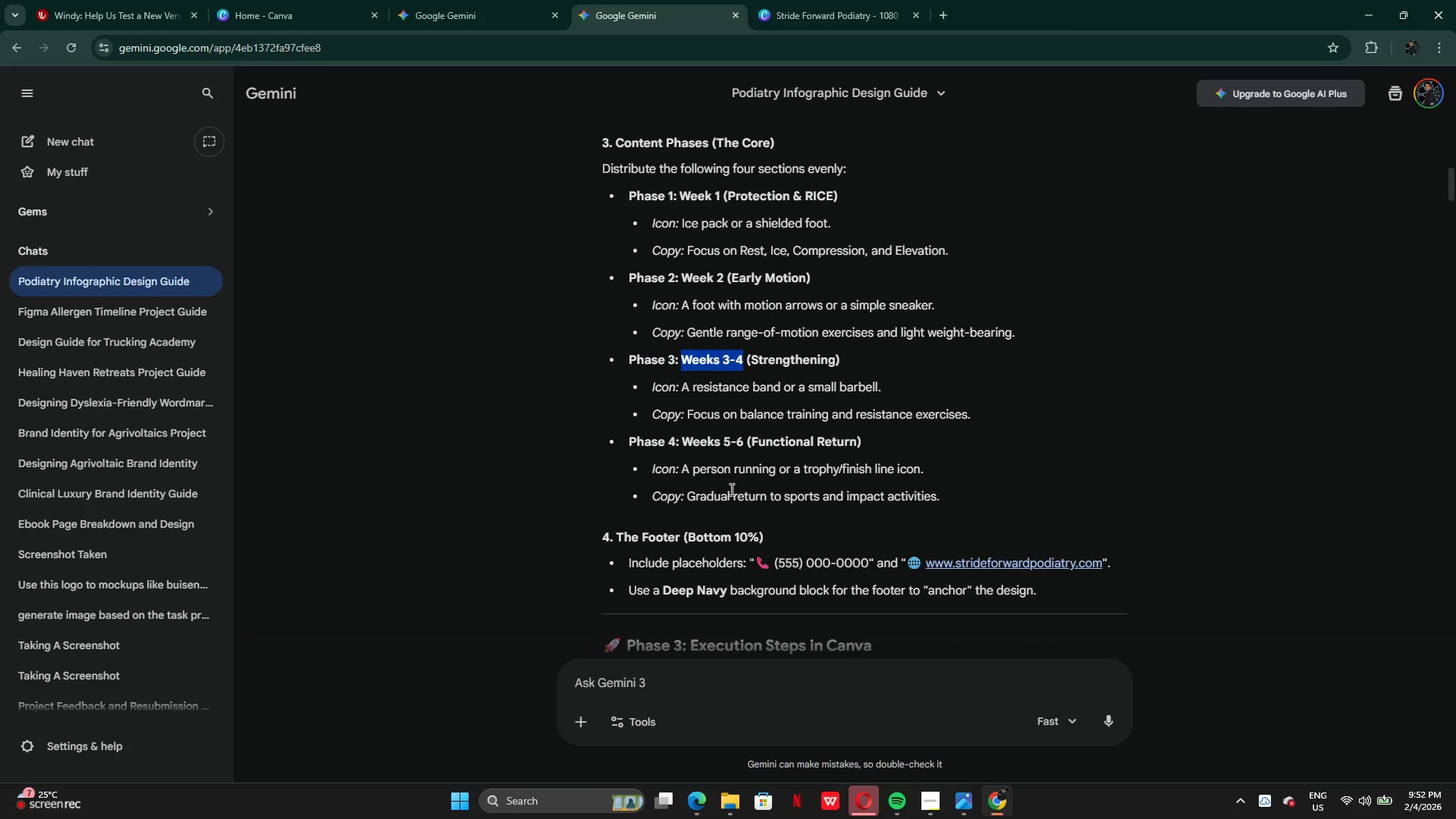 
left_click([702, 425])
 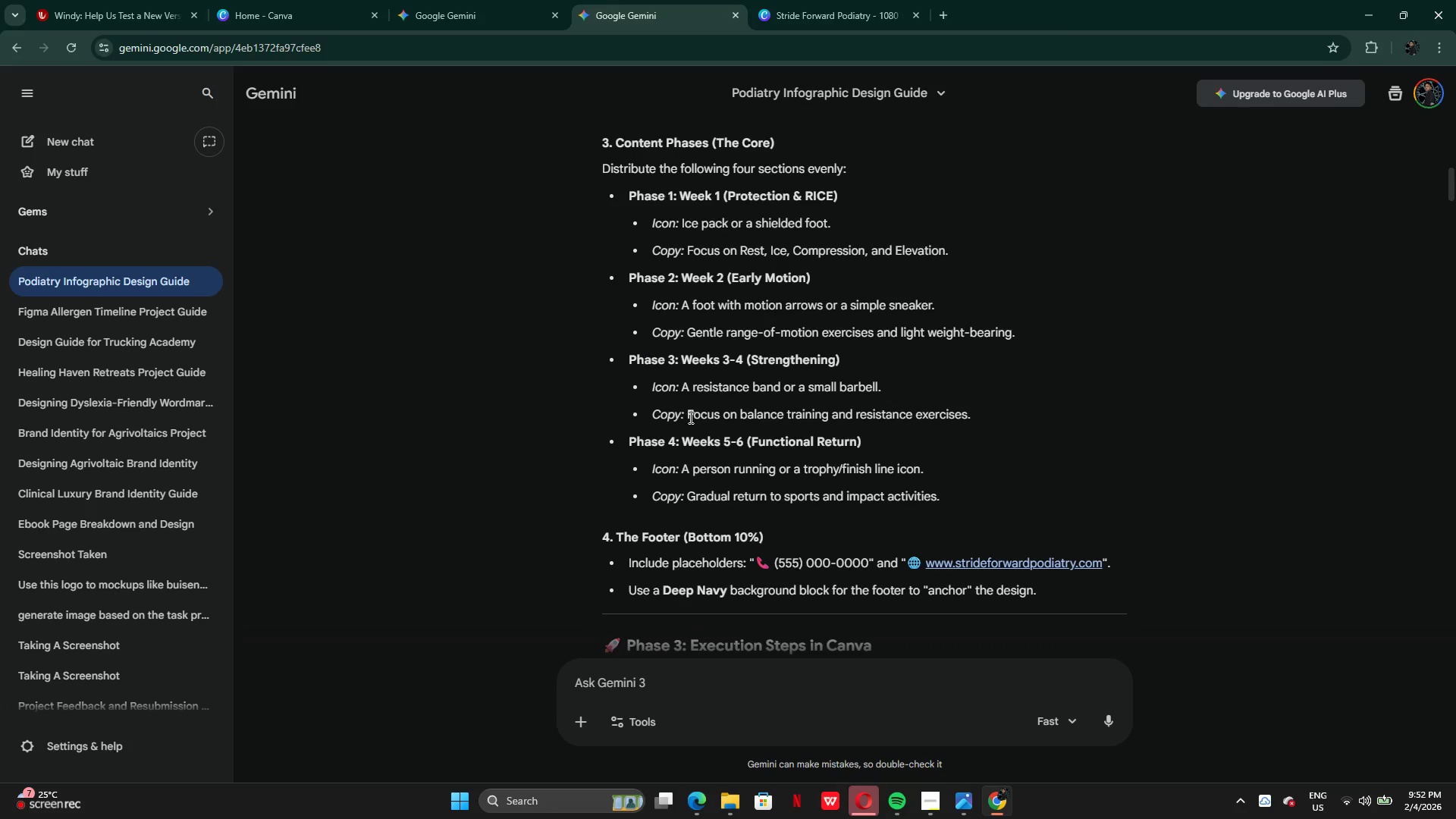 
left_click_drag(start_coordinate=[689, 417], to_coordinate=[973, 419])
 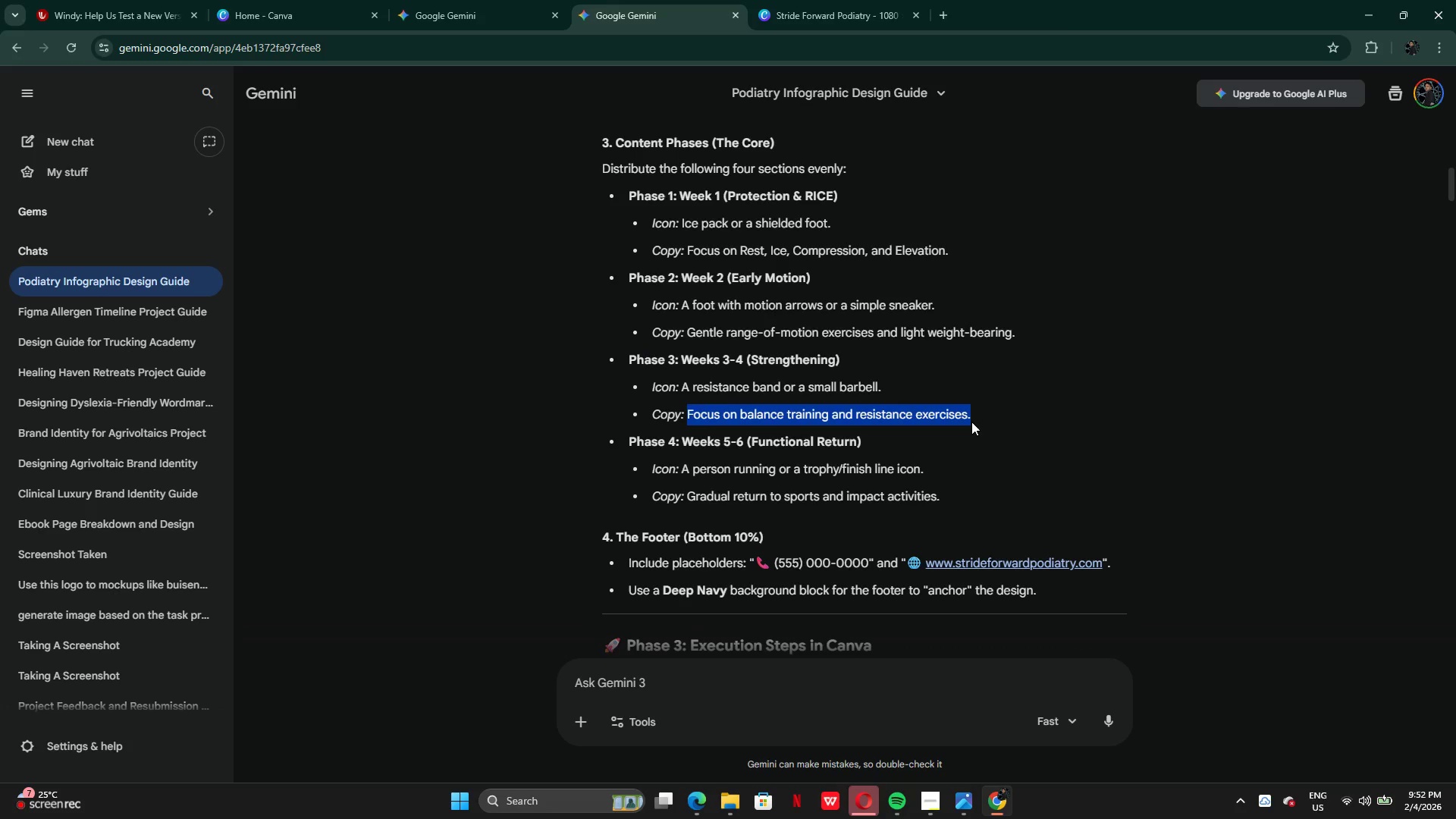 
key(Control+C)
 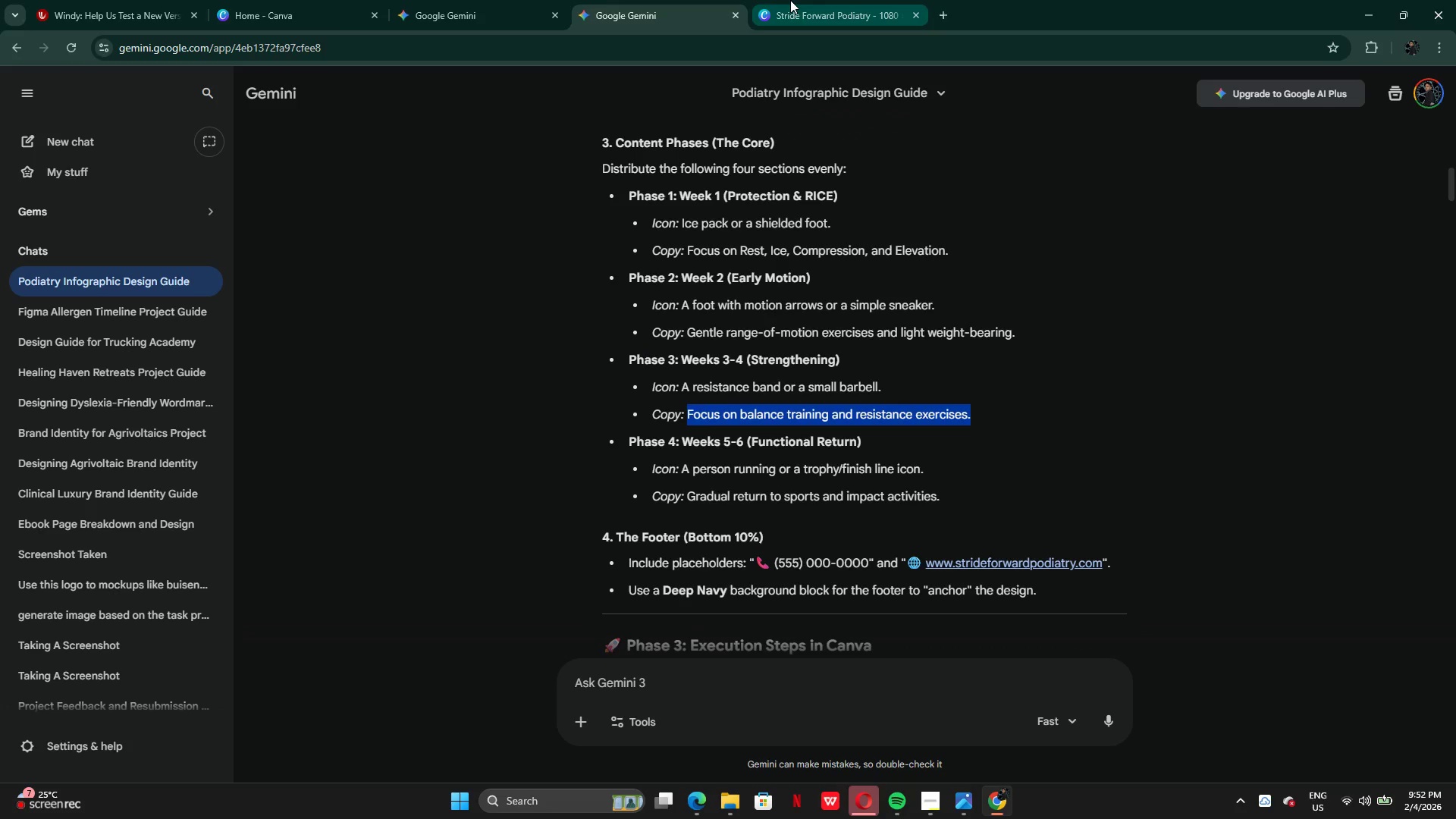 
left_click([793, 17])
 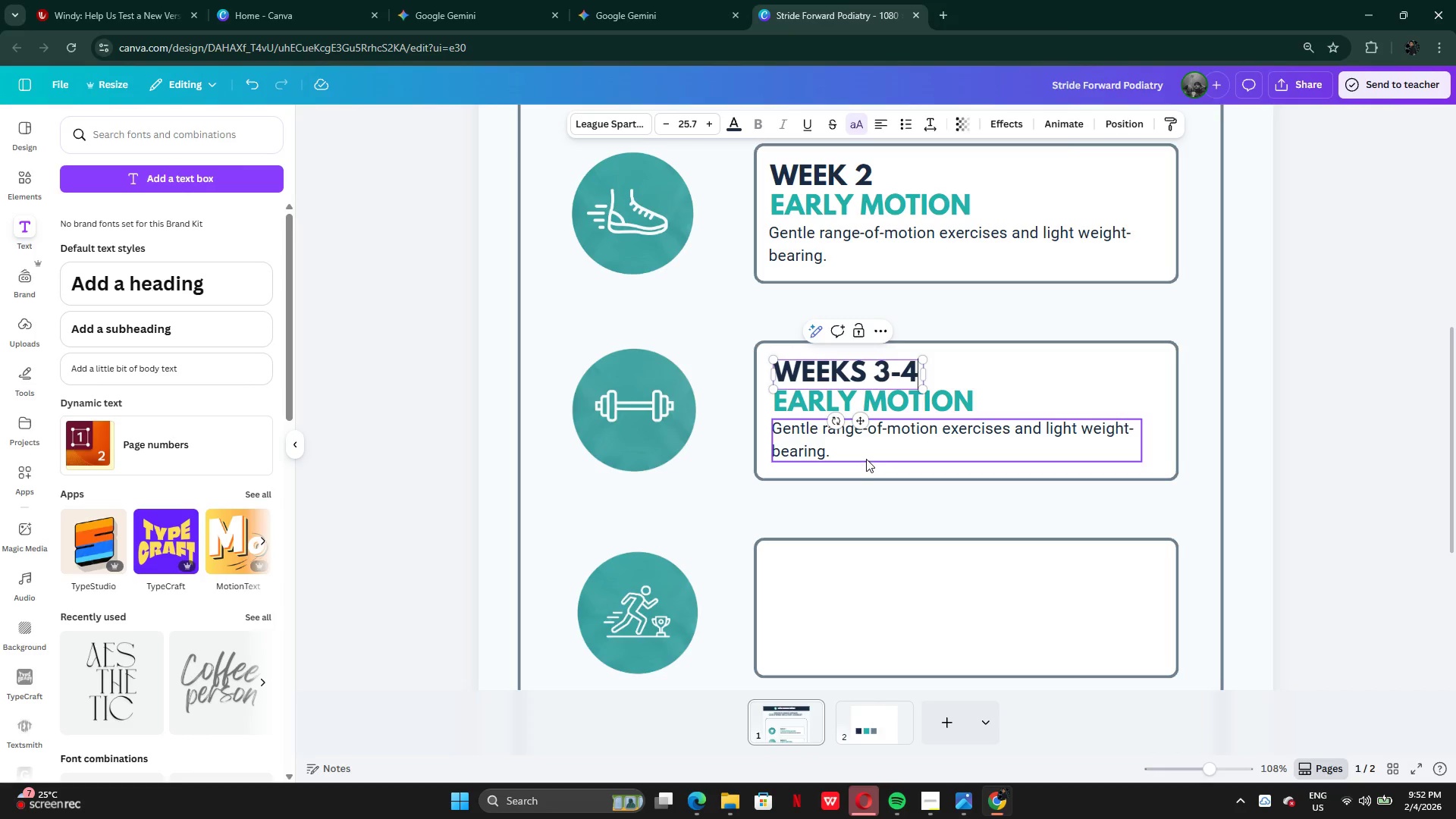 
double_click([866, 456])
 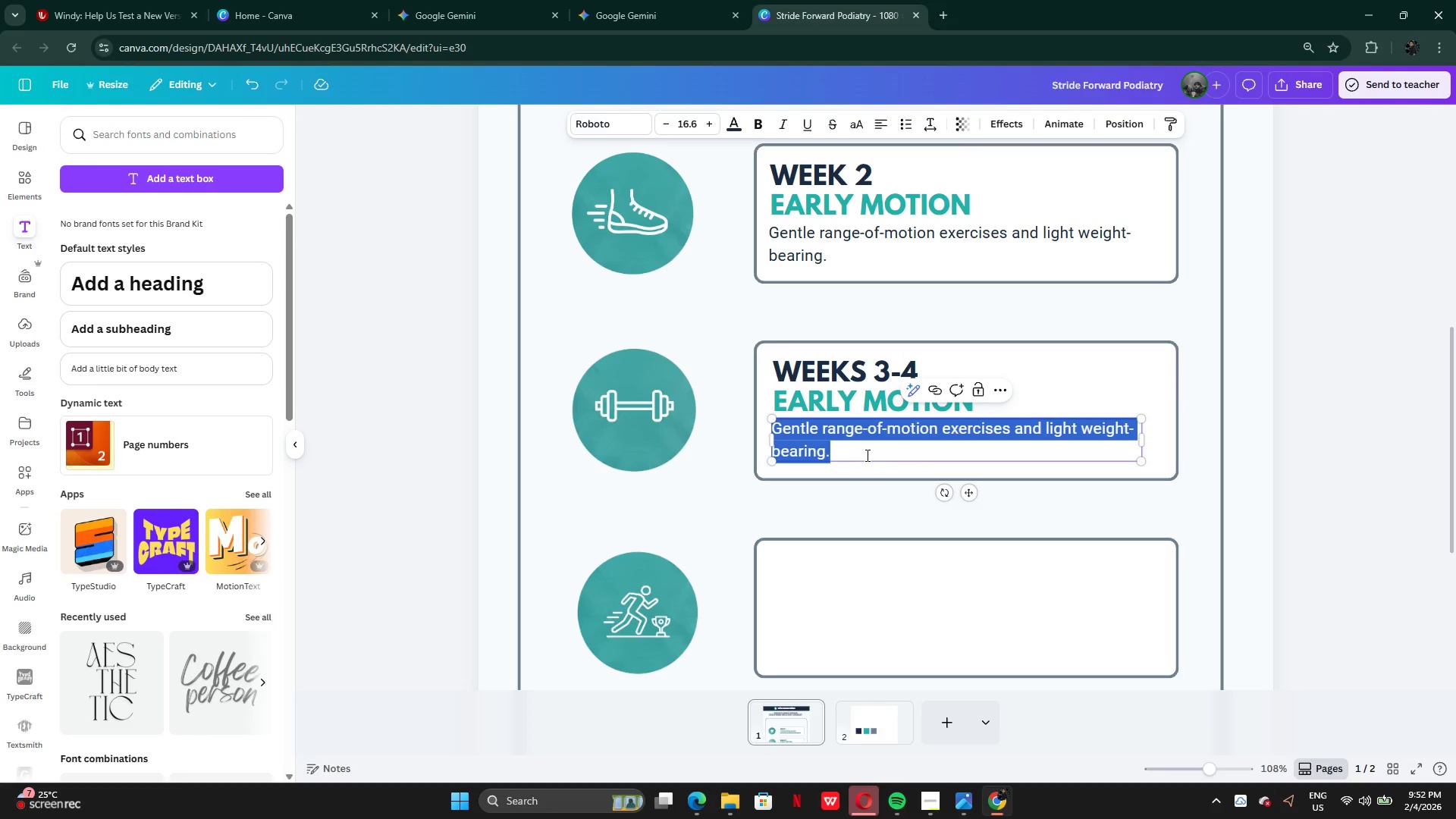 
key(Control+V)
 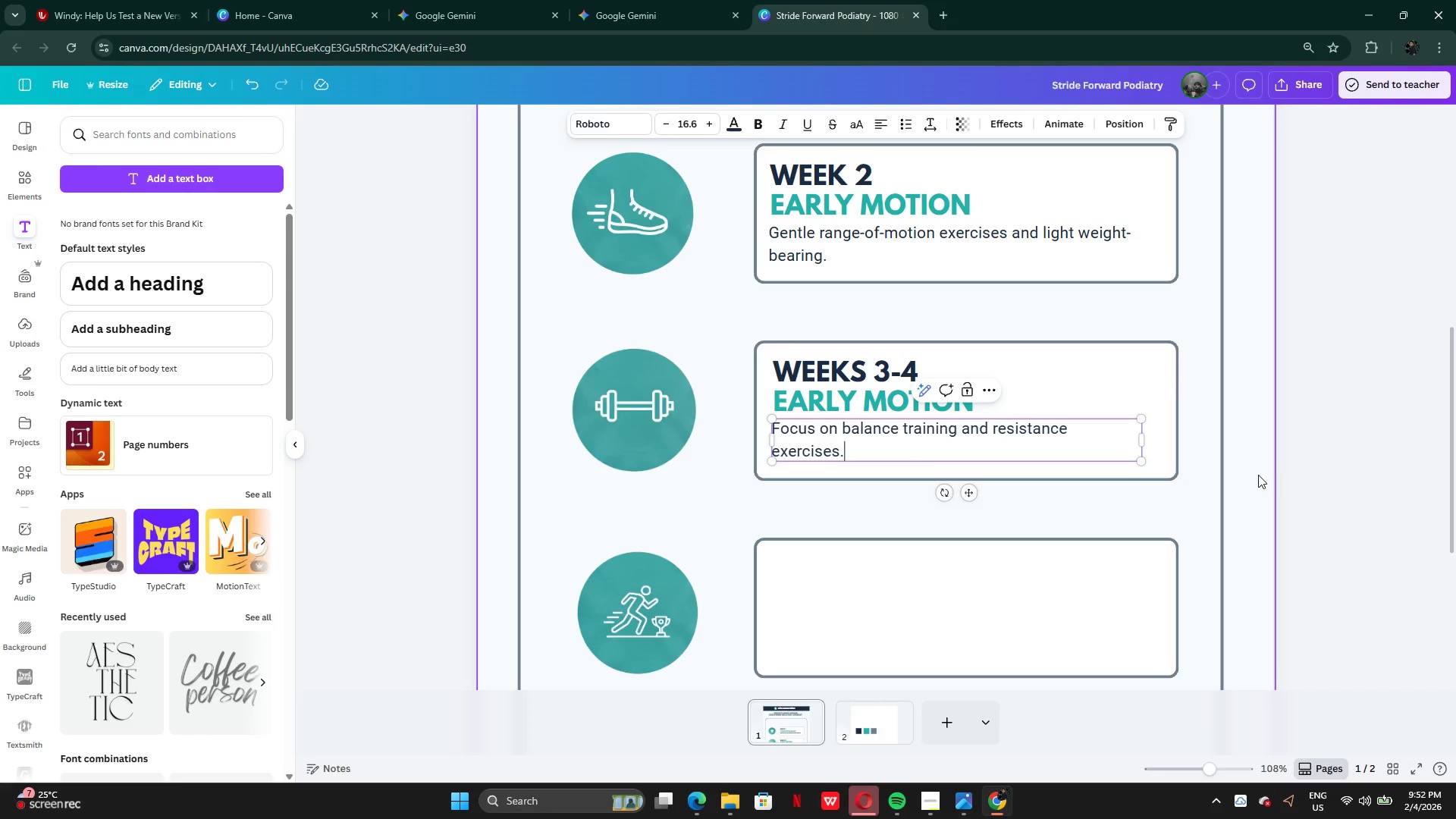 
key(ArrowRight)
 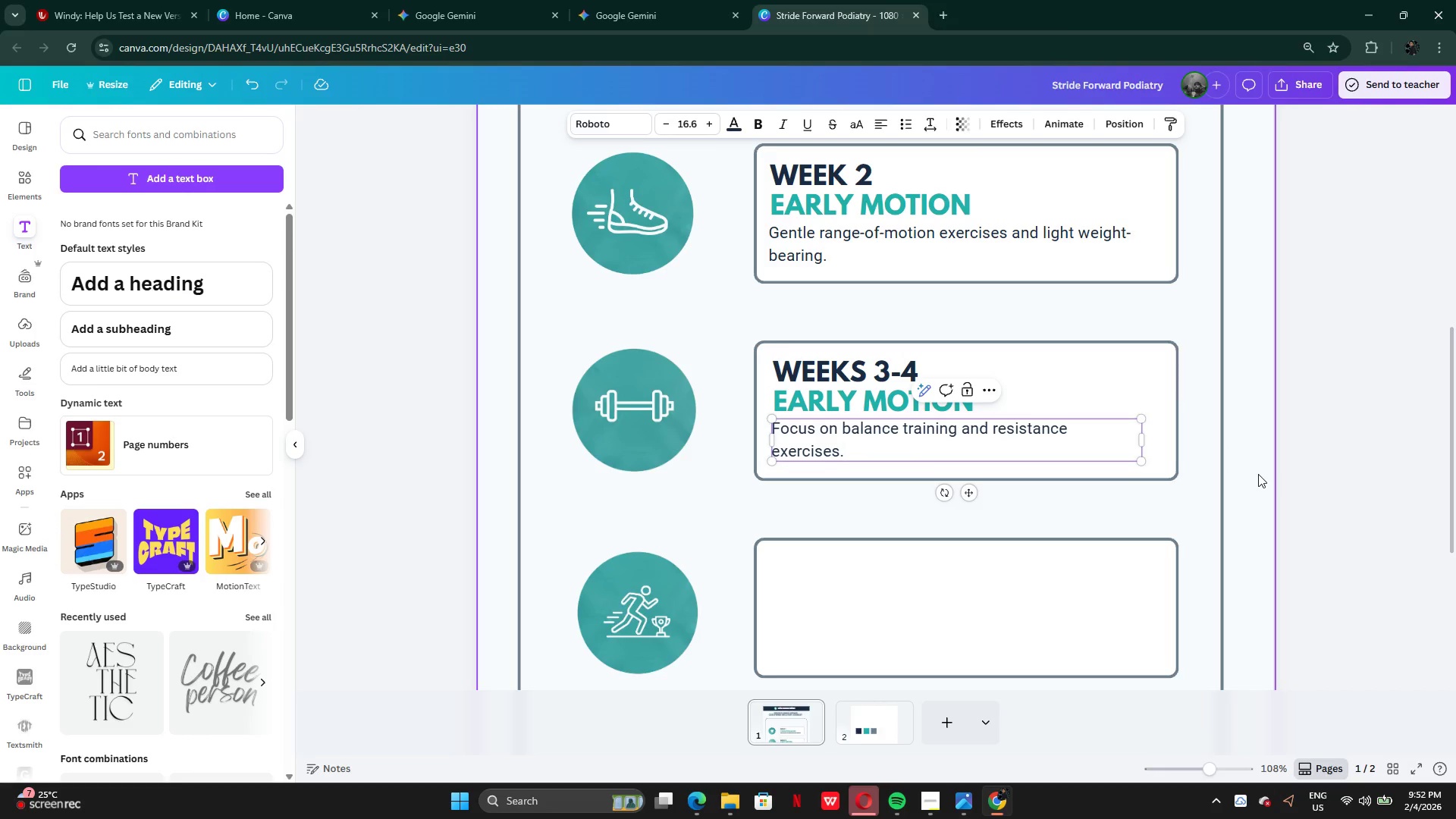 
key(ArrowRight)
 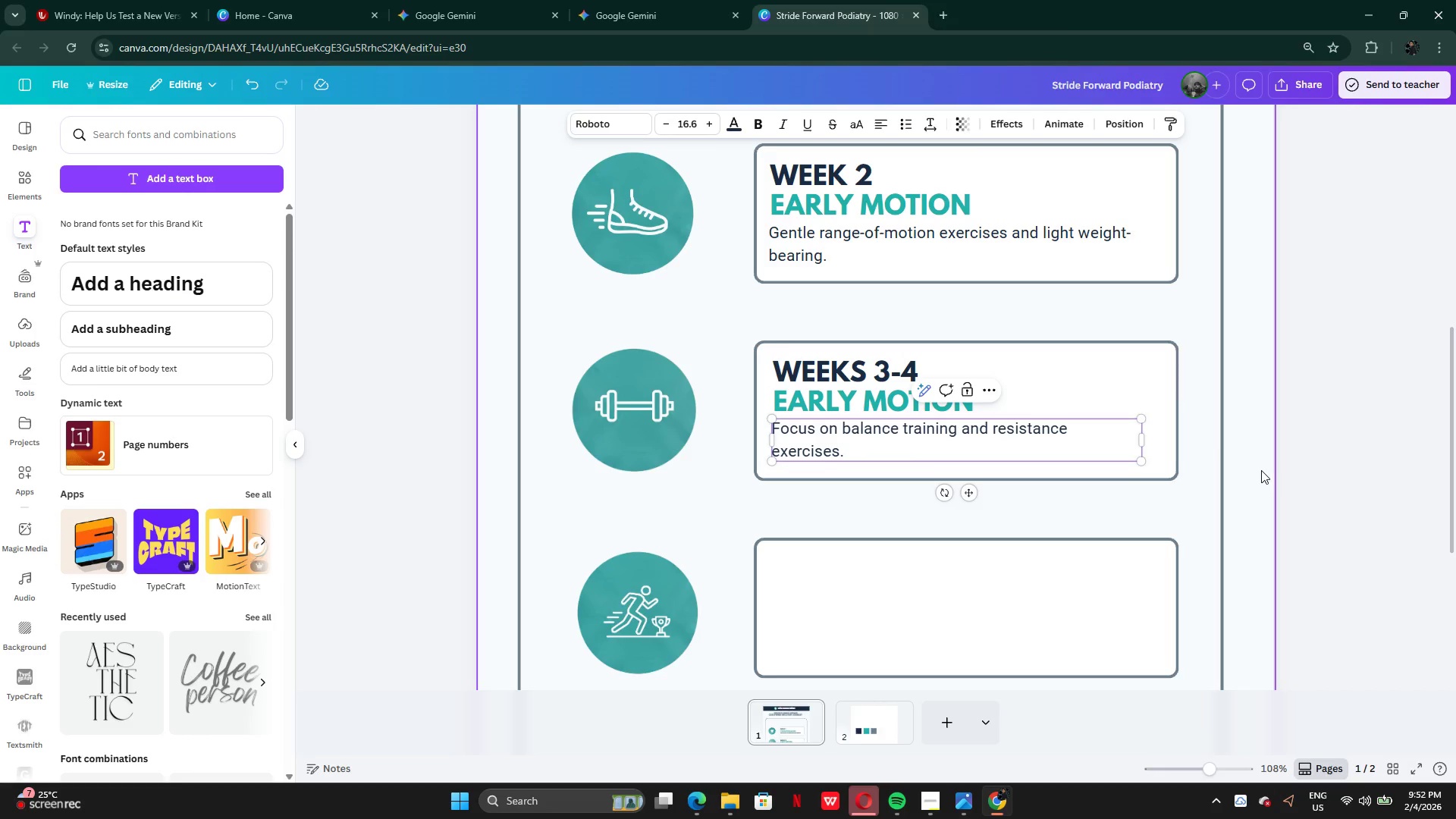 
left_click([1261, 470])
 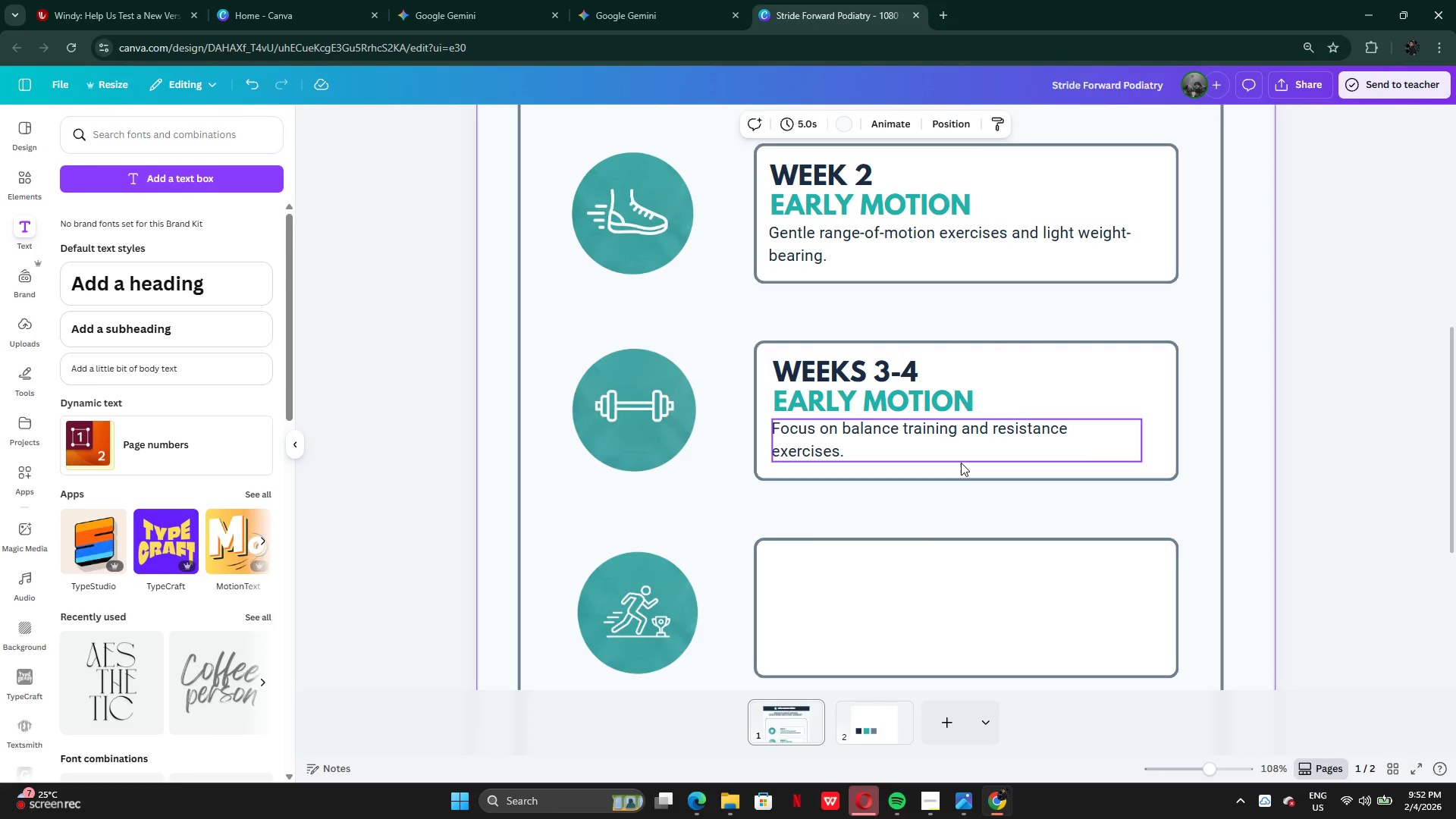 
left_click([961, 463])
 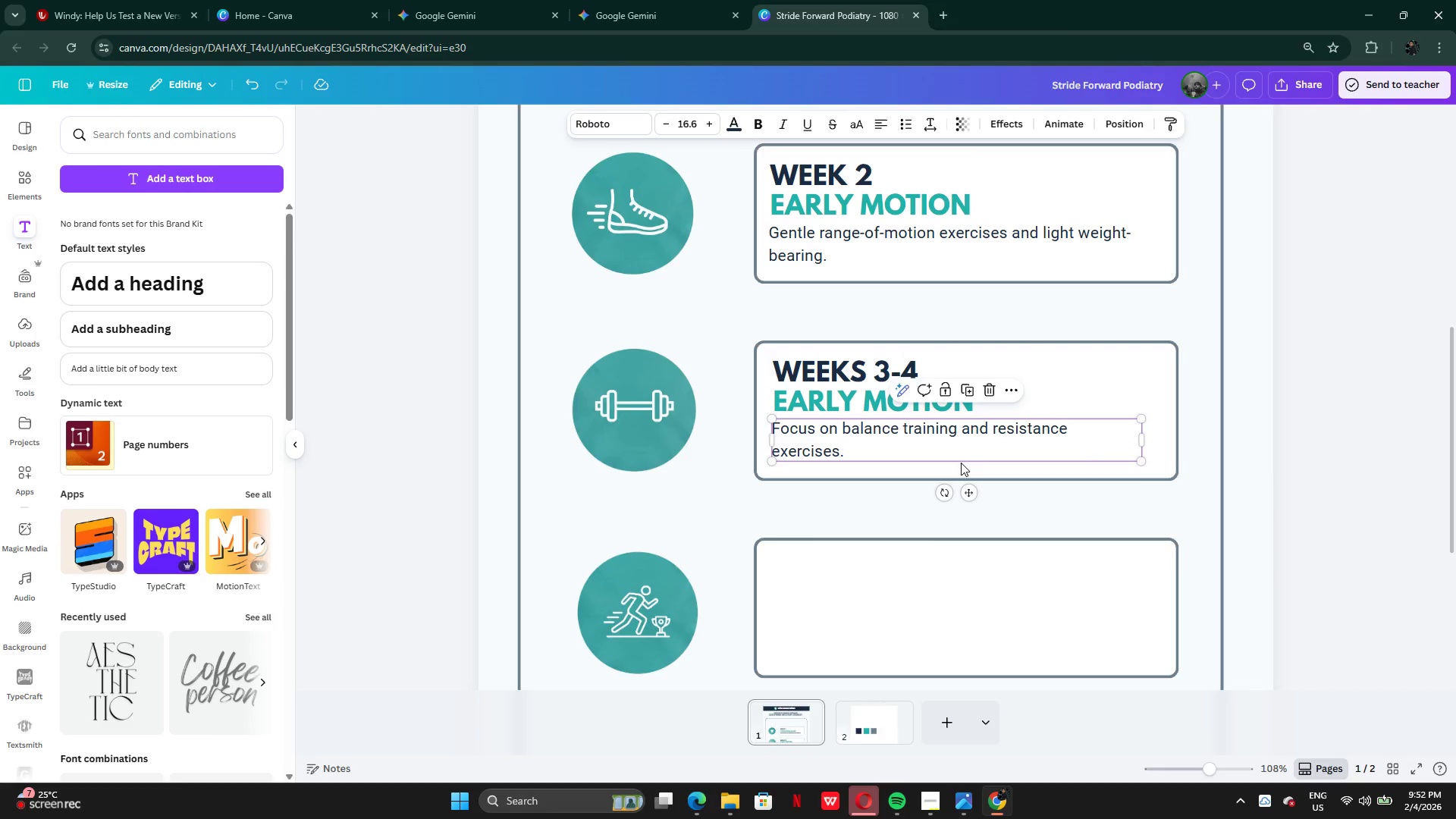 
key(ArrowRight)
 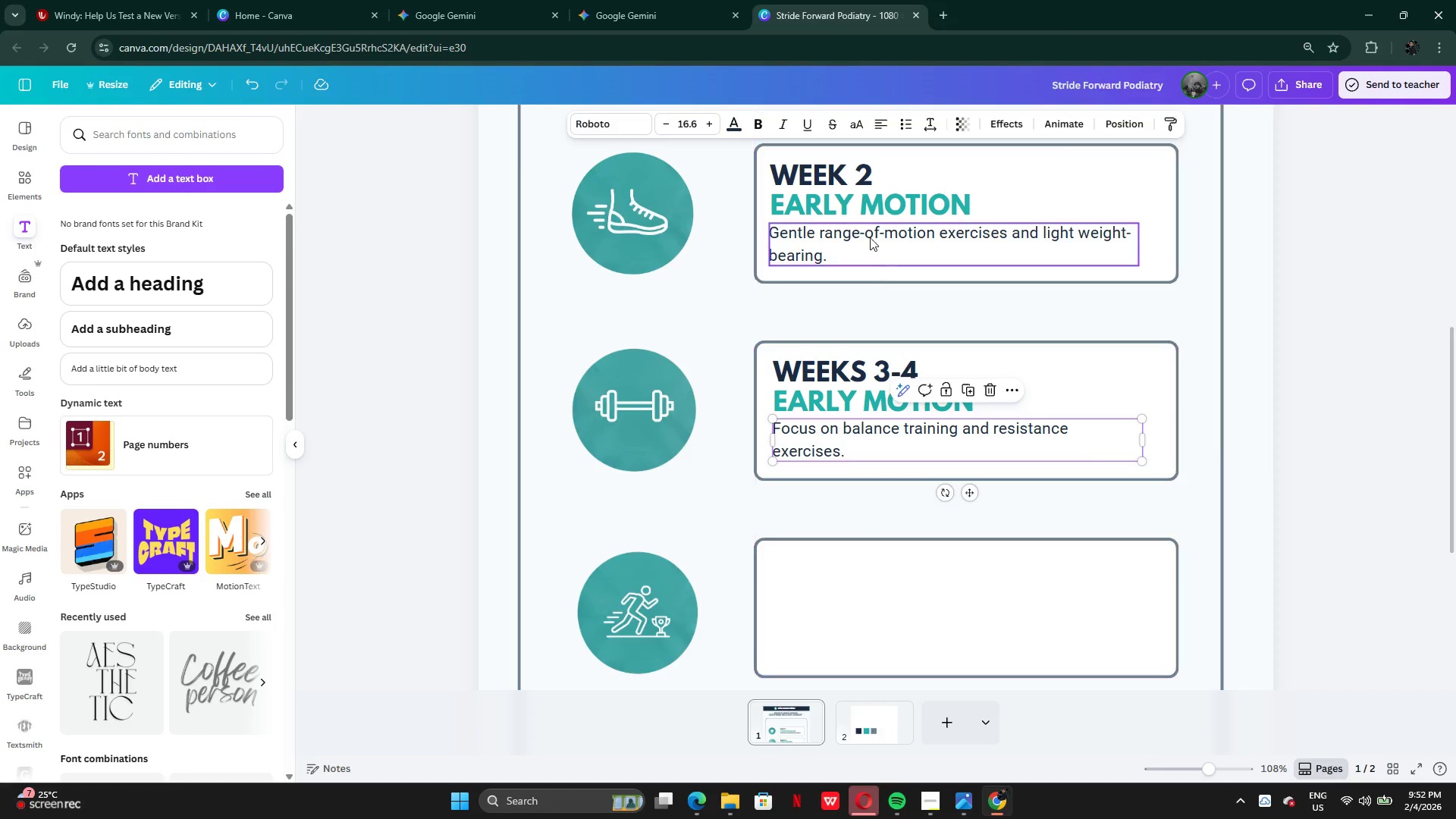 
left_click([869, 237])
 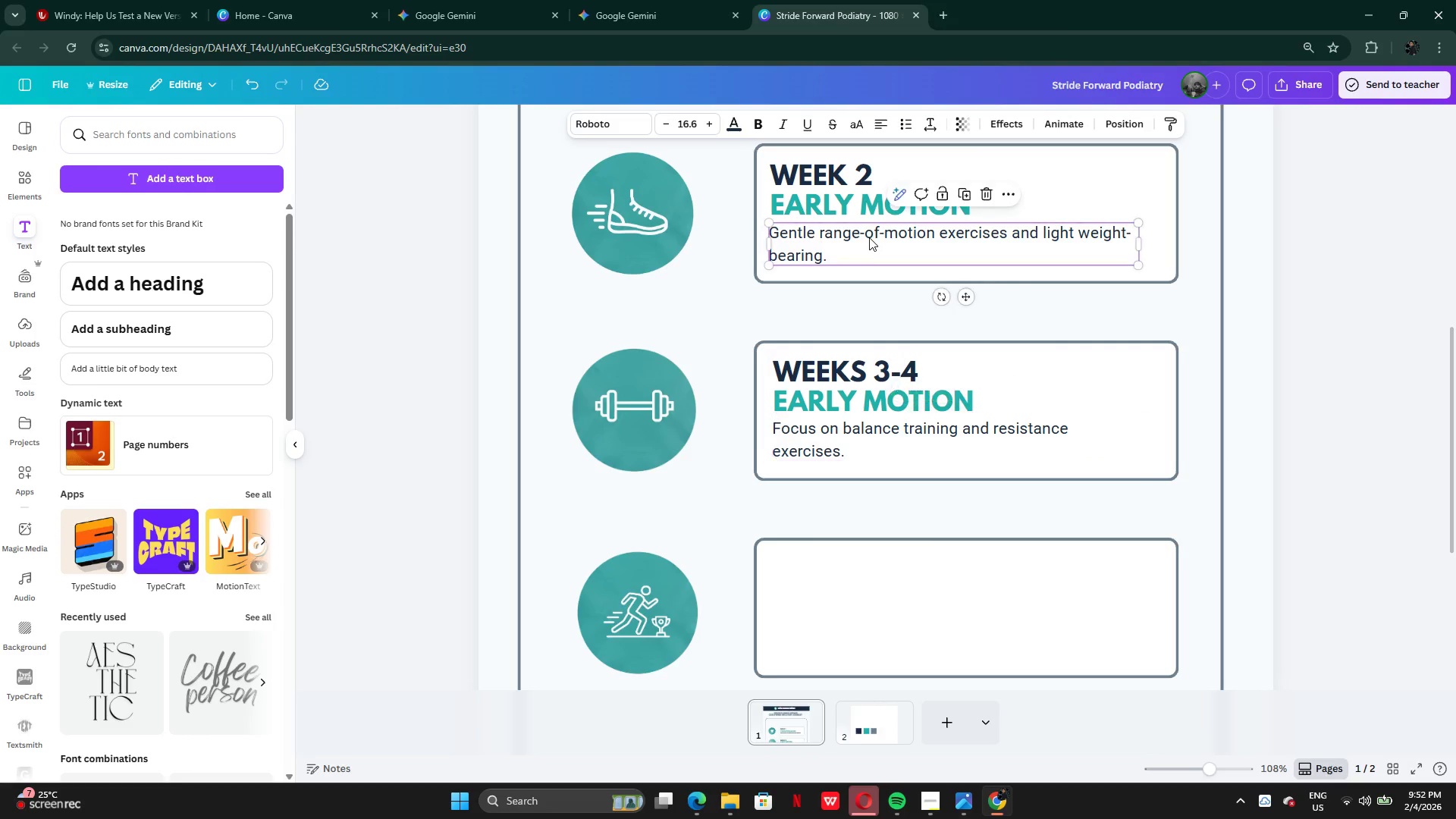 
key(ArrowRight)
 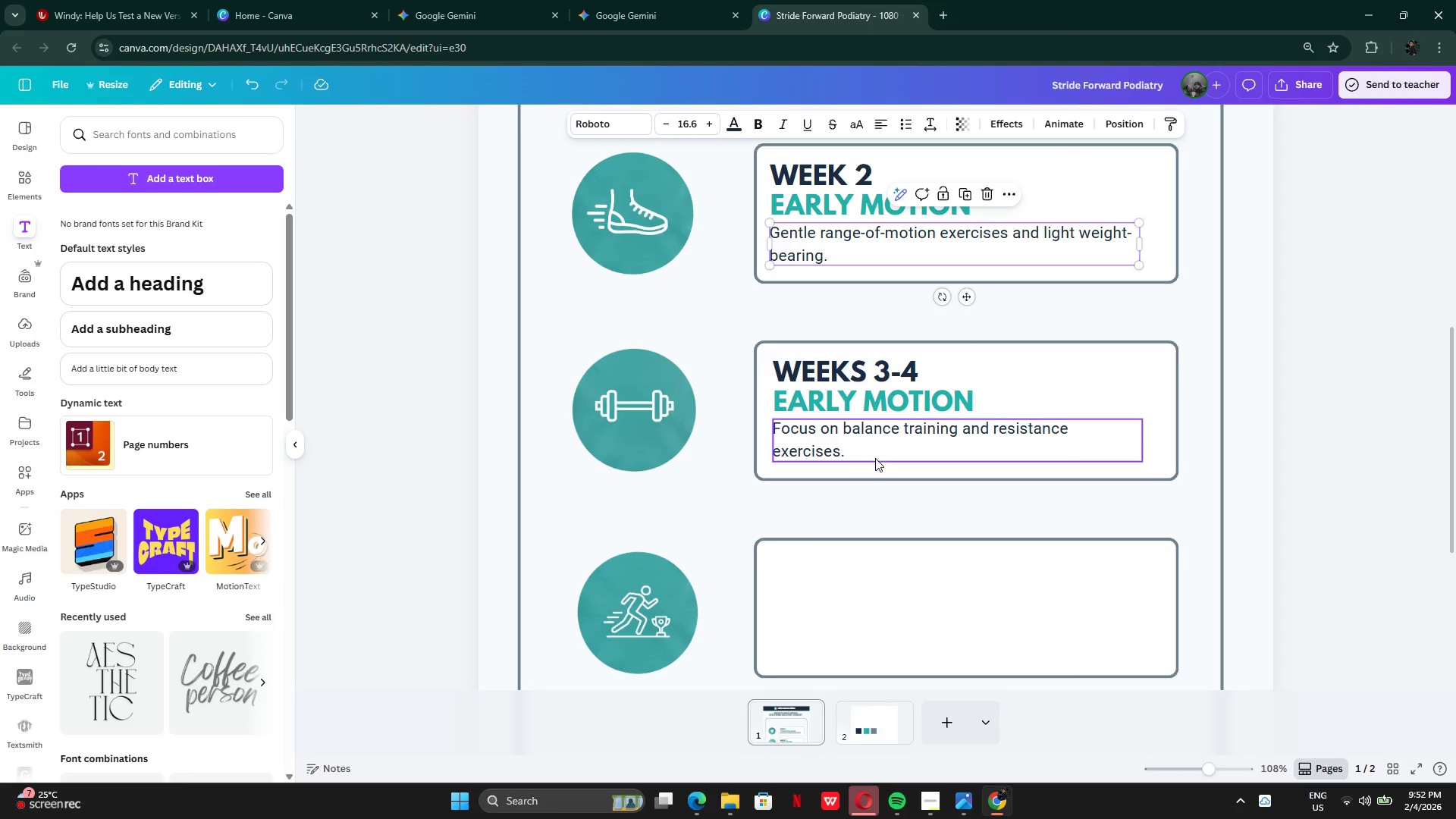 
left_click([875, 458])
 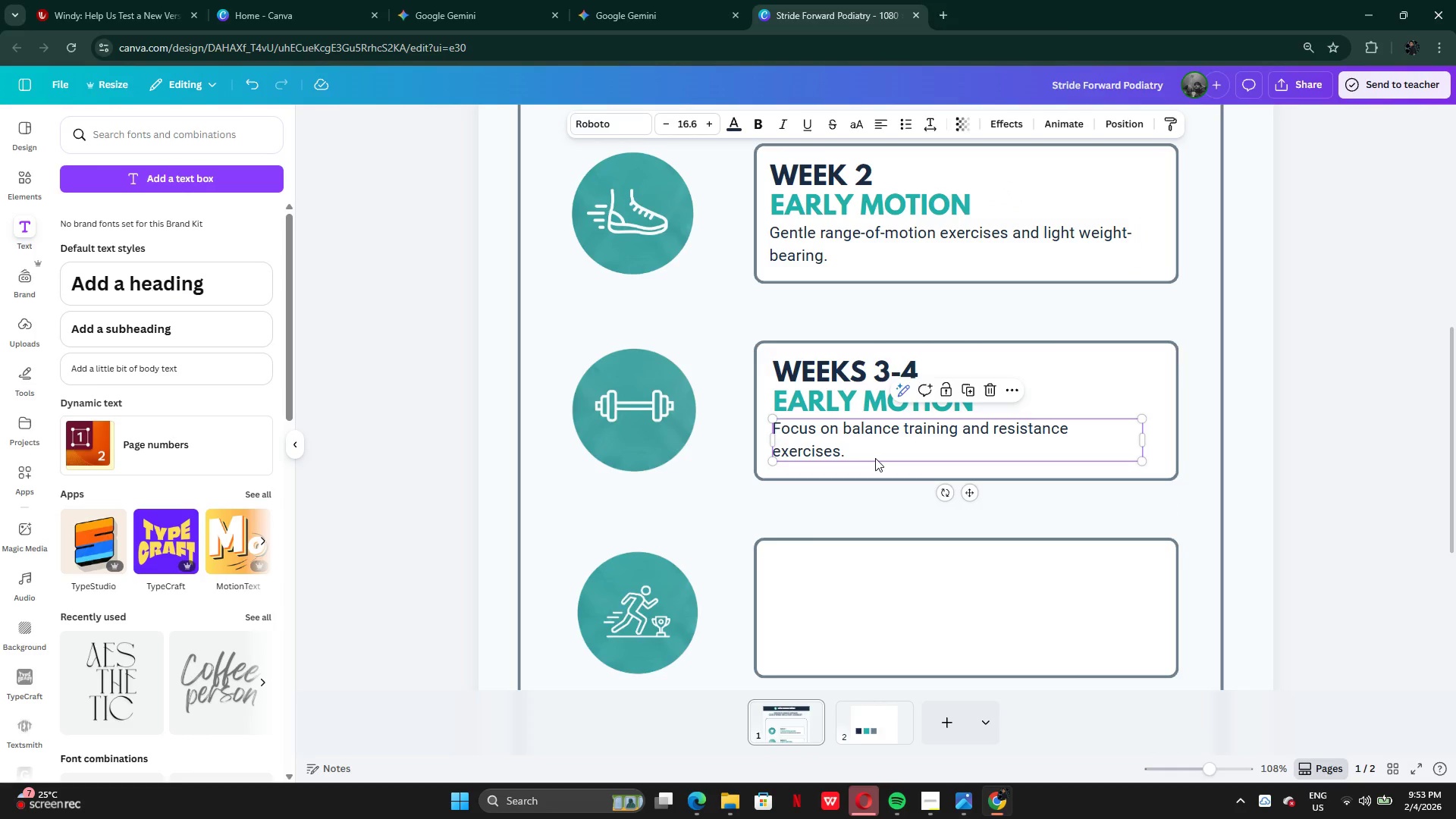 
key(ArrowRight)
 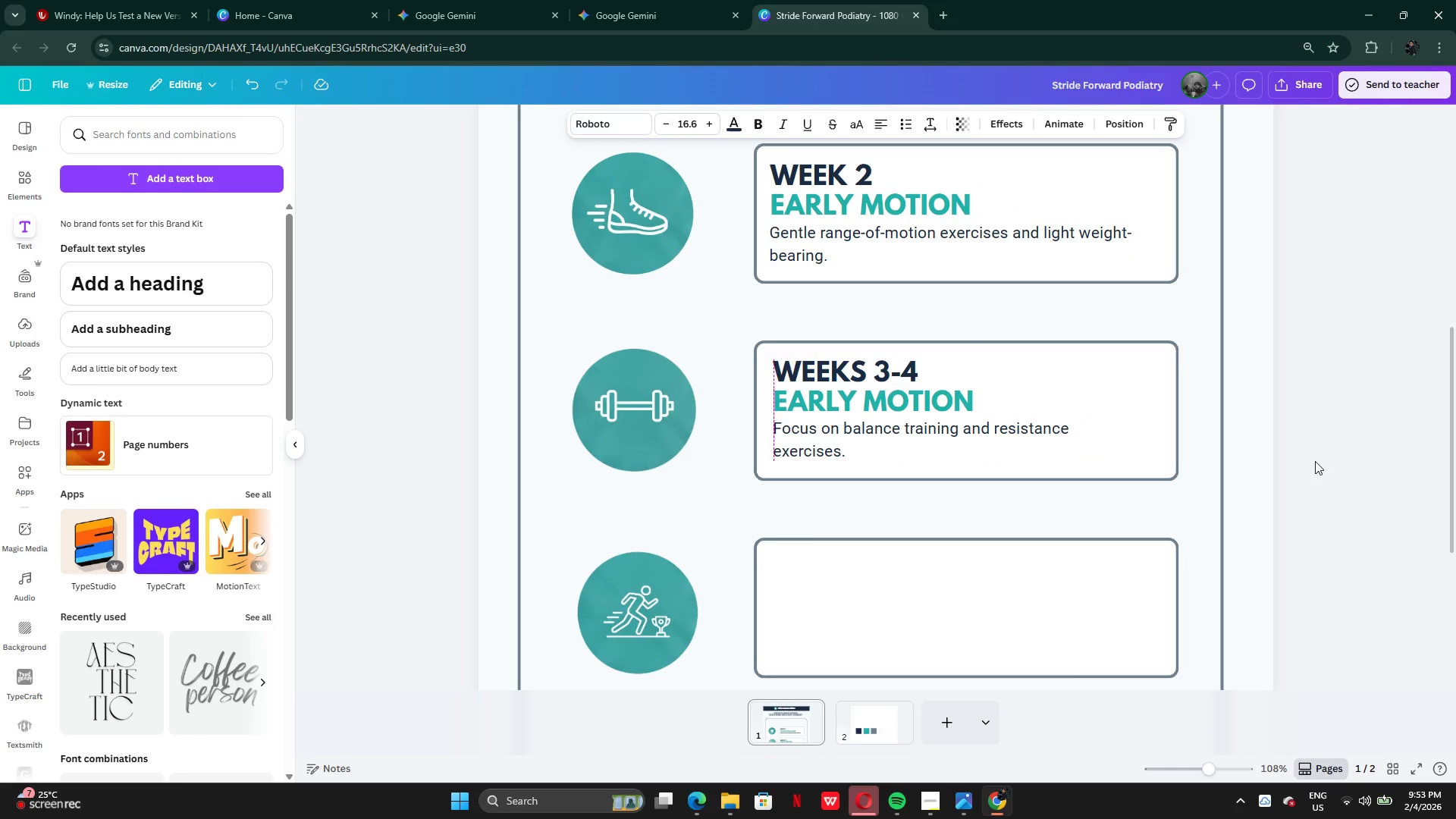 
left_click([1316, 461])
 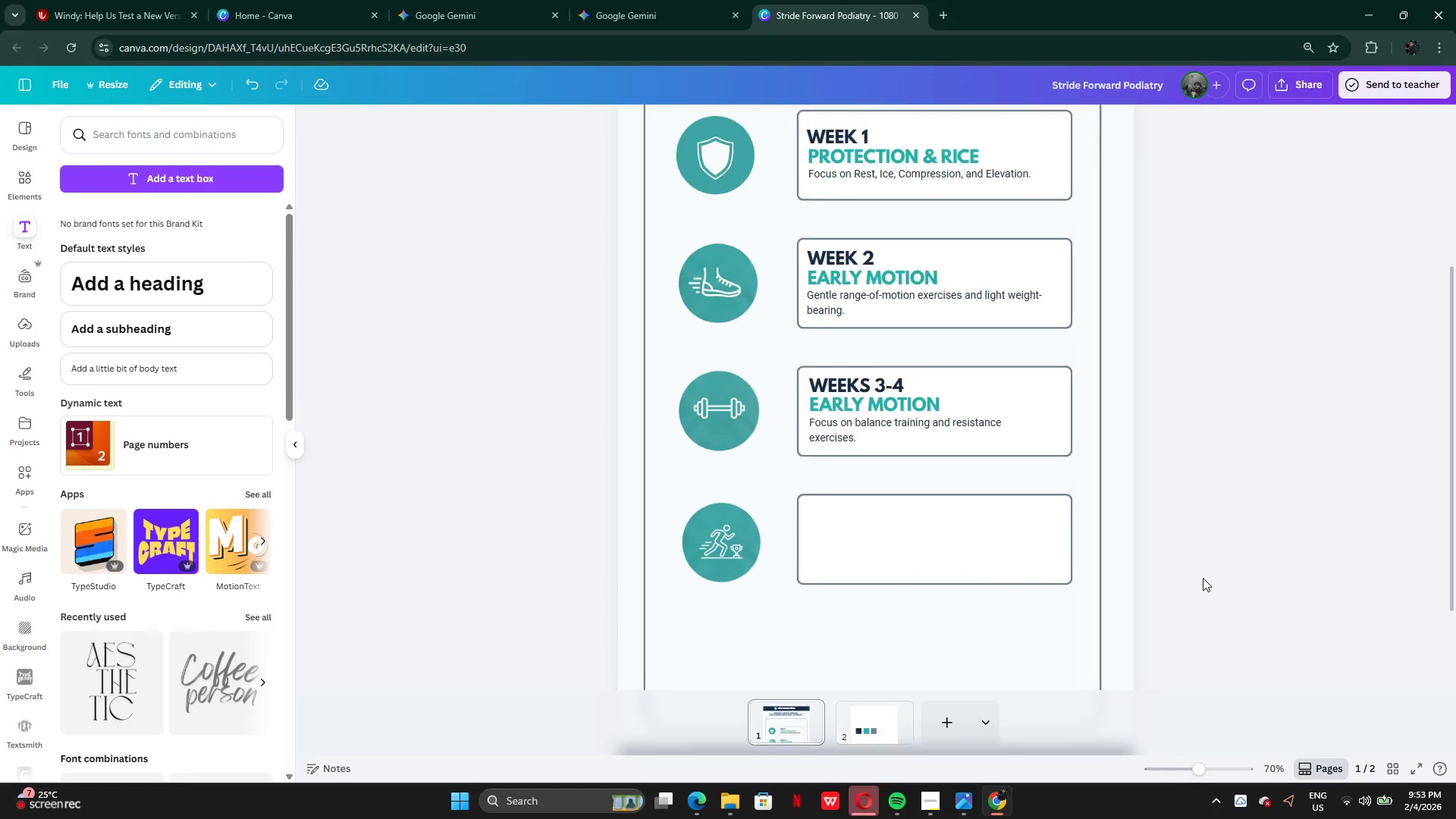 
wait(9.22)
 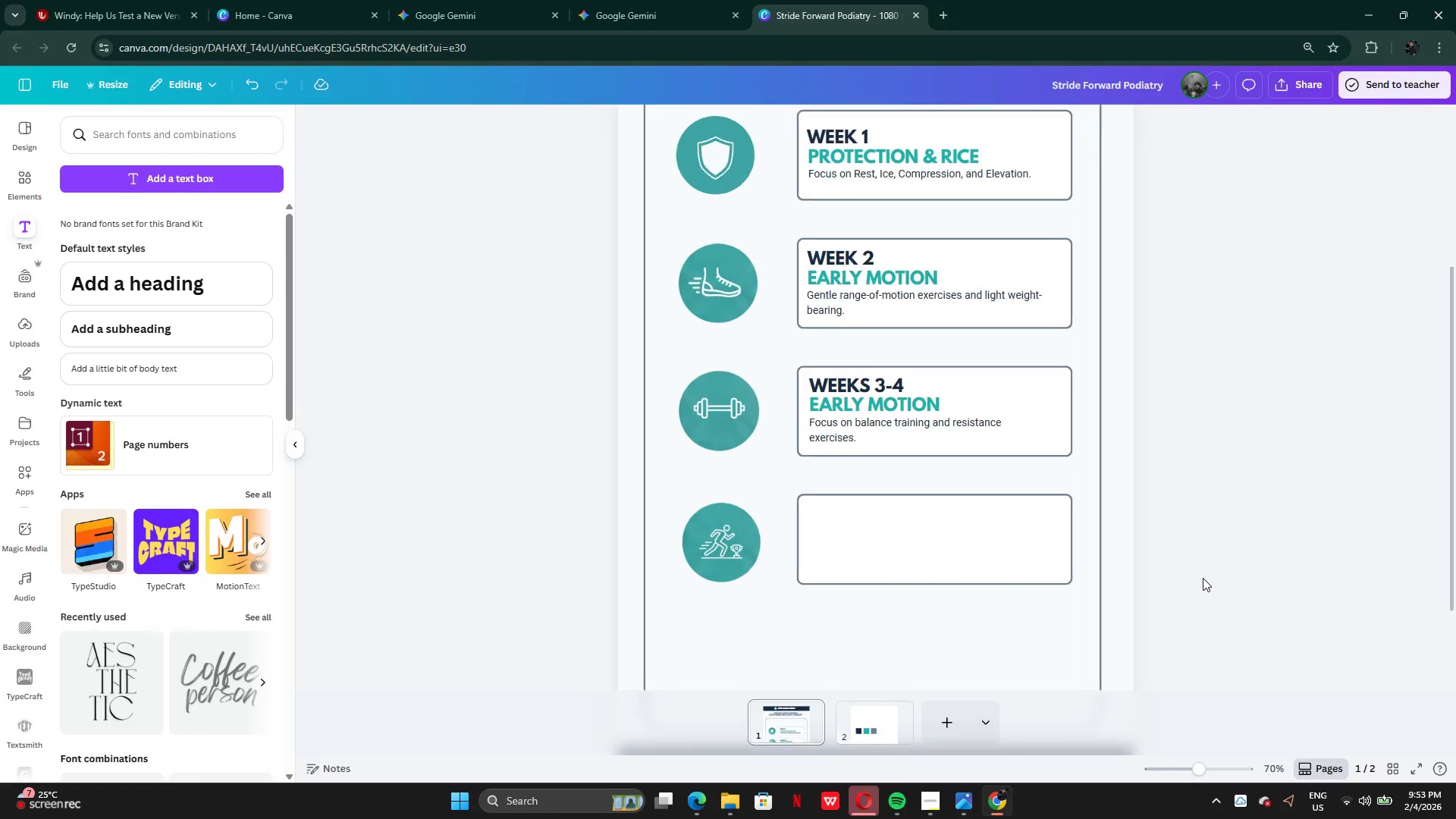 
left_click_drag(start_coordinate=[688, 529], to_coordinate=[684, 526])
 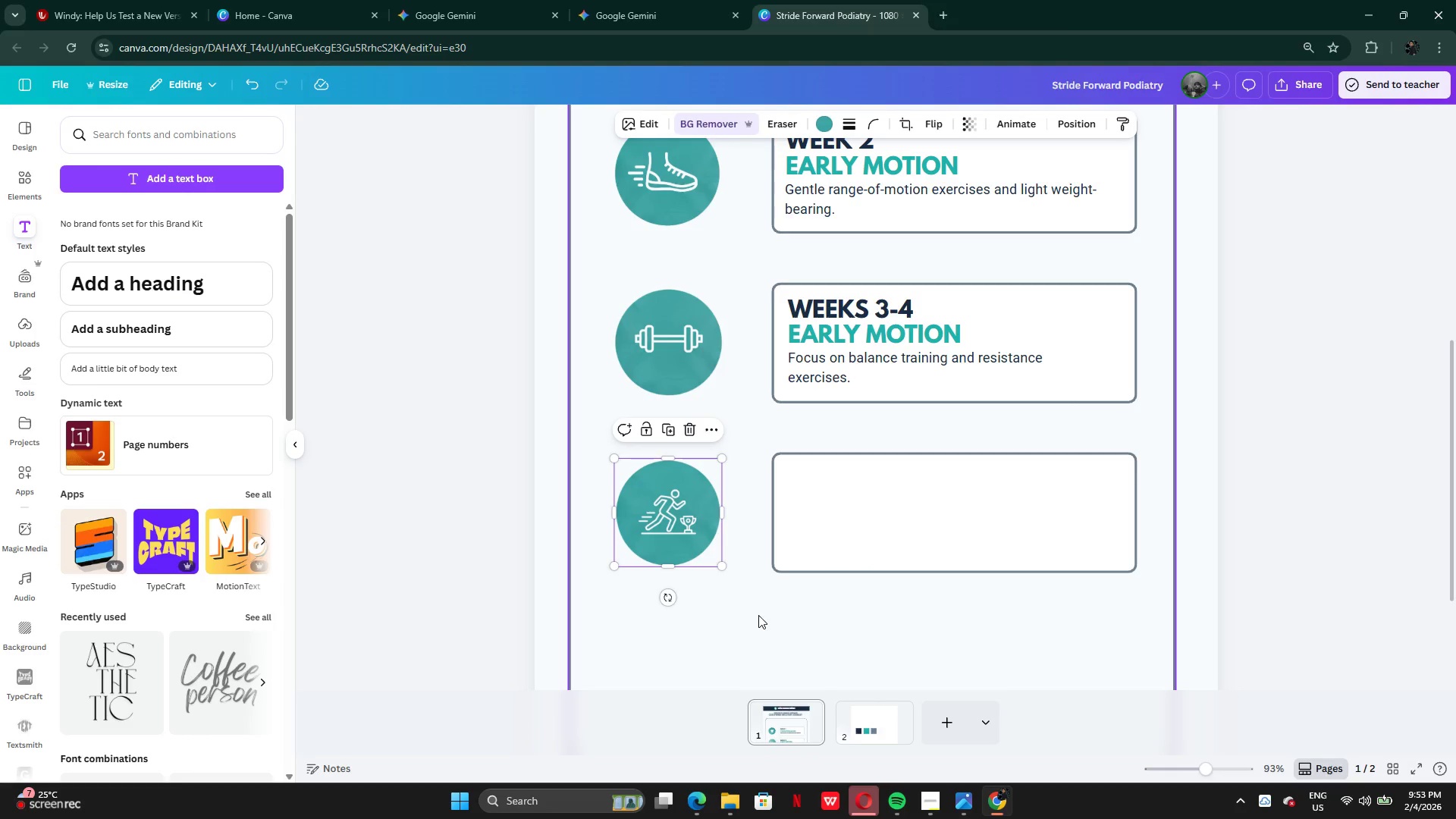 
left_click([759, 616])
 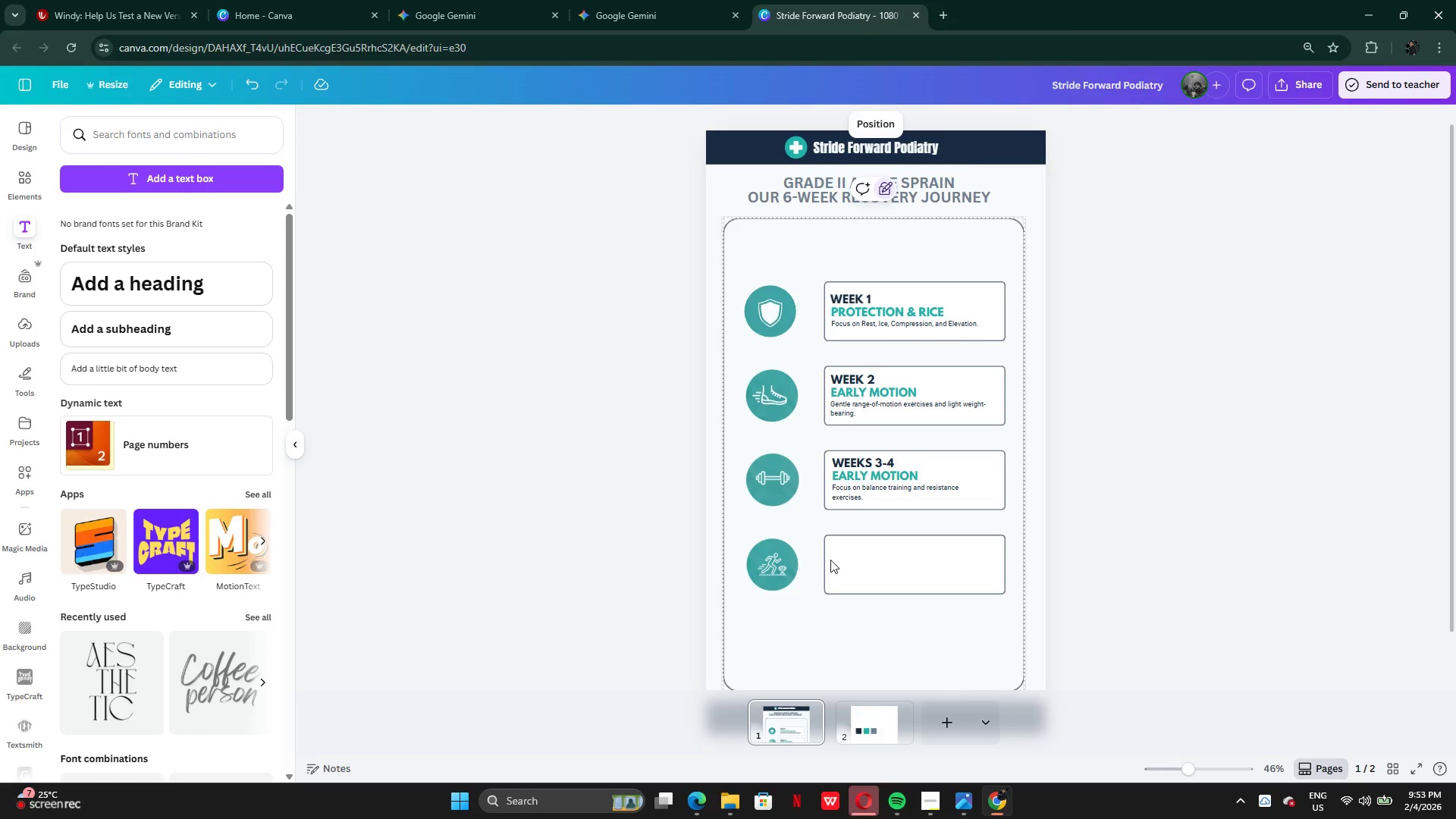 
wait(18.3)
 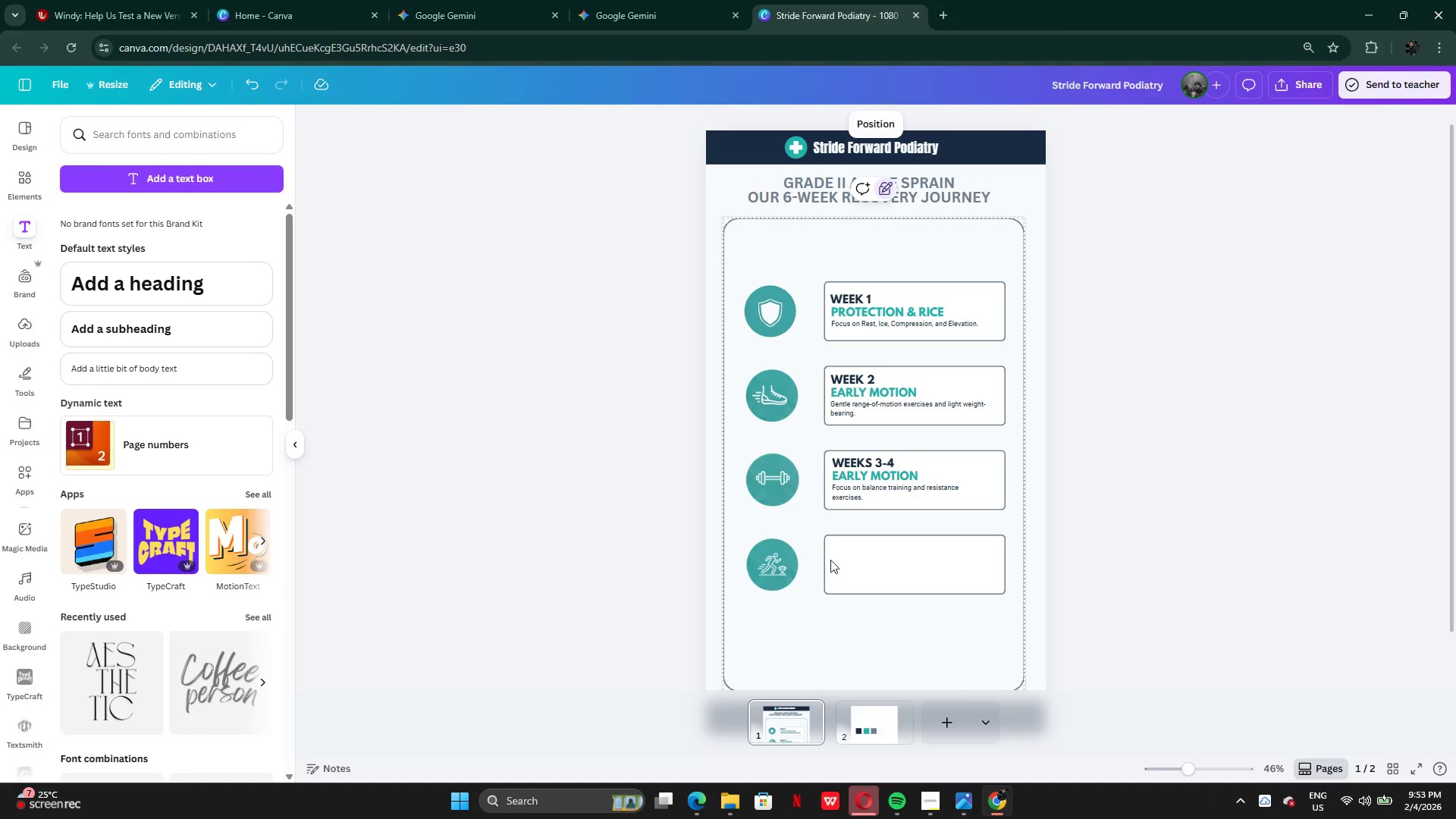 
left_click_drag(start_coordinate=[829, 317], to_coordinate=[837, 425])
 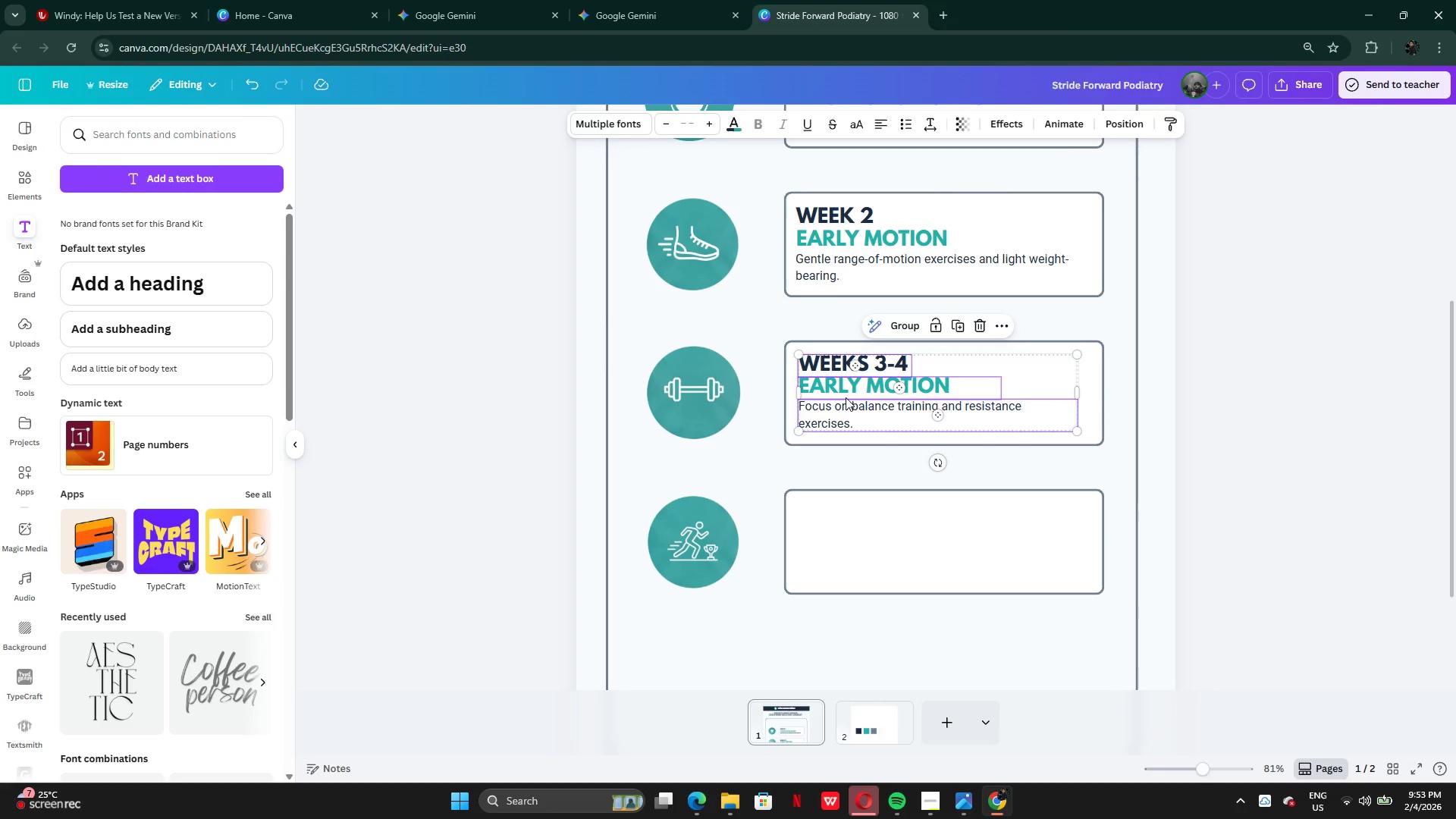 
hold_key(key=AltLeft, duration=0.56)
left_click_drag(start_coordinate=[849, 381], to_coordinate=[853, 433])
 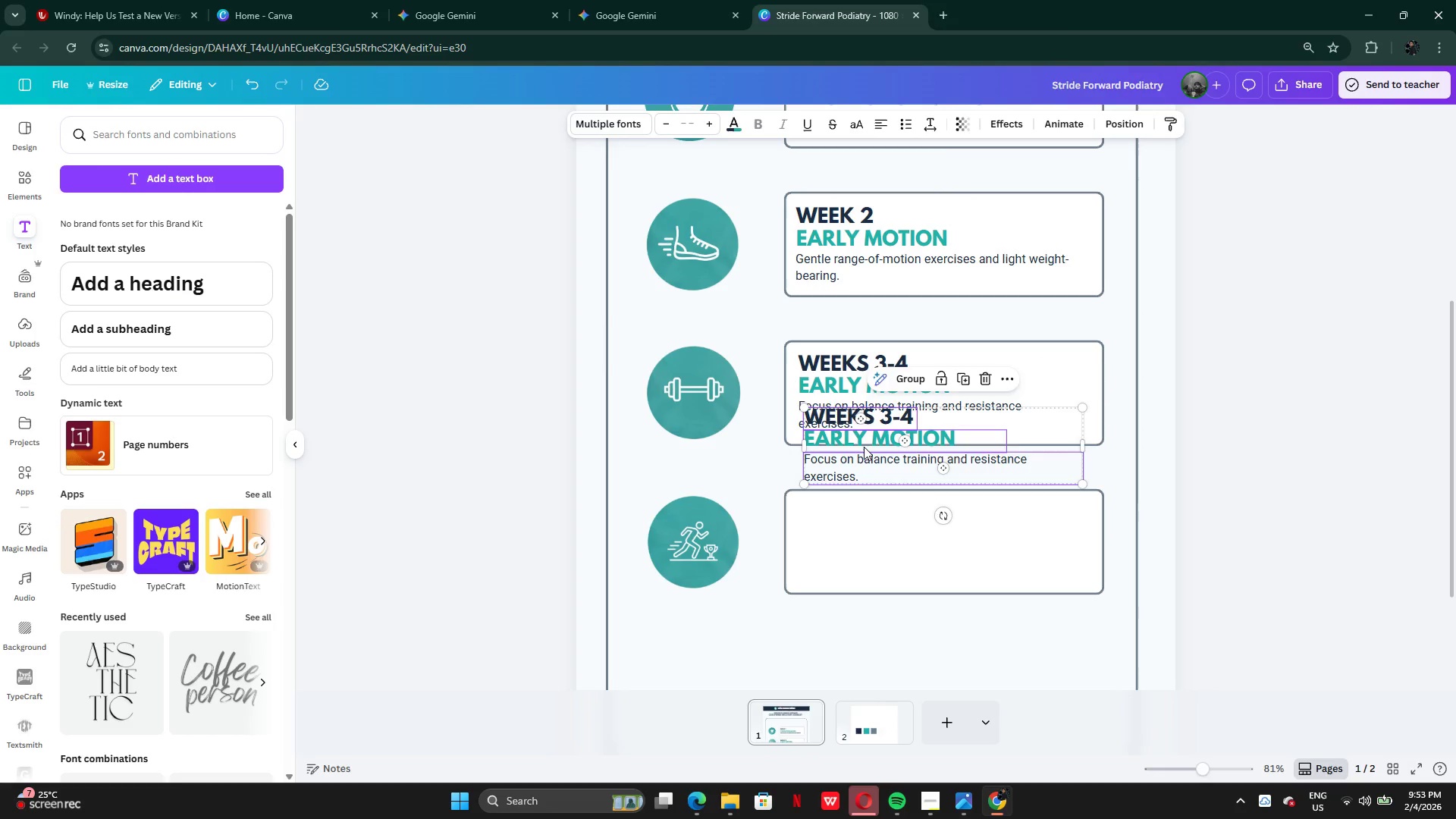 
left_click_drag(start_coordinate=[863, 437], to_coordinate=[858, 530])
 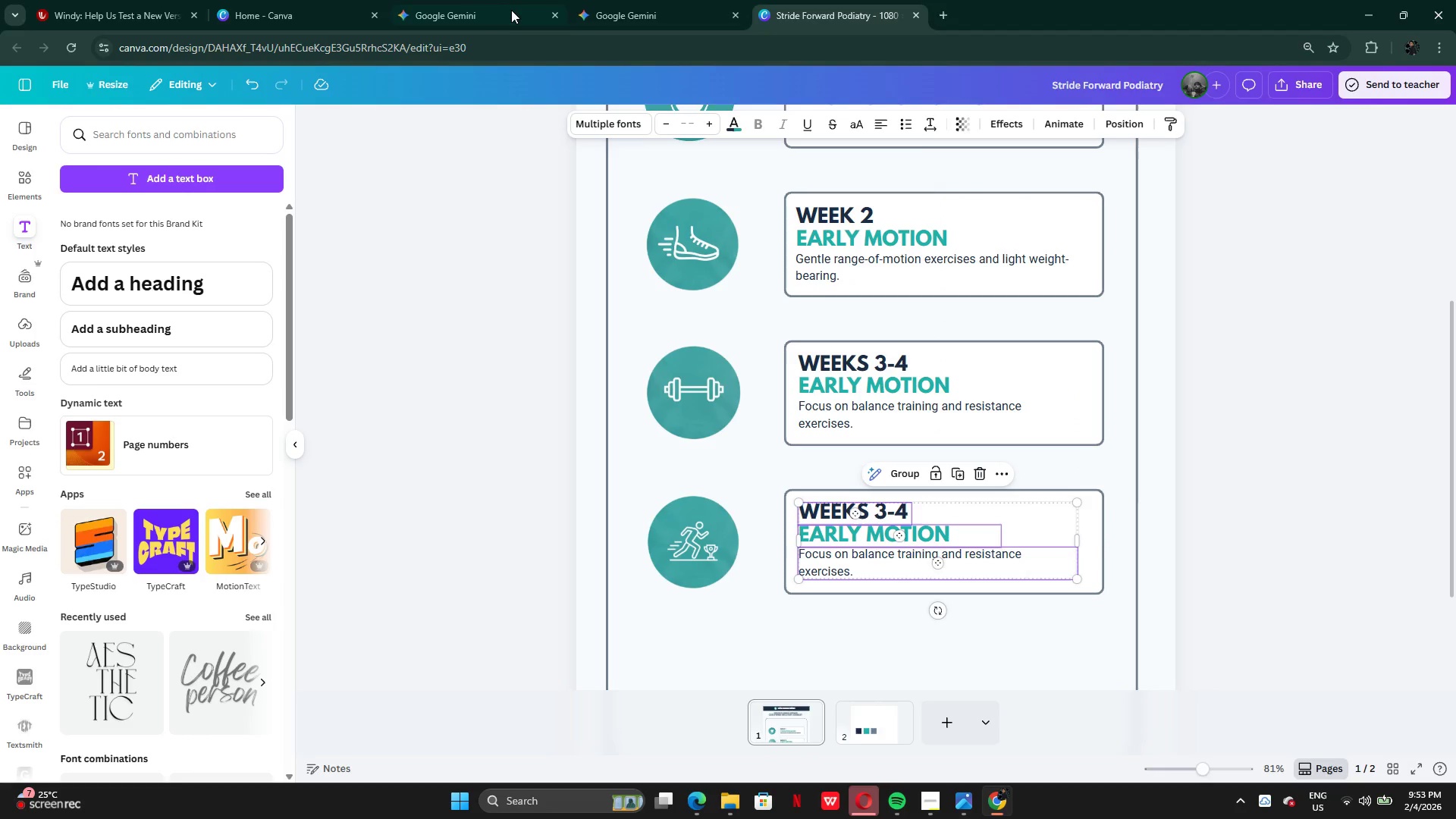 
left_click([629, 8])
 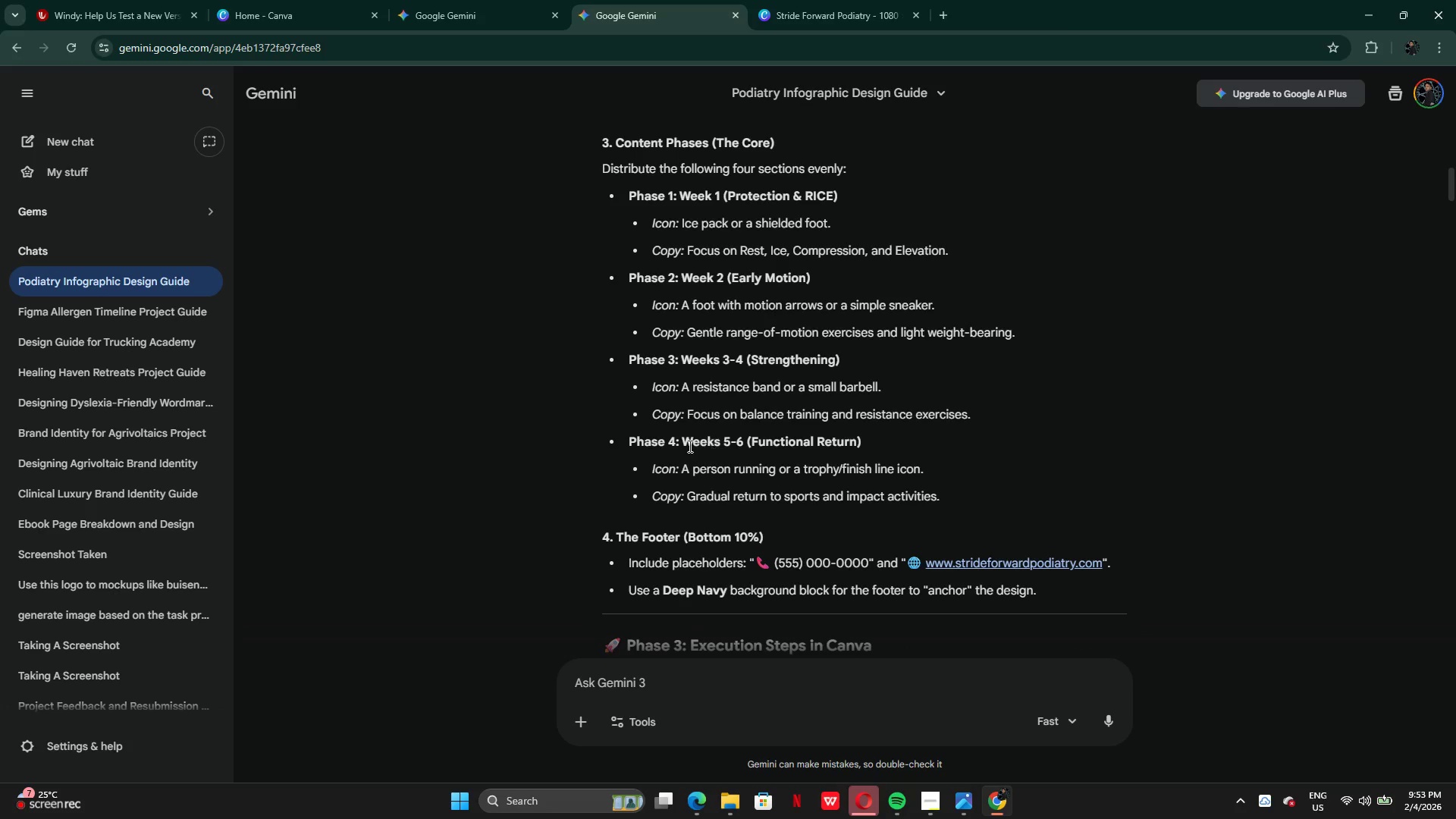 
left_click_drag(start_coordinate=[681, 444], to_coordinate=[746, 444])
 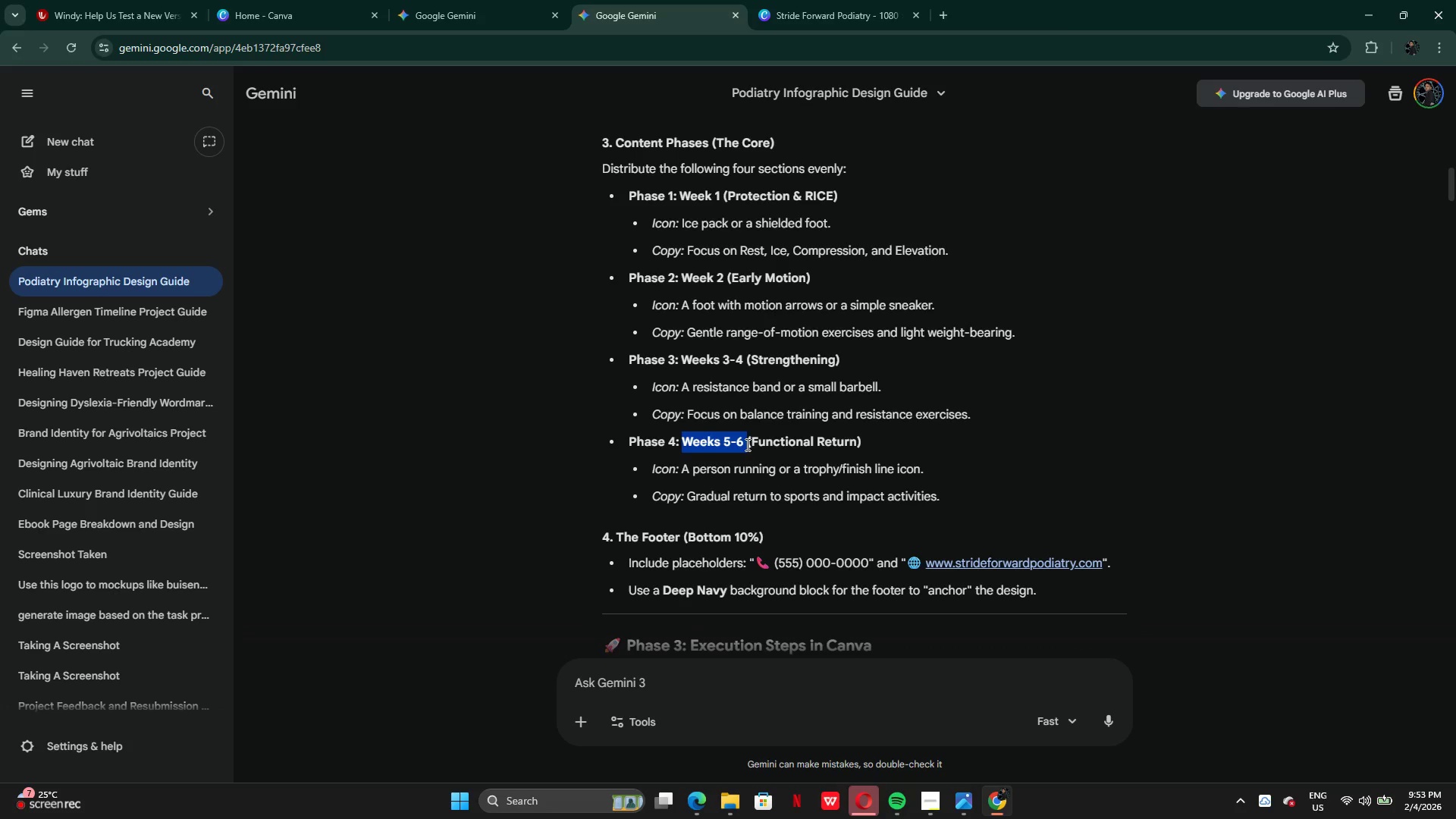 
key(Control+C)
 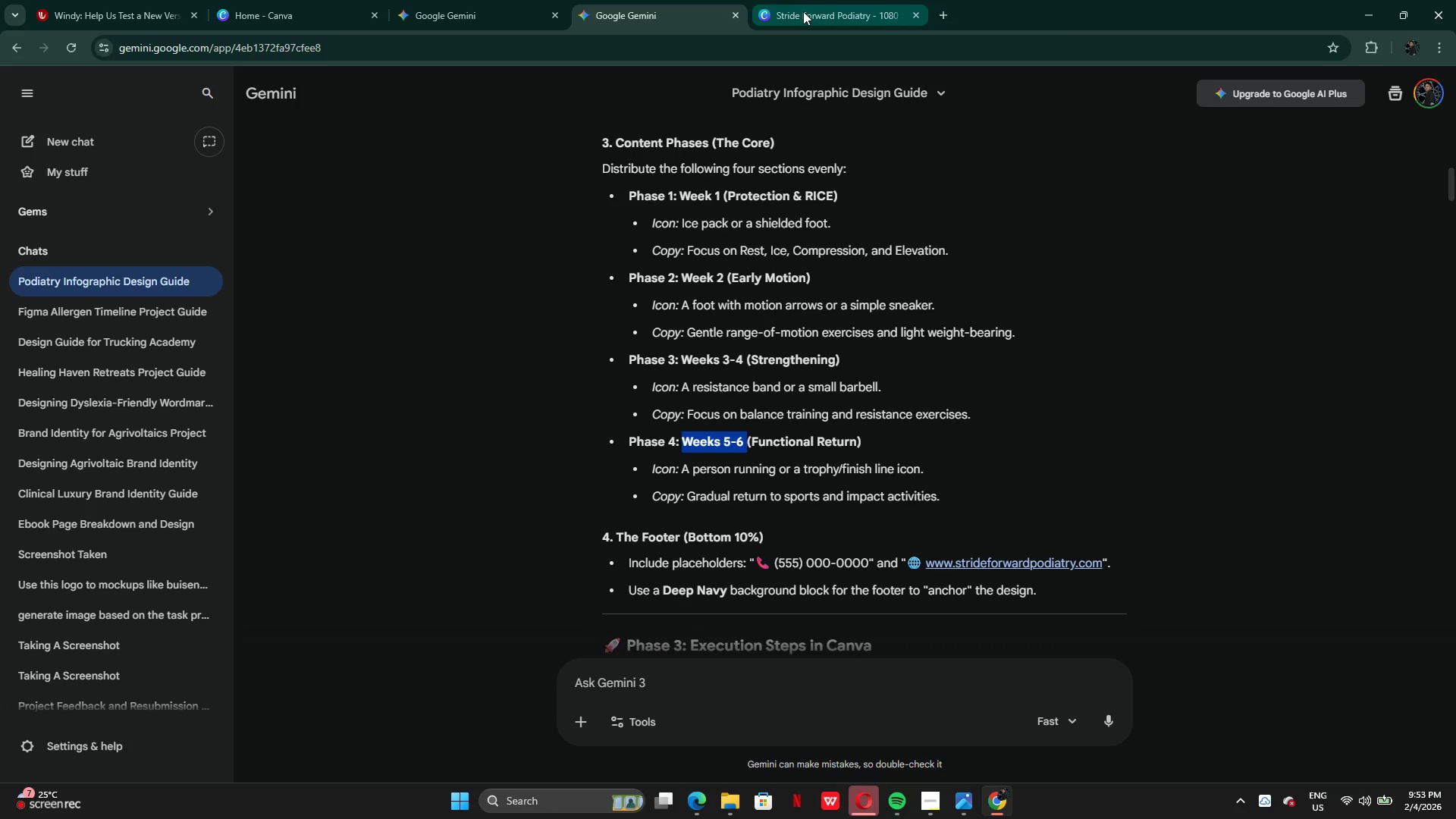 
left_click([803, 11])
 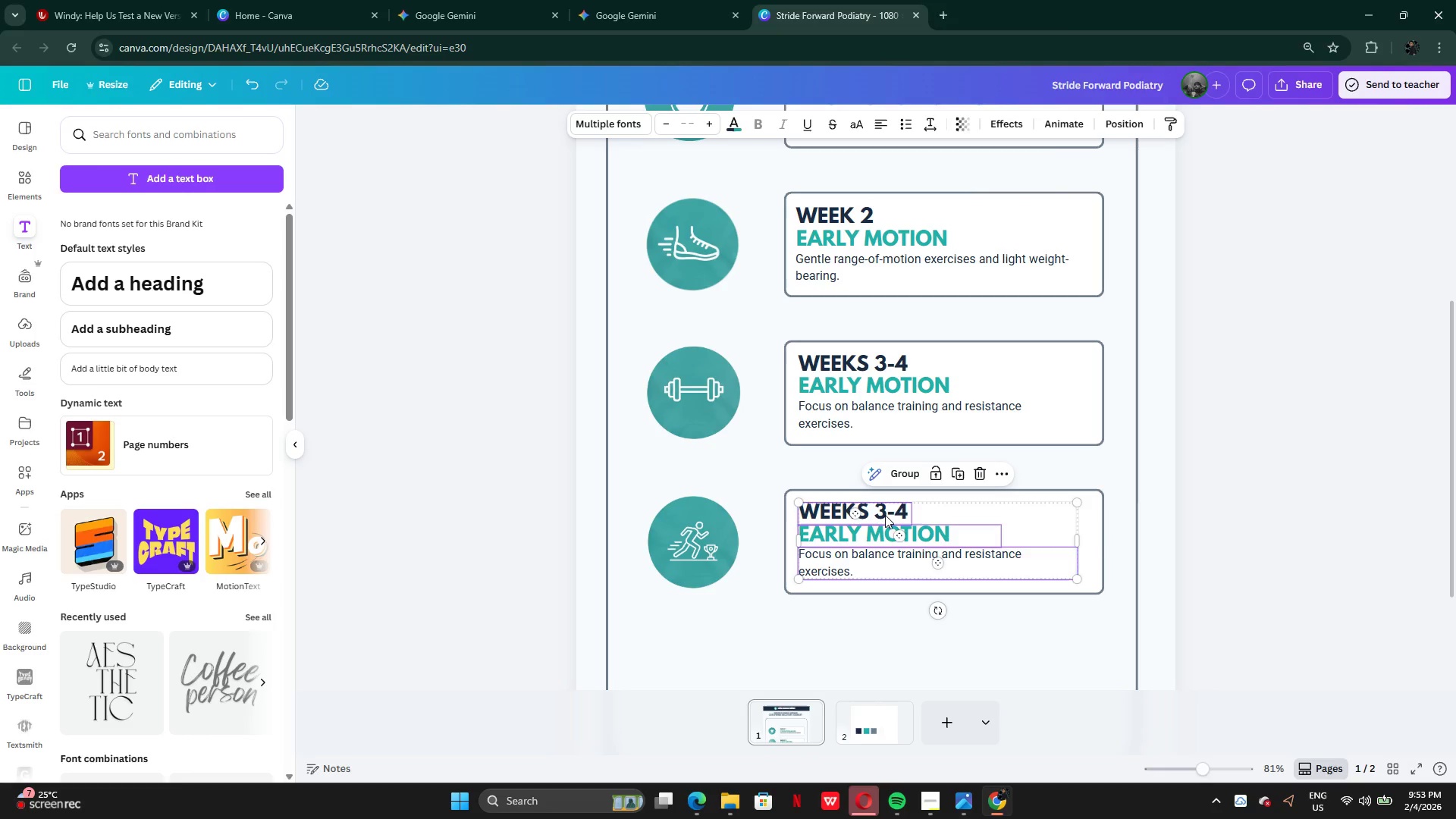 
double_click([888, 513])
 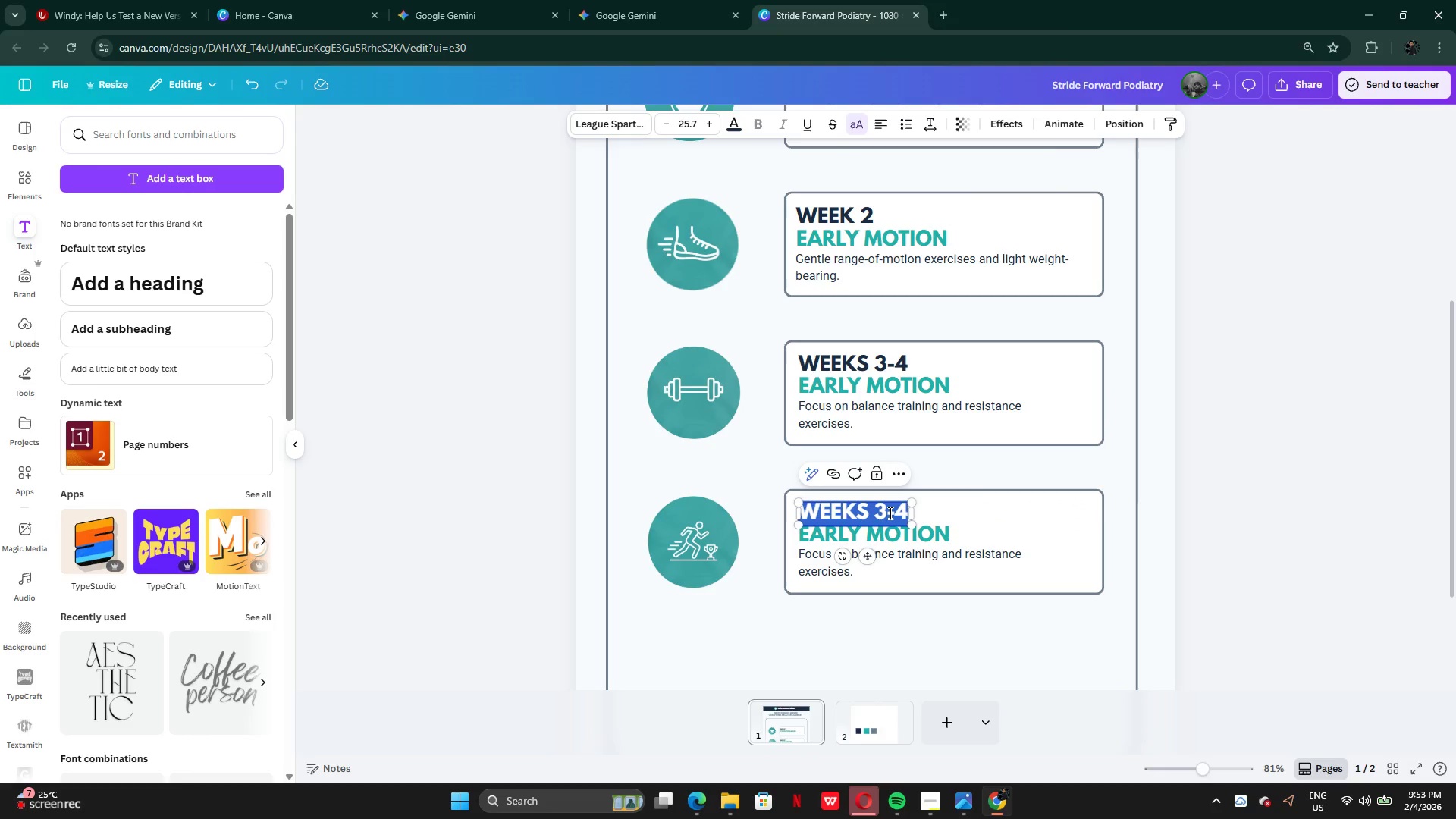 
key(Control+V)
 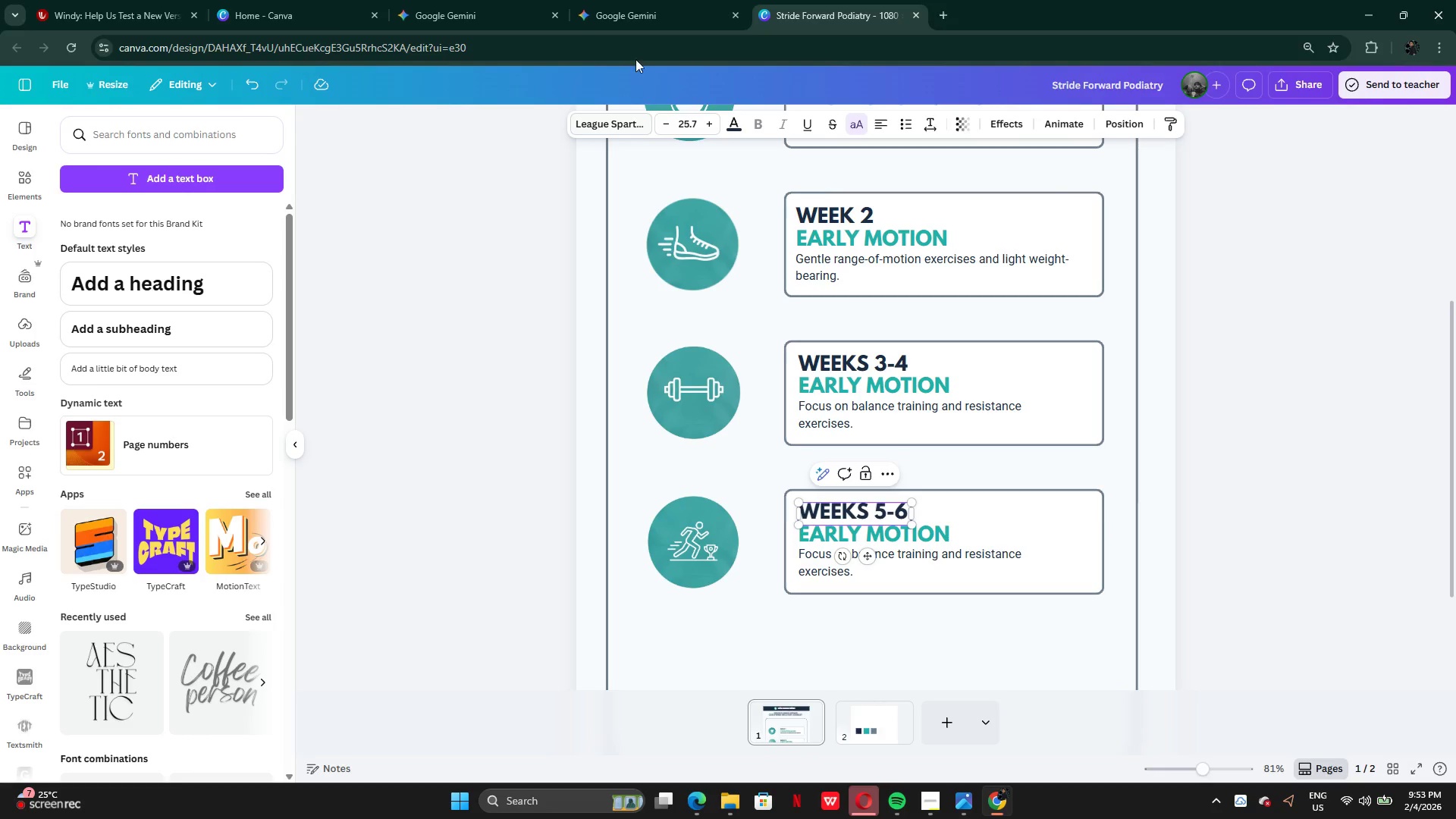 
left_click([636, 20])
 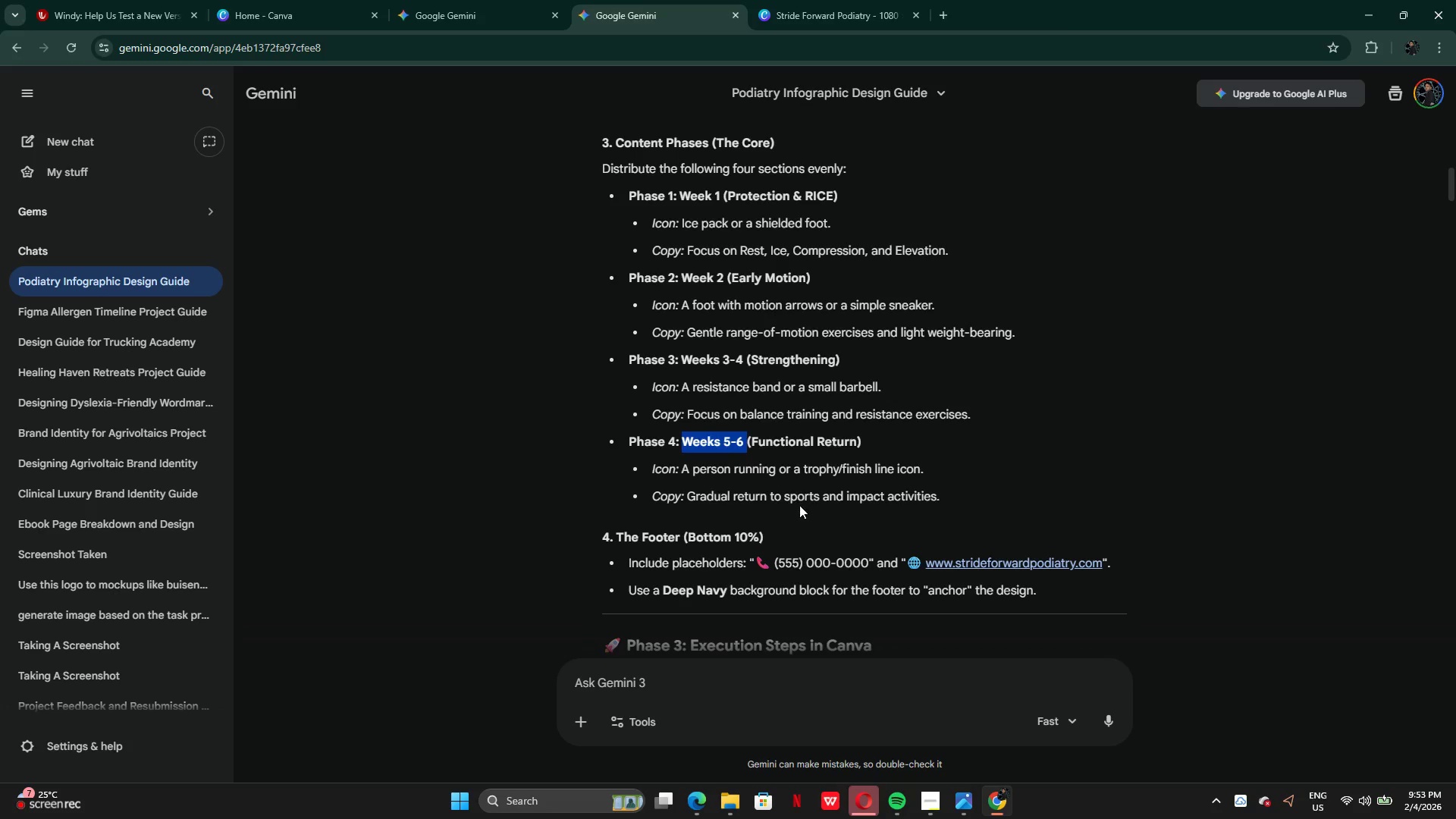 
left_click([789, 450])
 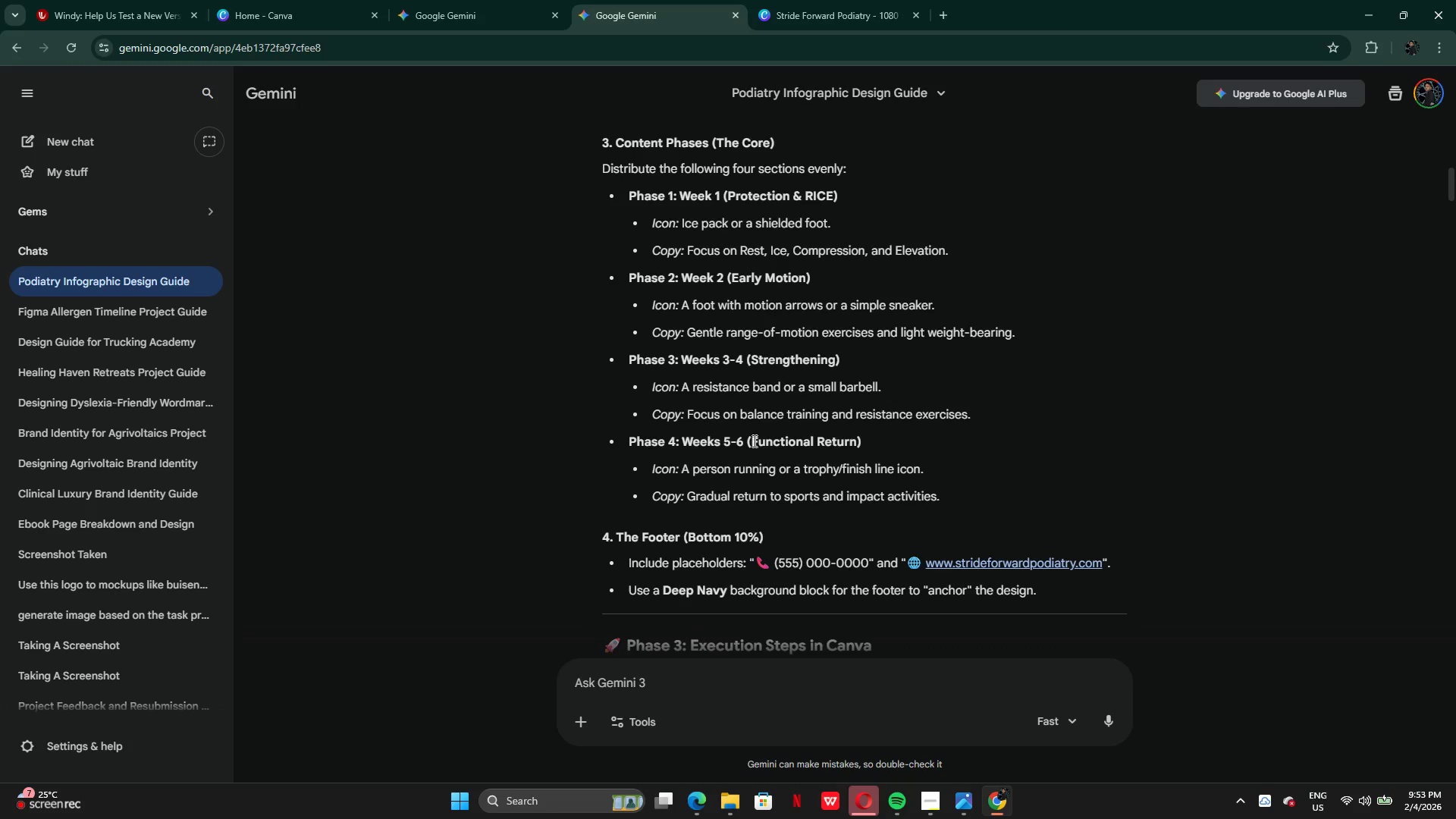 
left_click_drag(start_coordinate=[753, 441], to_coordinate=[854, 450])
 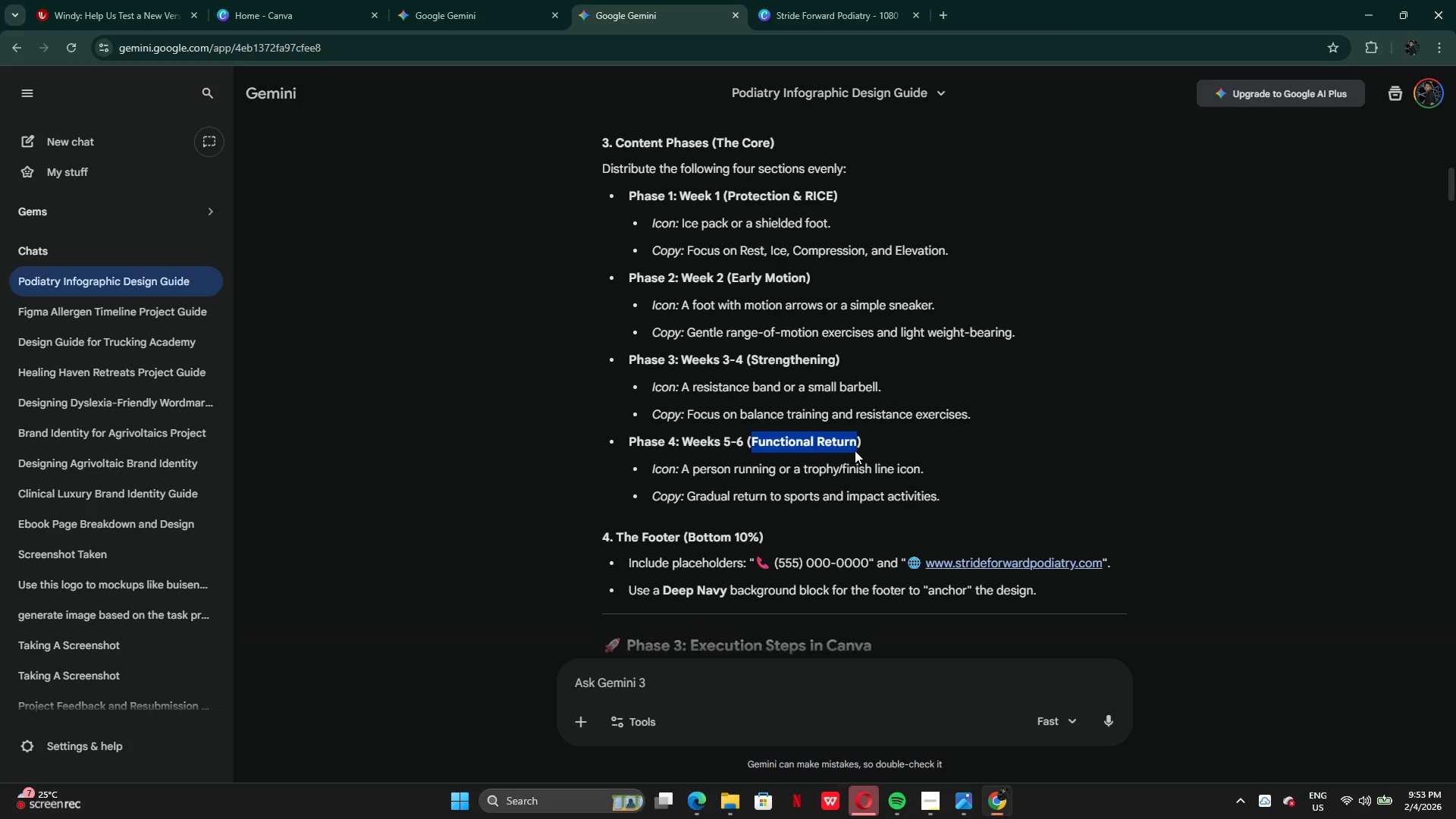 
key(Control+C)
 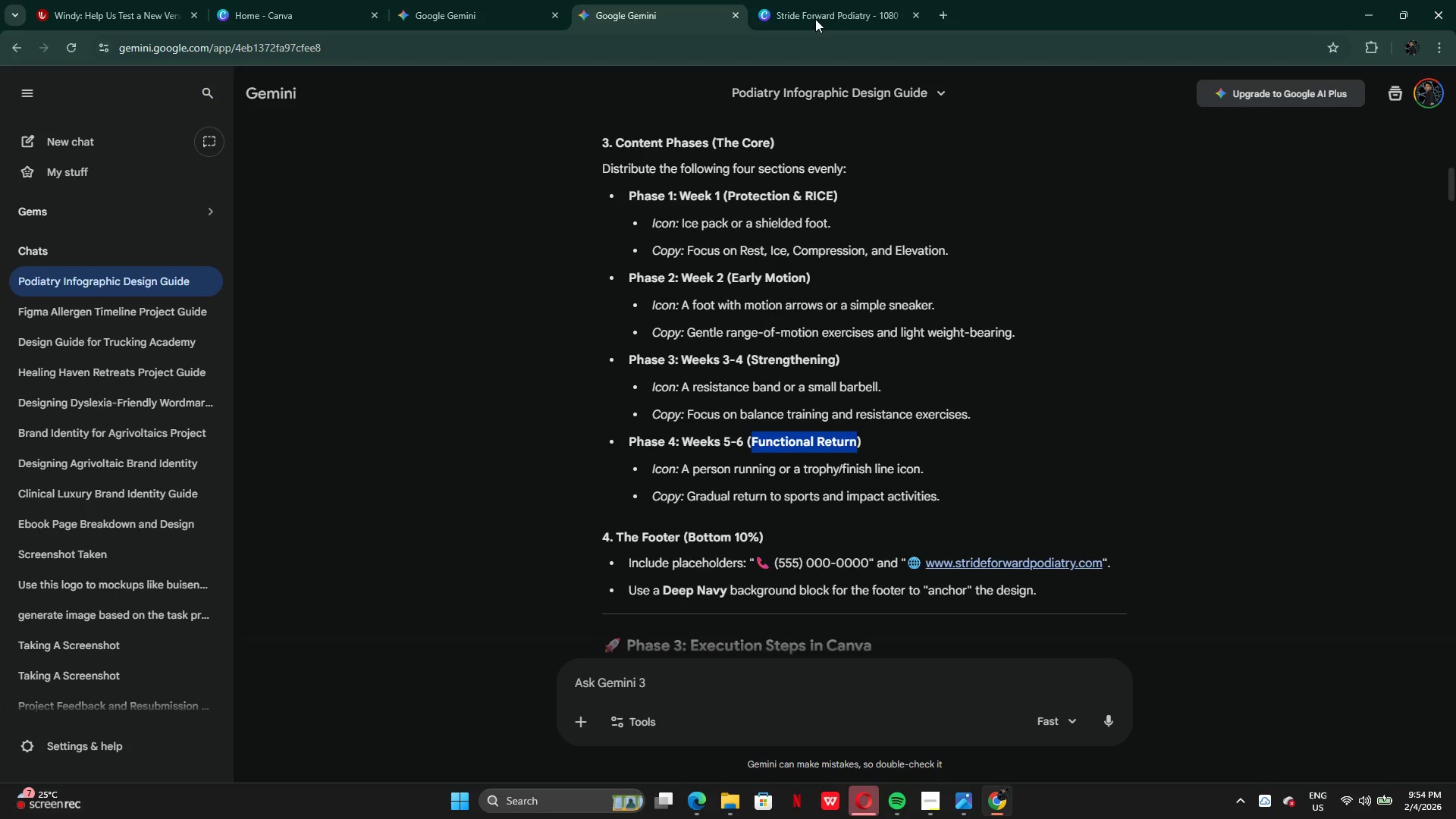 
left_click([815, 18])
 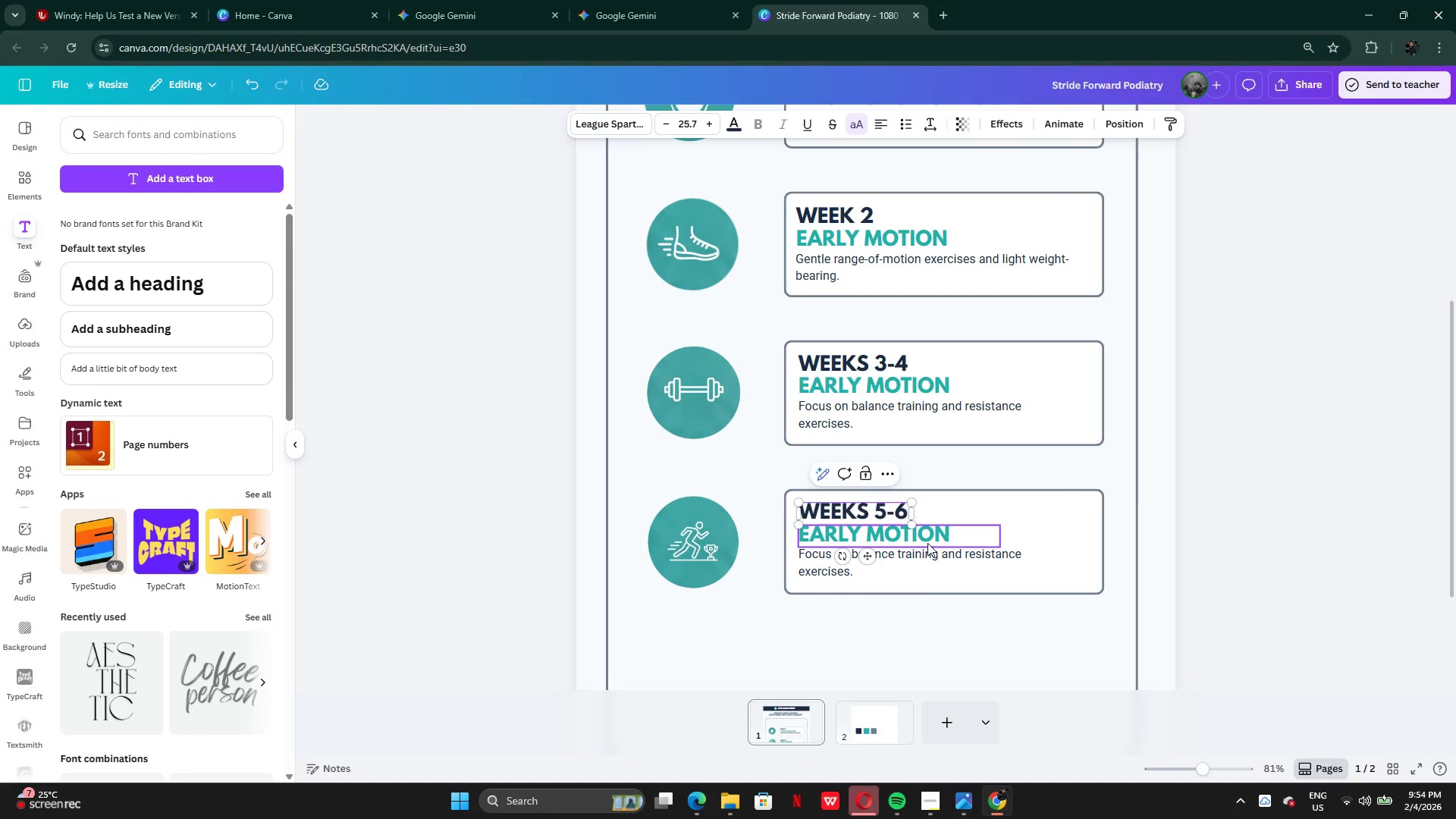 
double_click([928, 543])
 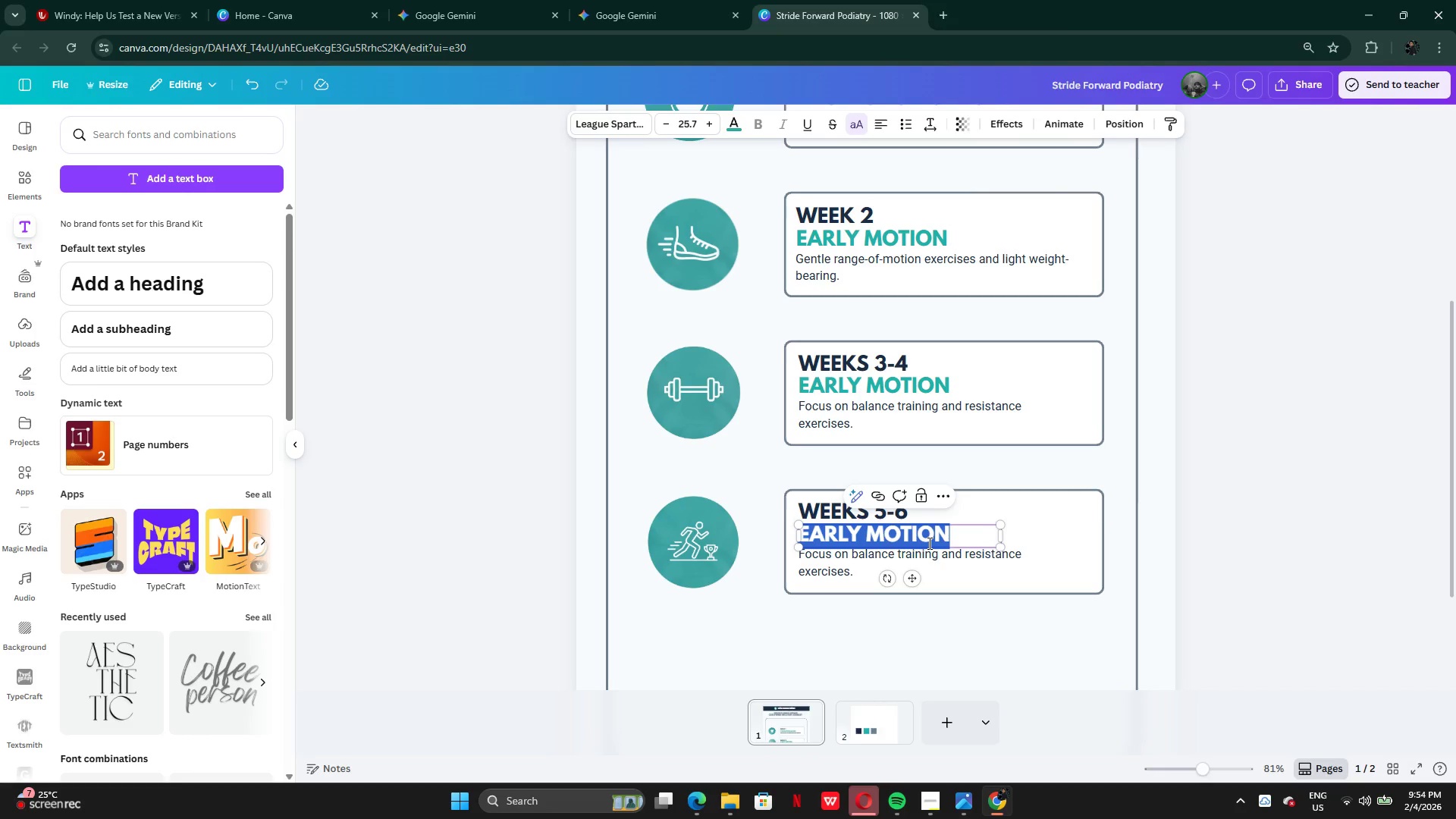 
key(Control+V)
 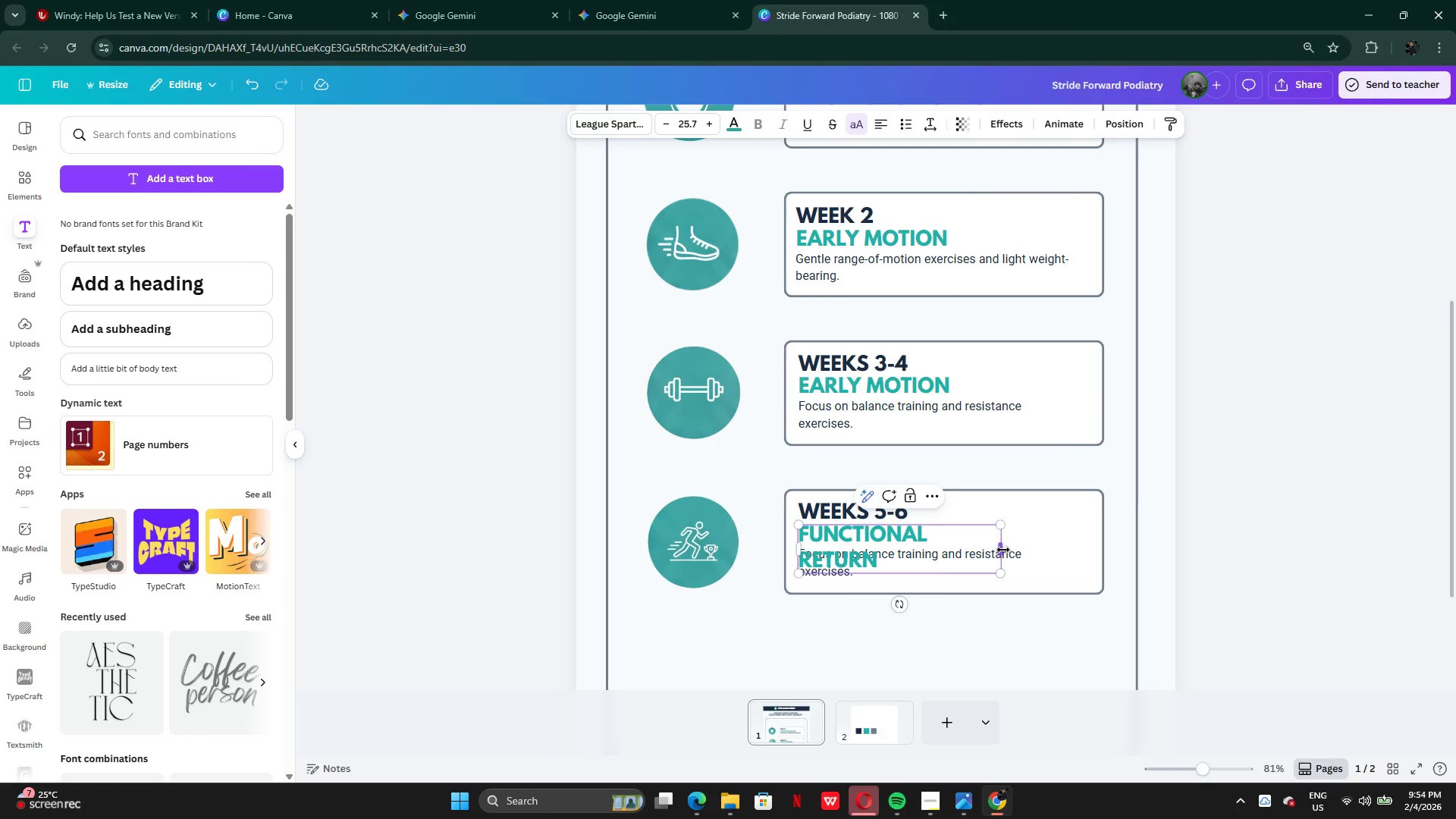 
left_click_drag(start_coordinate=[1005, 551], to_coordinate=[1020, 547])
 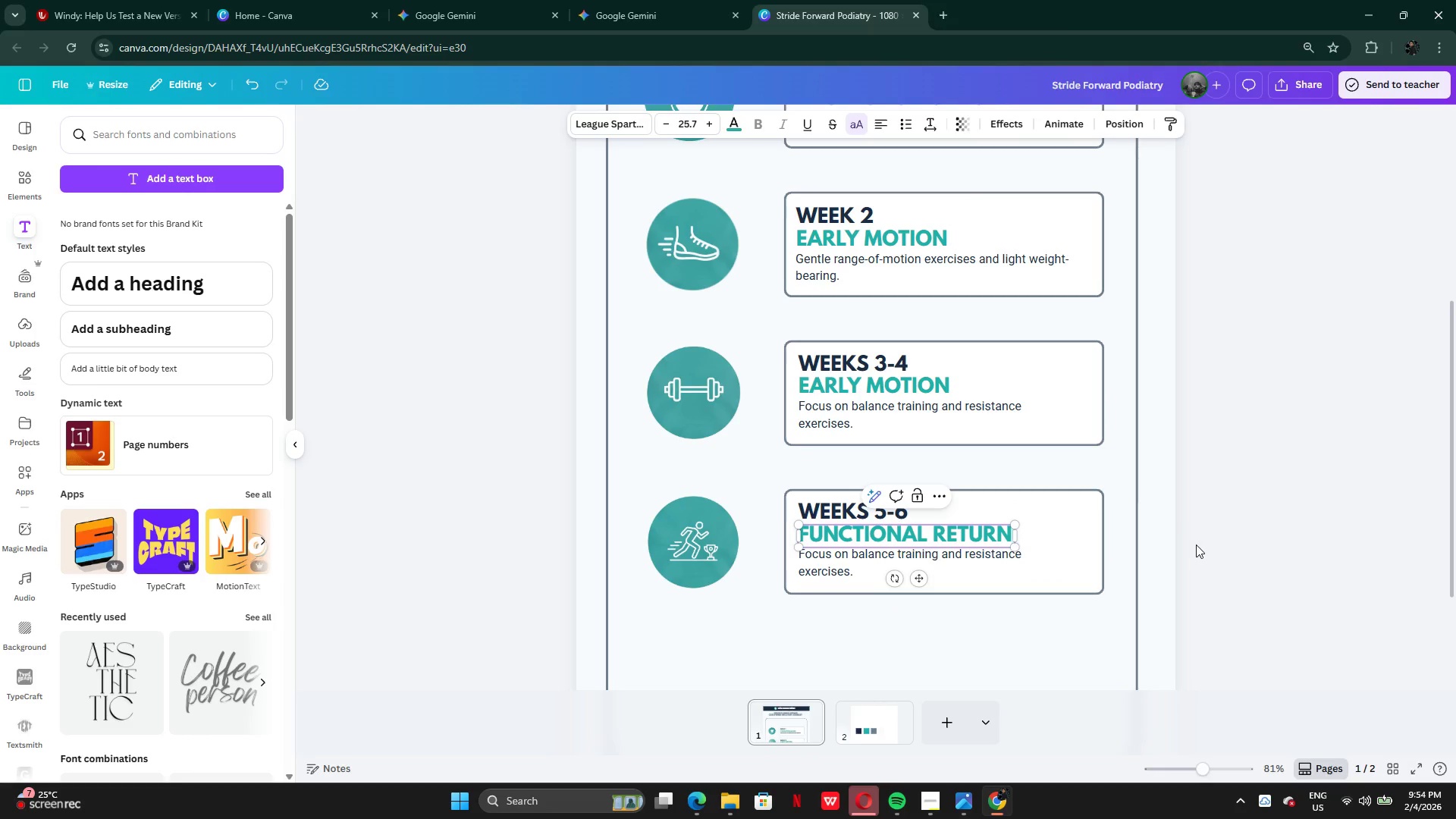 
left_click([1197, 545])
 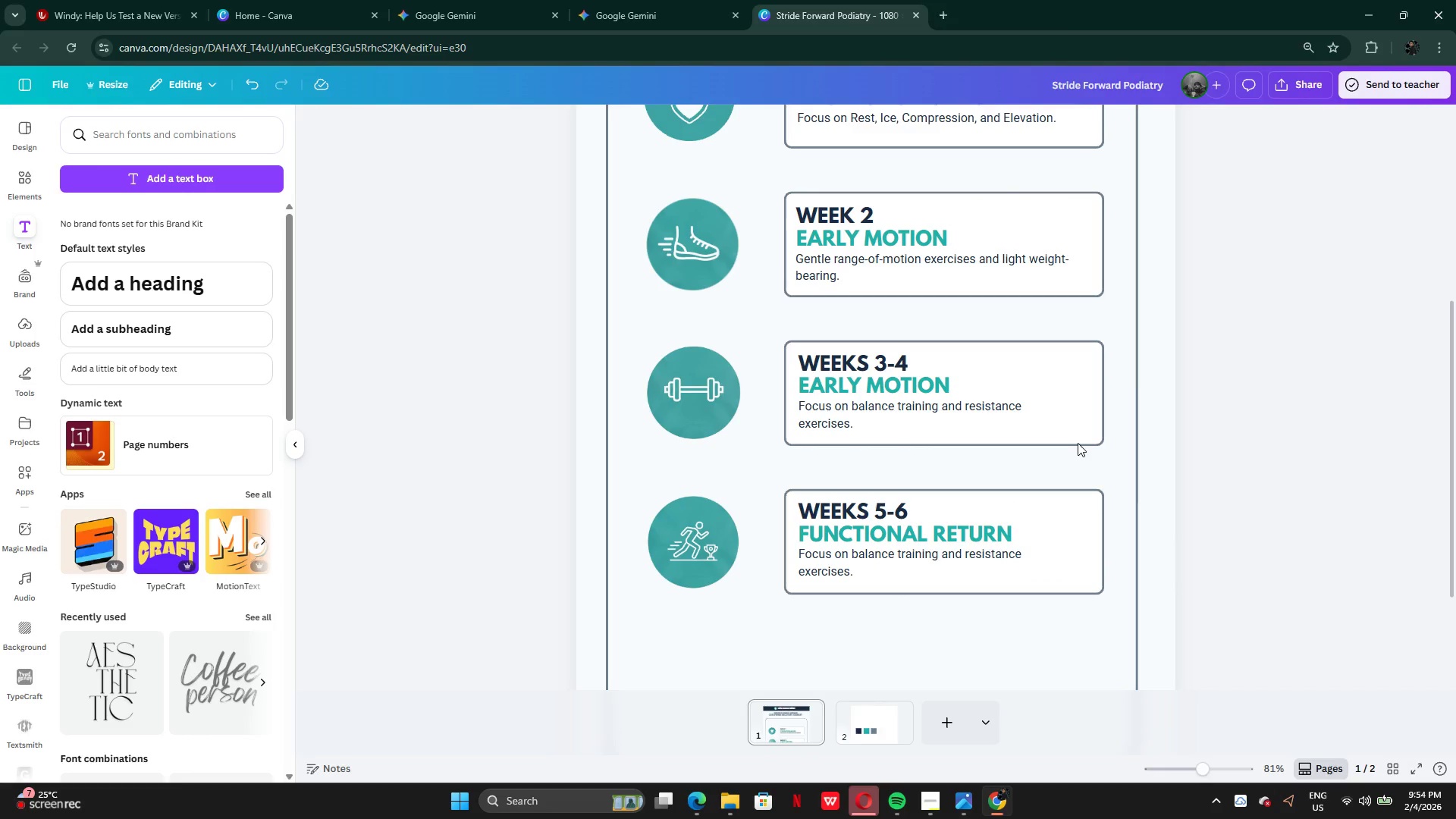 
left_click([658, 6])
 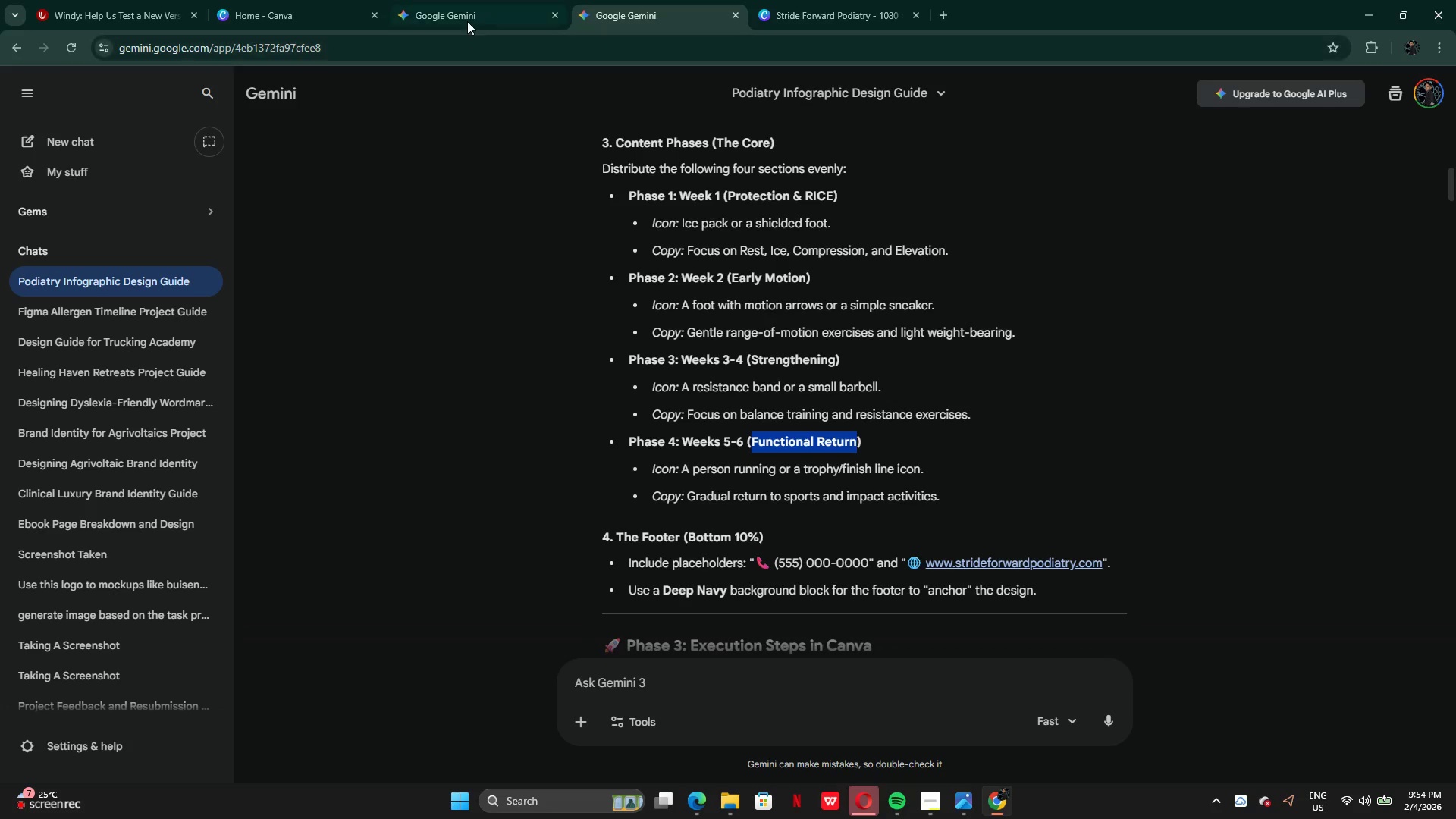 
left_click([463, 14])
 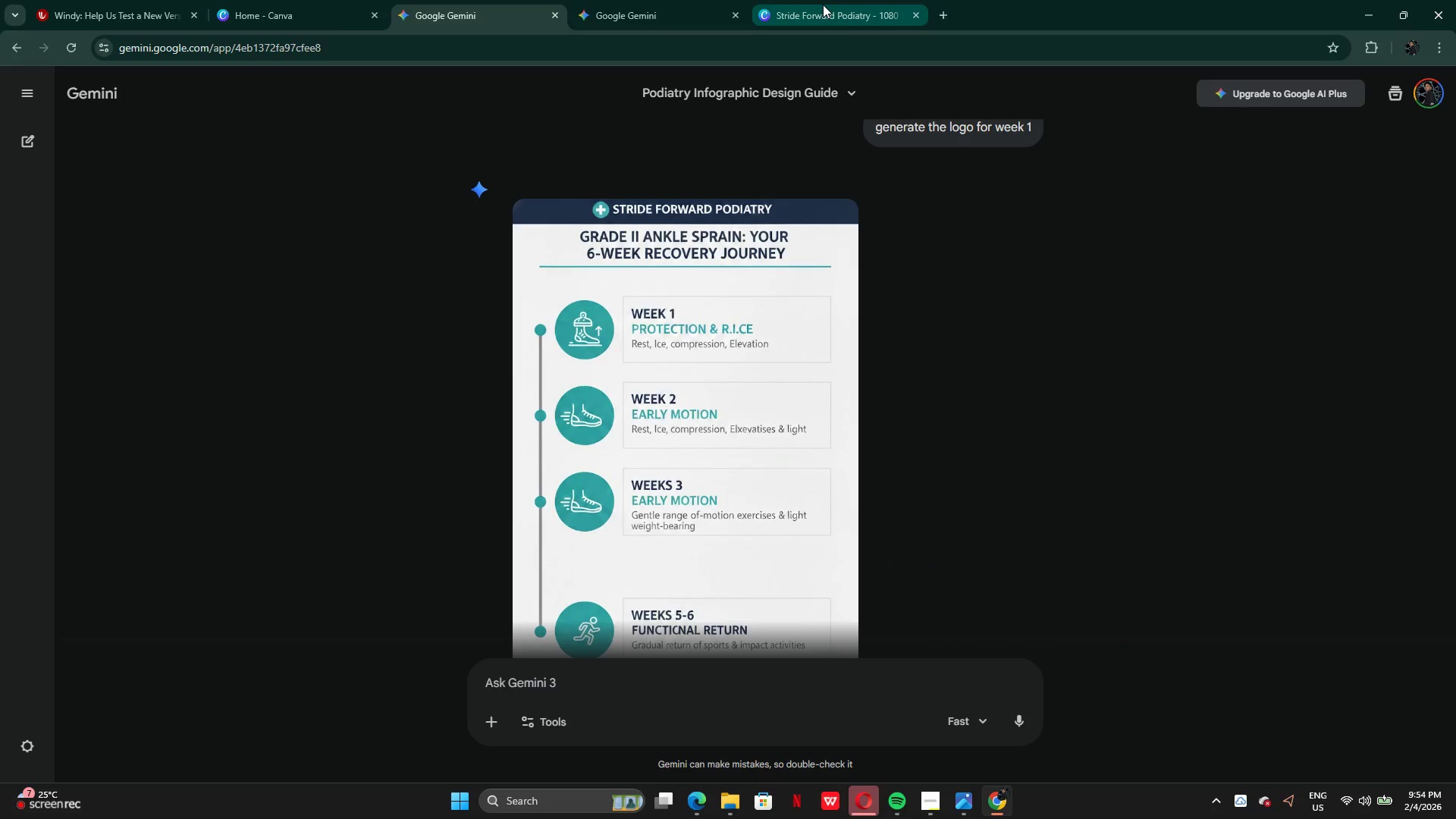 
left_click([823, 5])
 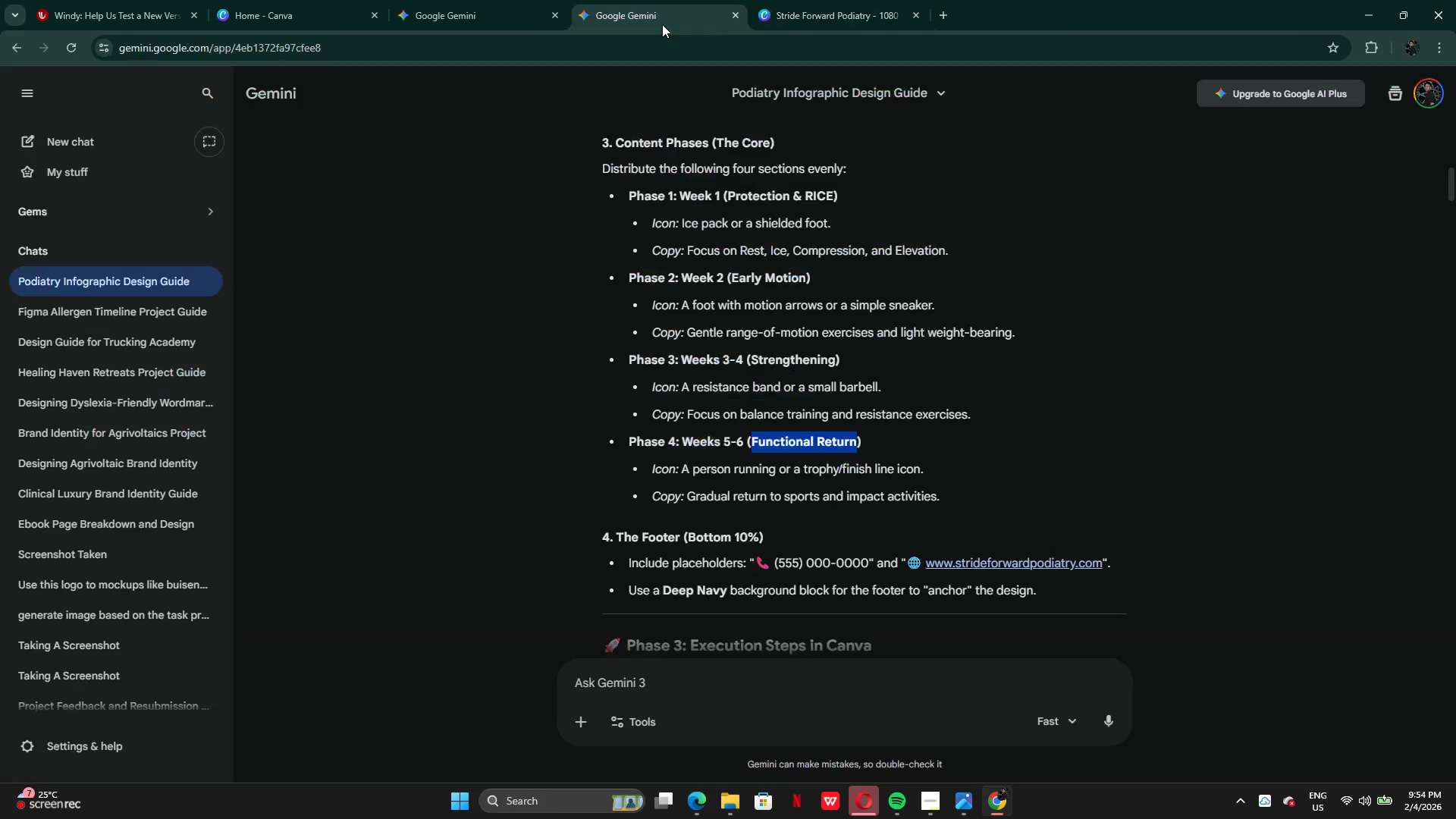 
left_click([734, 507])
 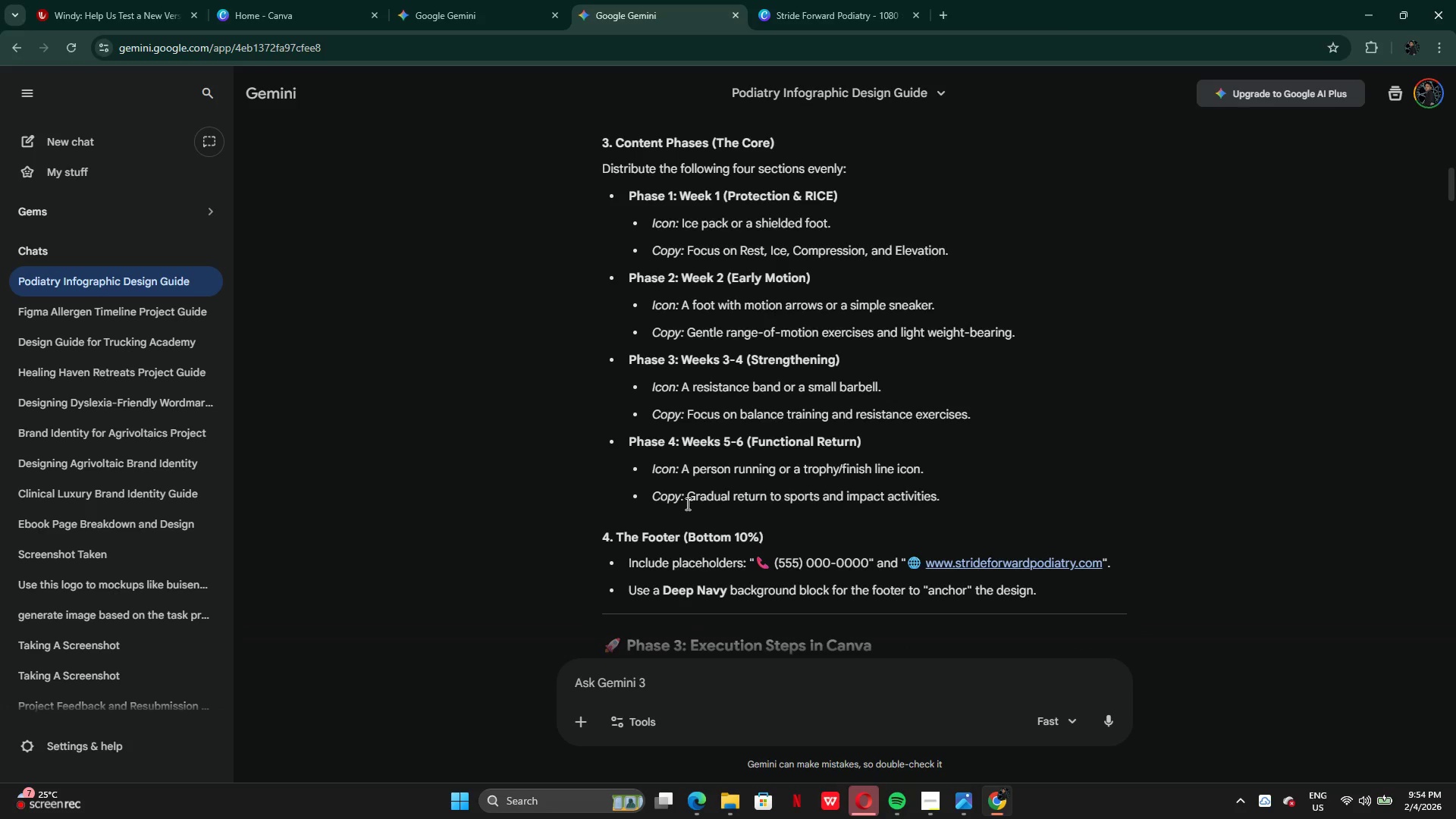 
left_click_drag(start_coordinate=[686, 502], to_coordinate=[999, 508])
 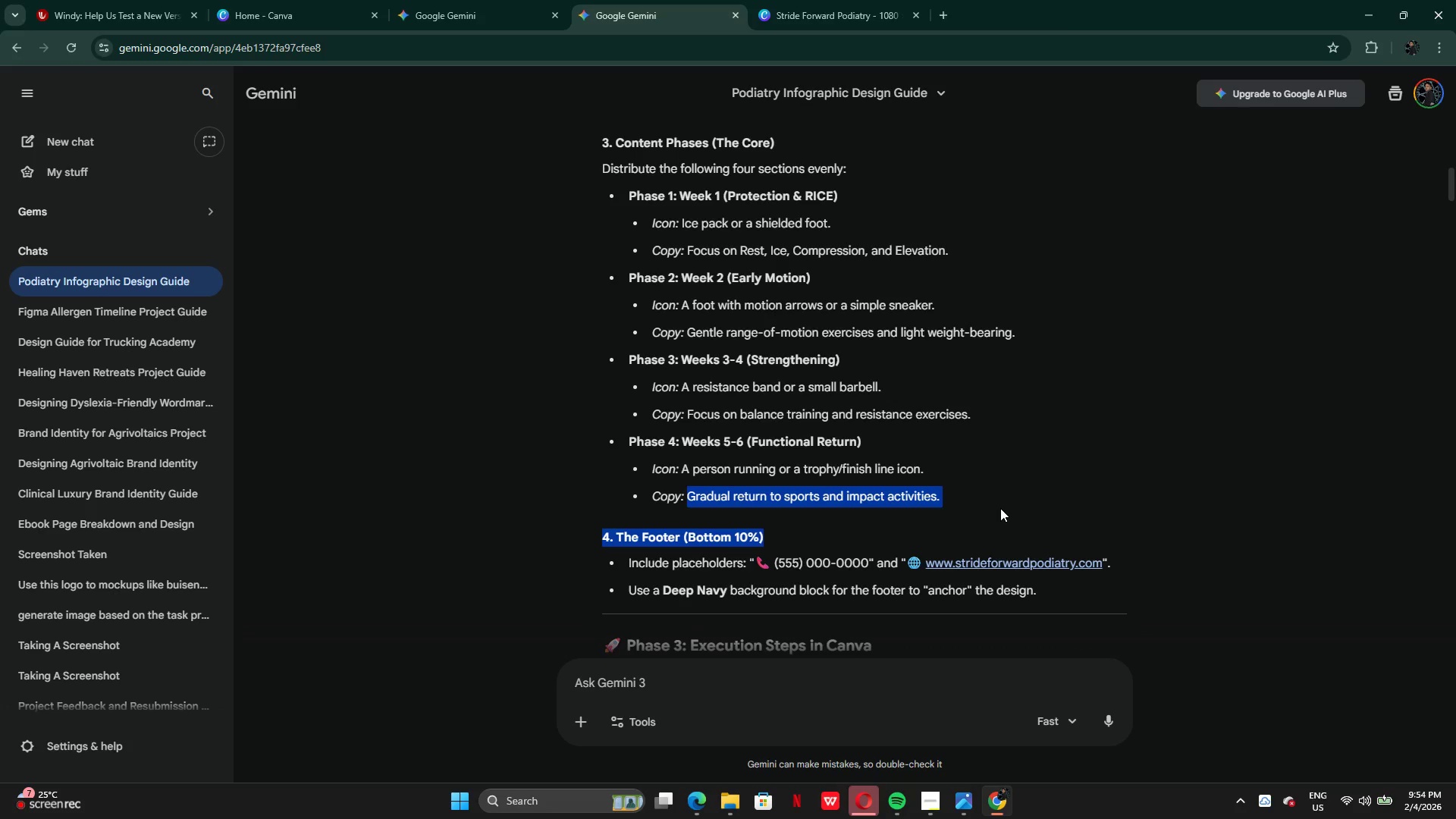 
key(Control+C)
 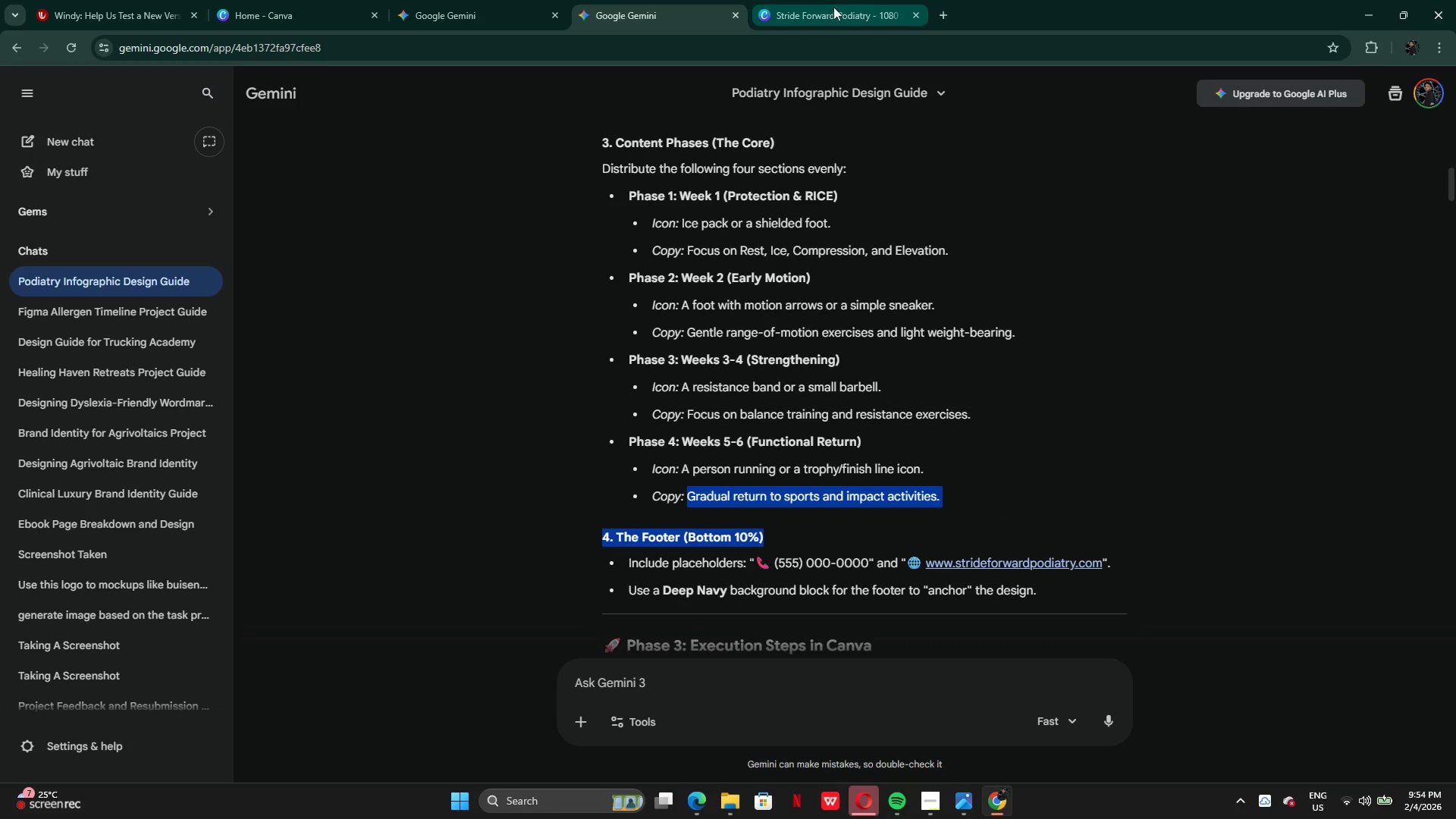 
left_click([833, 9])
 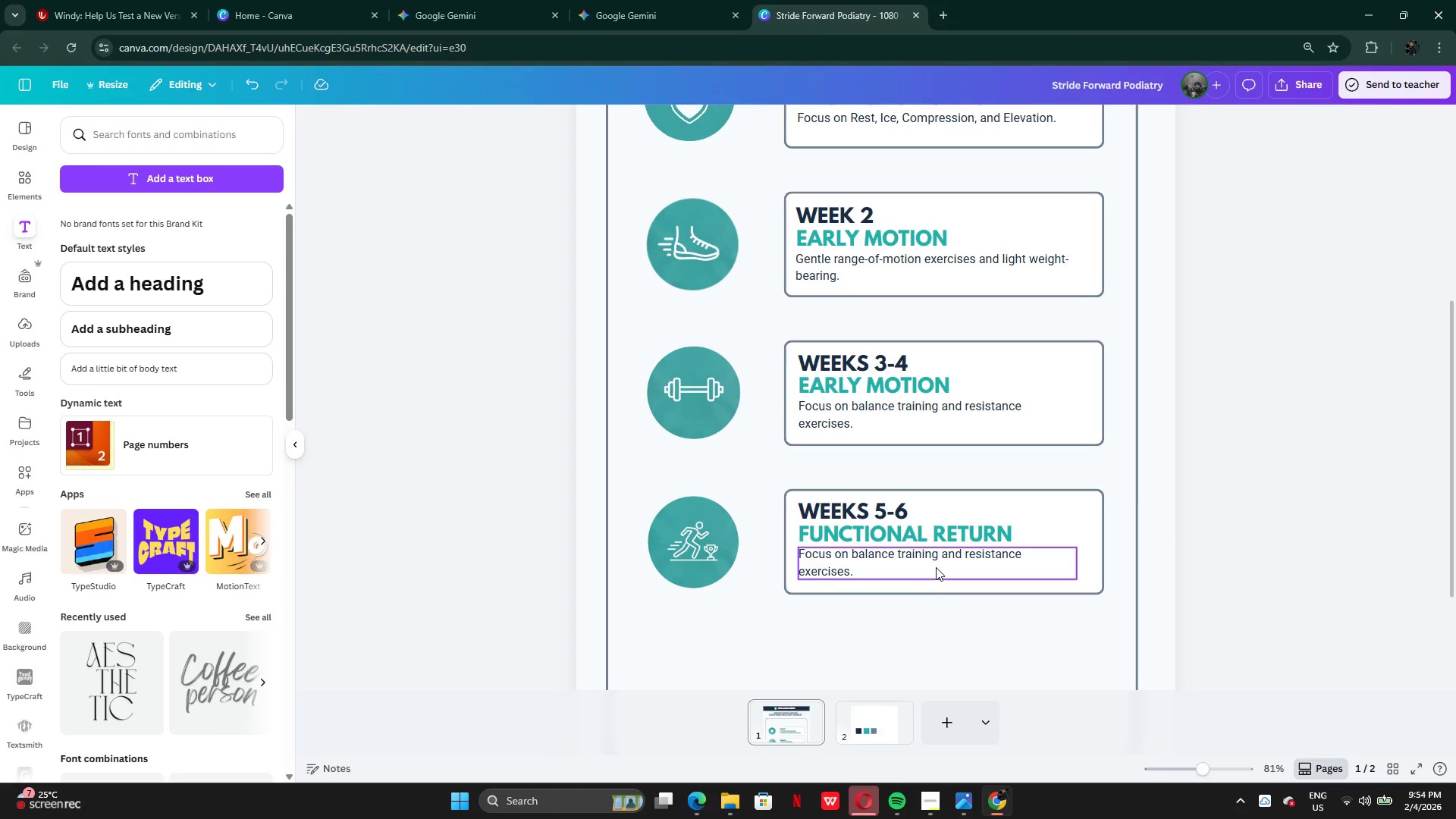 
double_click([936, 567])
 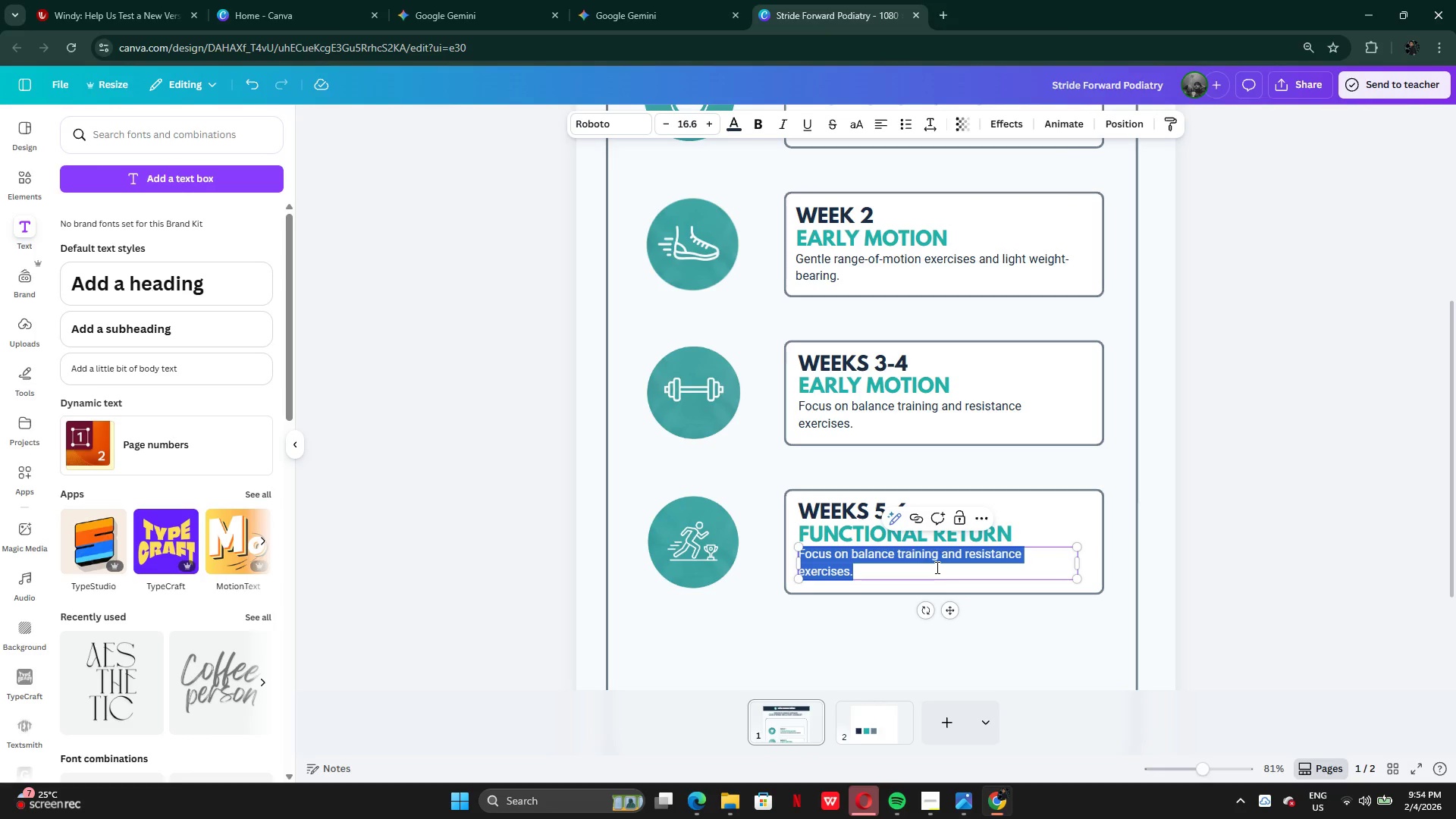 
key(Control+V)
 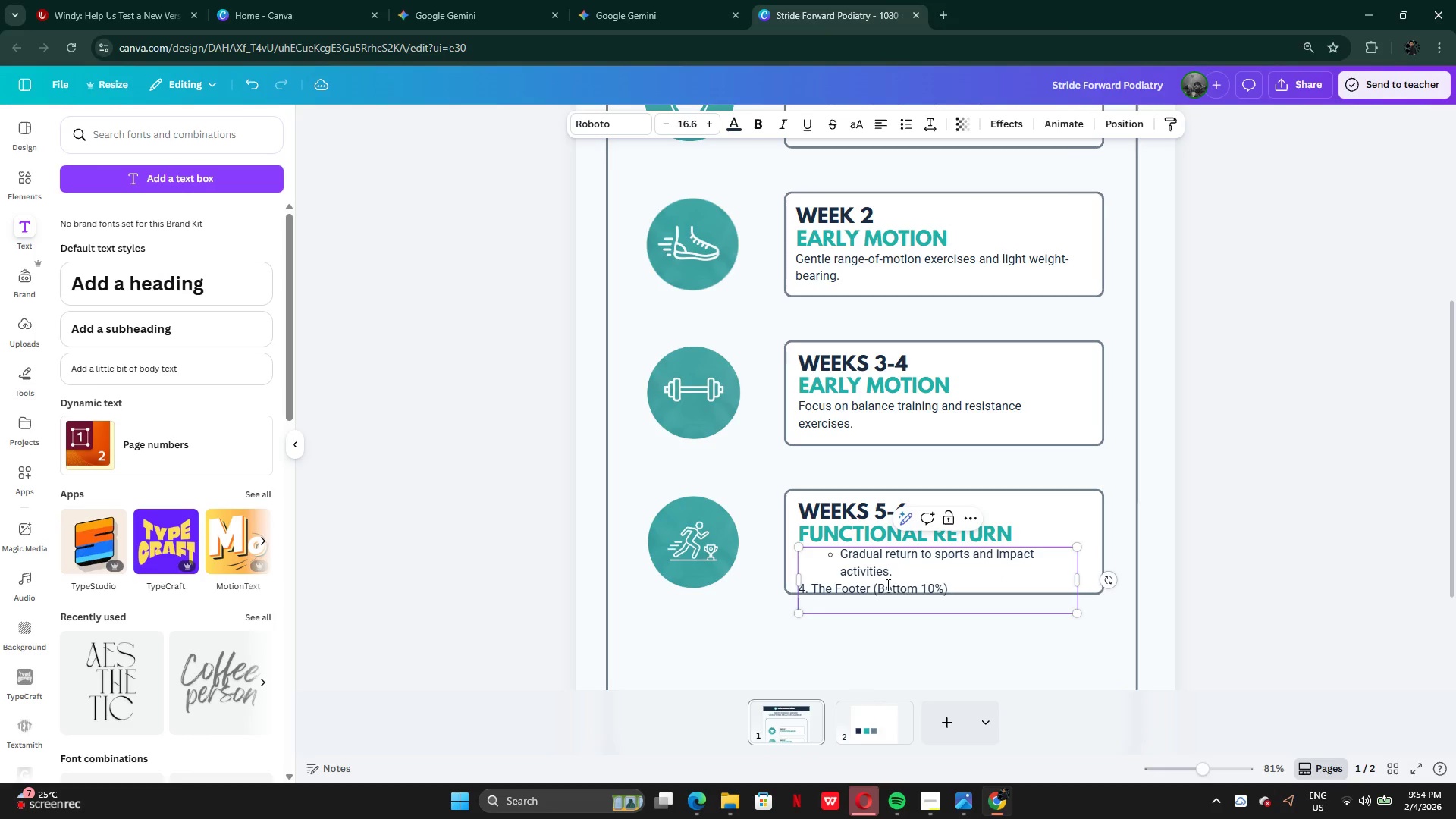 
key(Control+Z)
 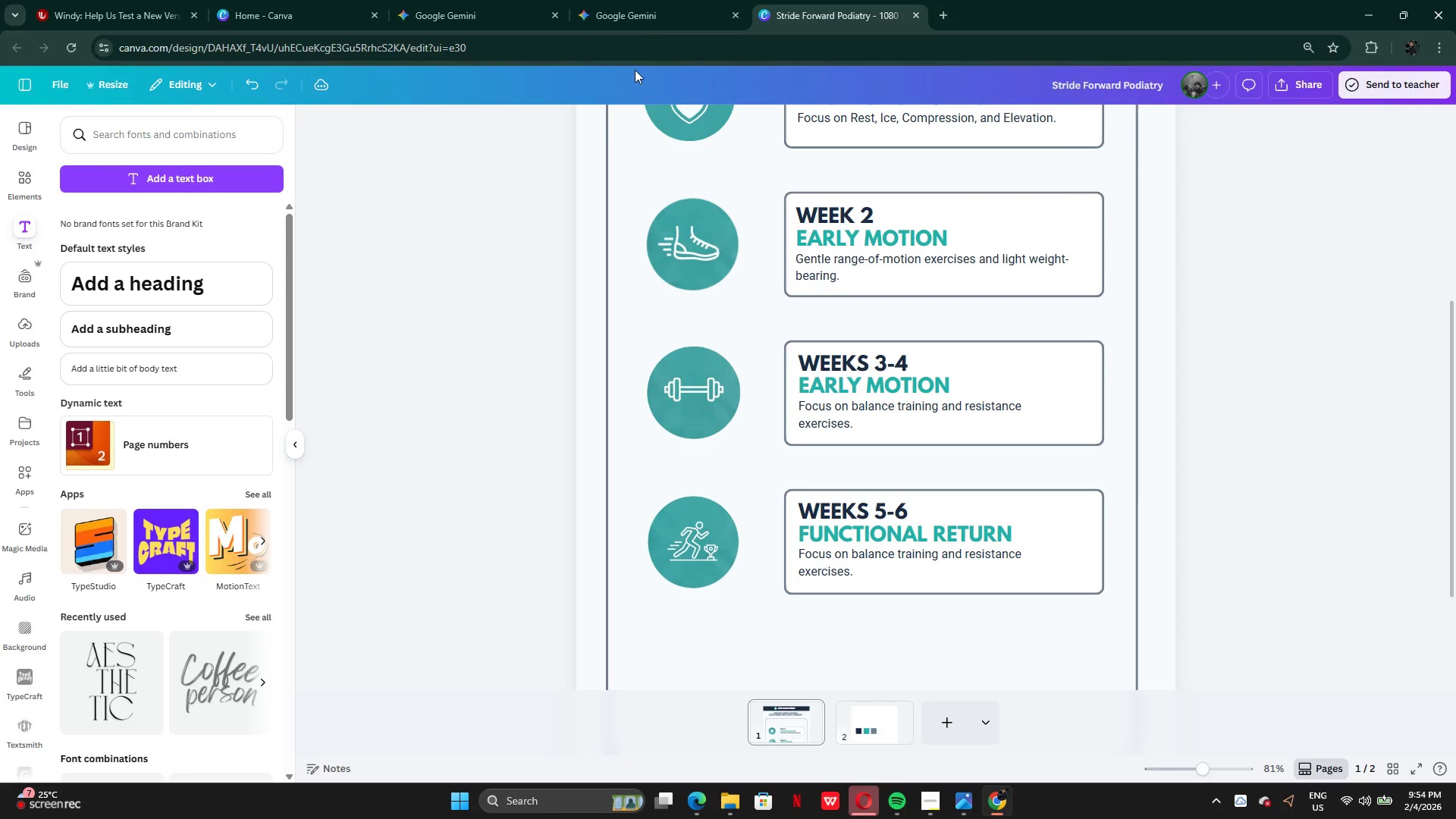 
left_click([631, 0])
 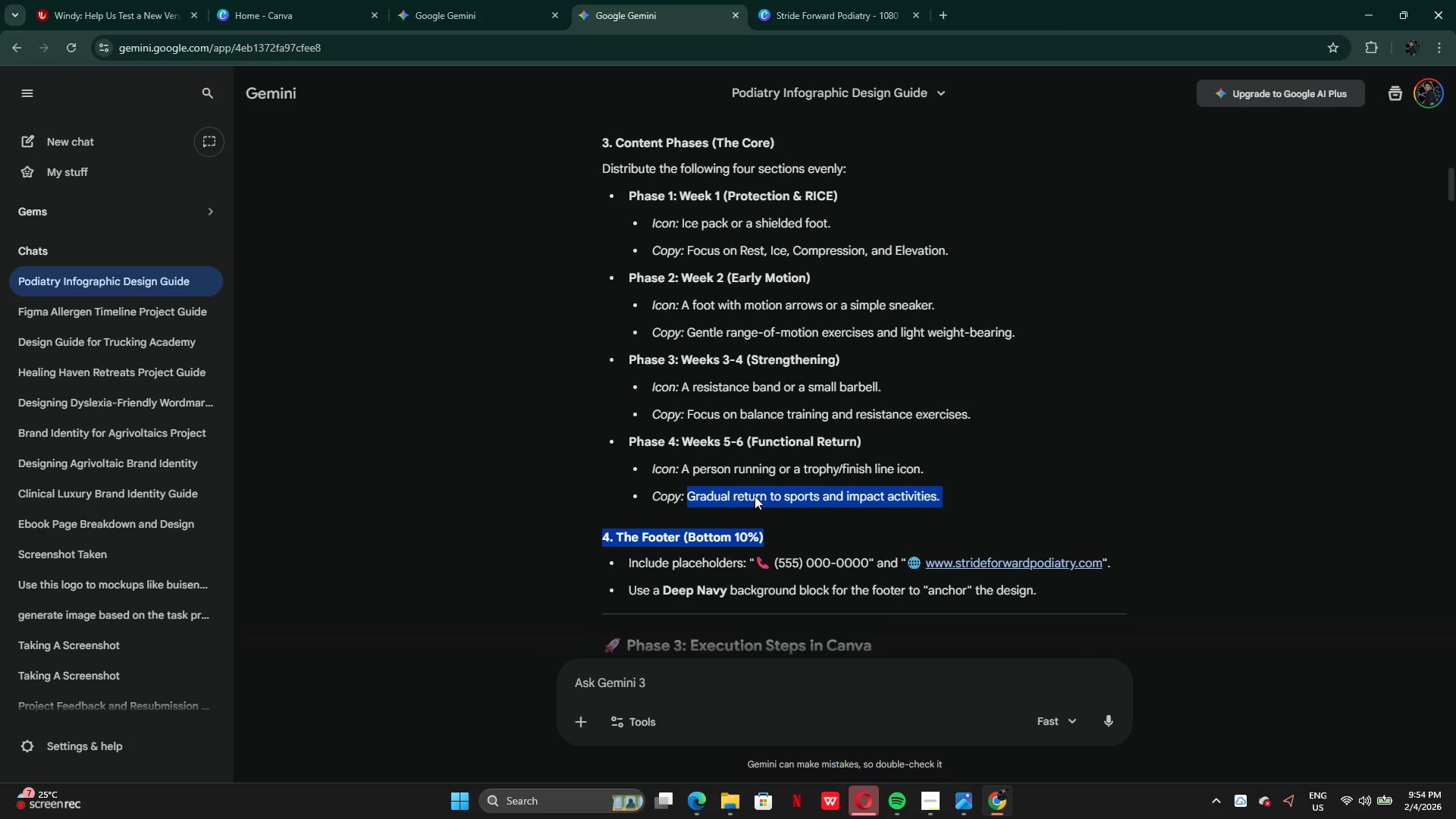 
left_click([755, 514])
 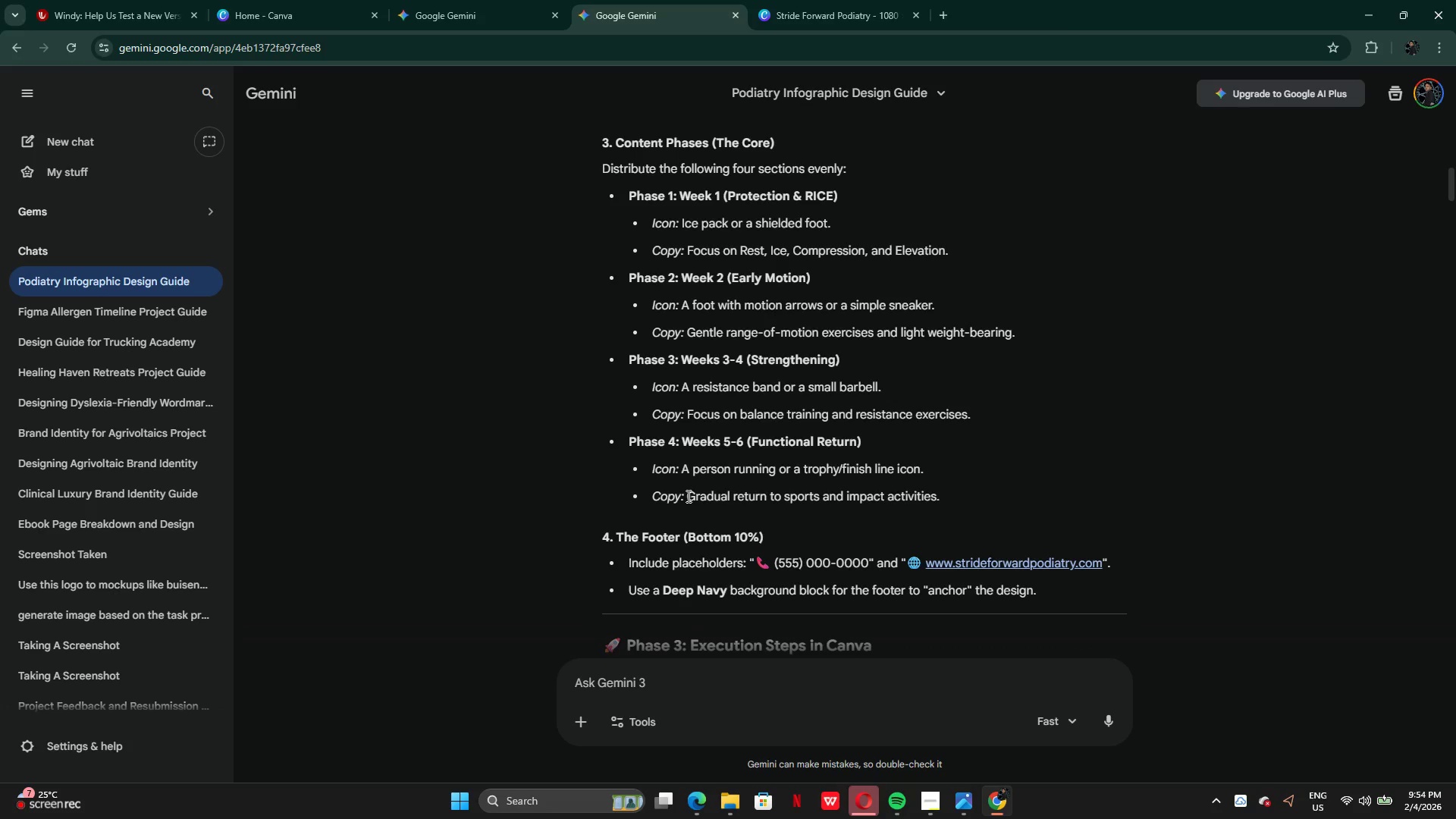 
left_click_drag(start_coordinate=[686, 497], to_coordinate=[964, 489])
 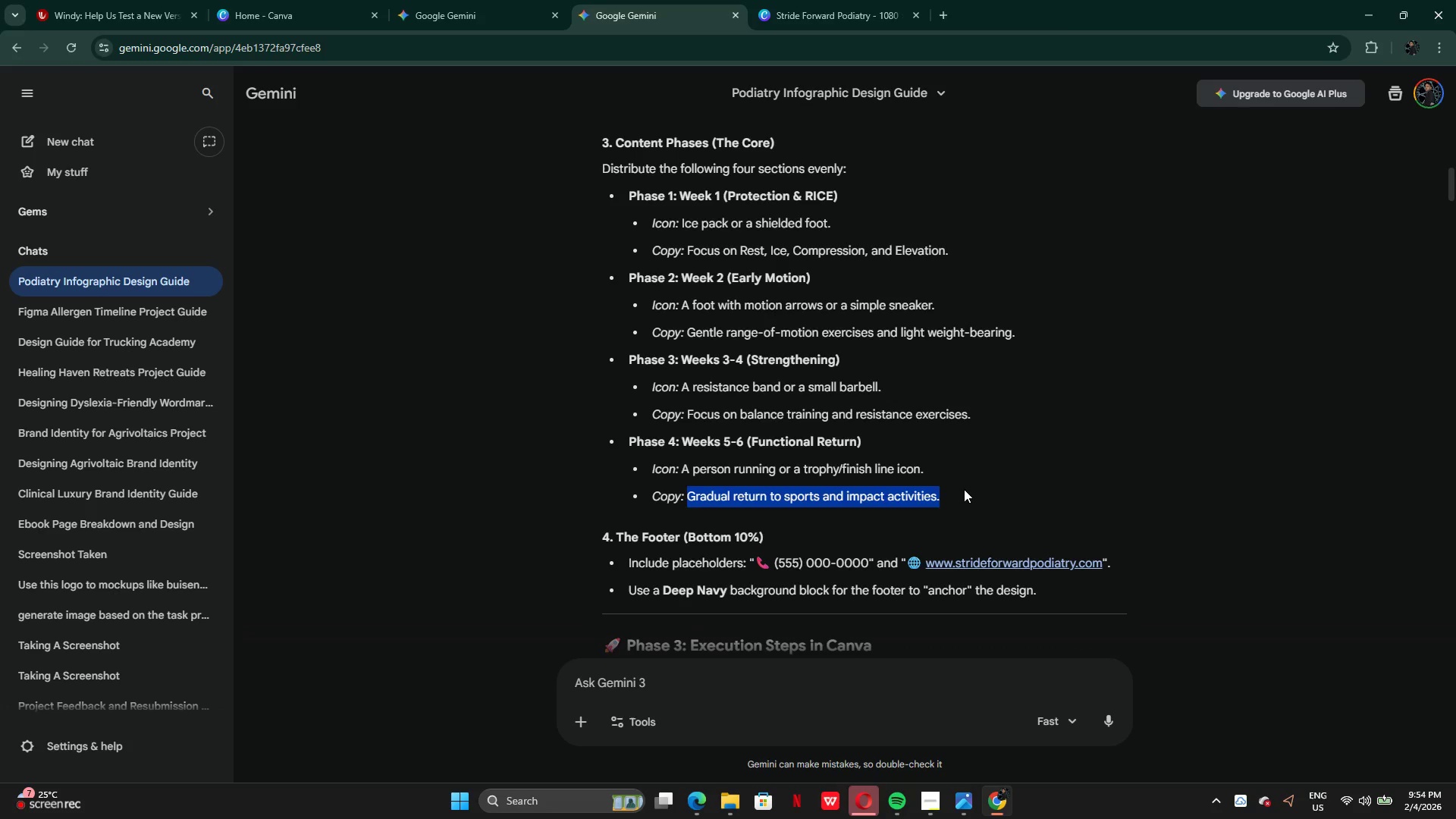 
key(Control+C)
 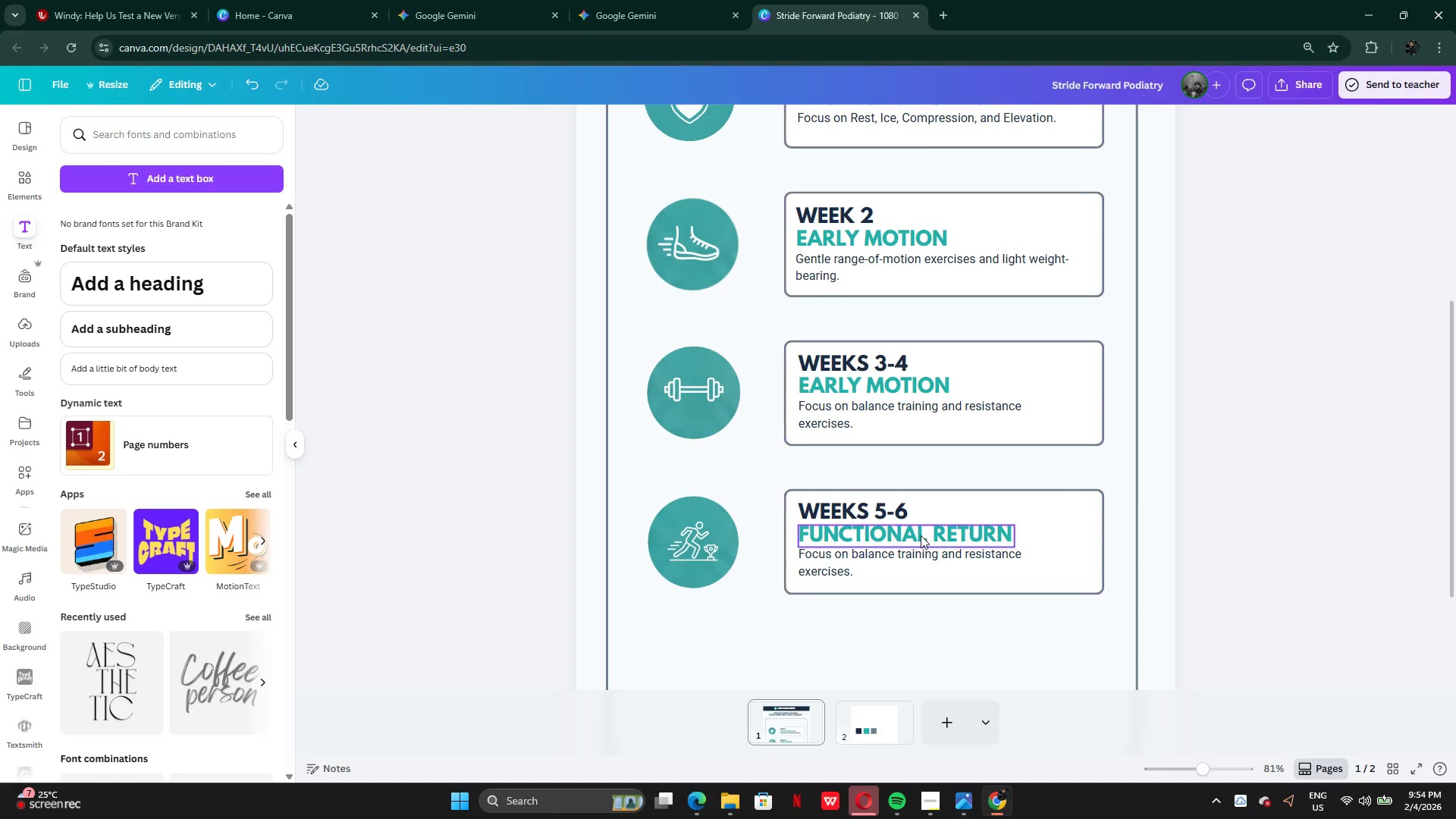 
double_click([914, 557])
 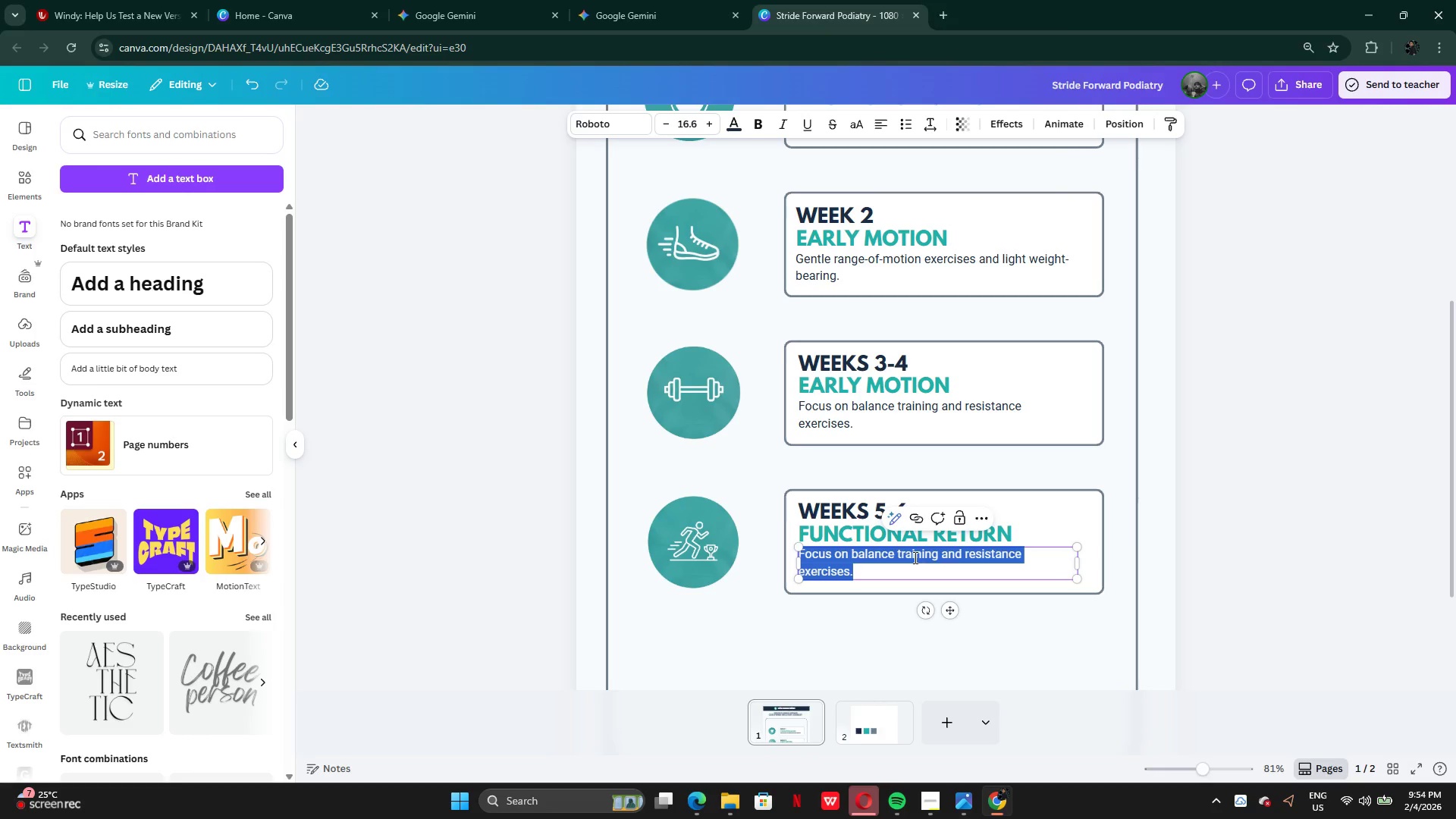 
key(Control+V)
 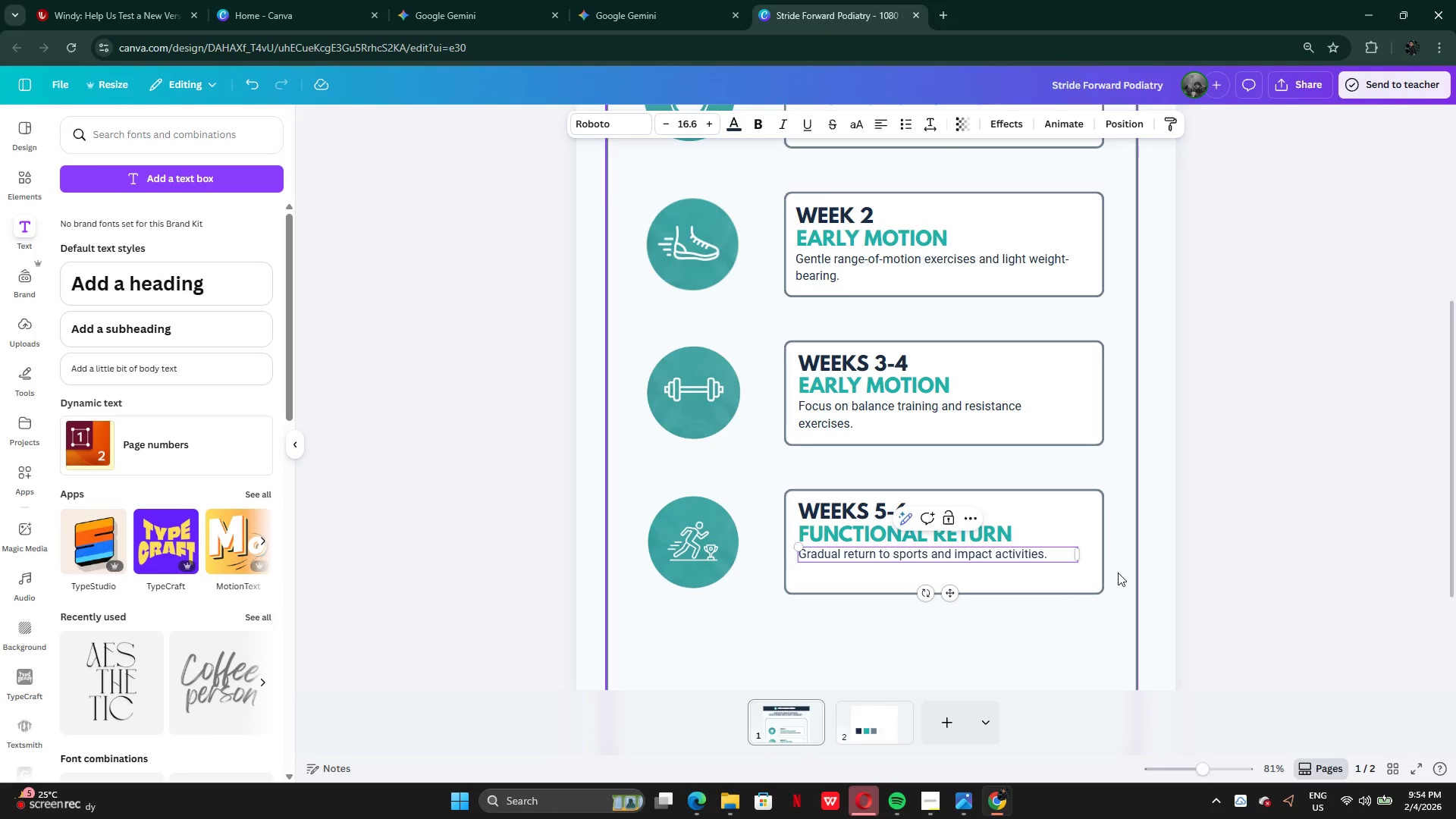 
left_click([1140, 582])
 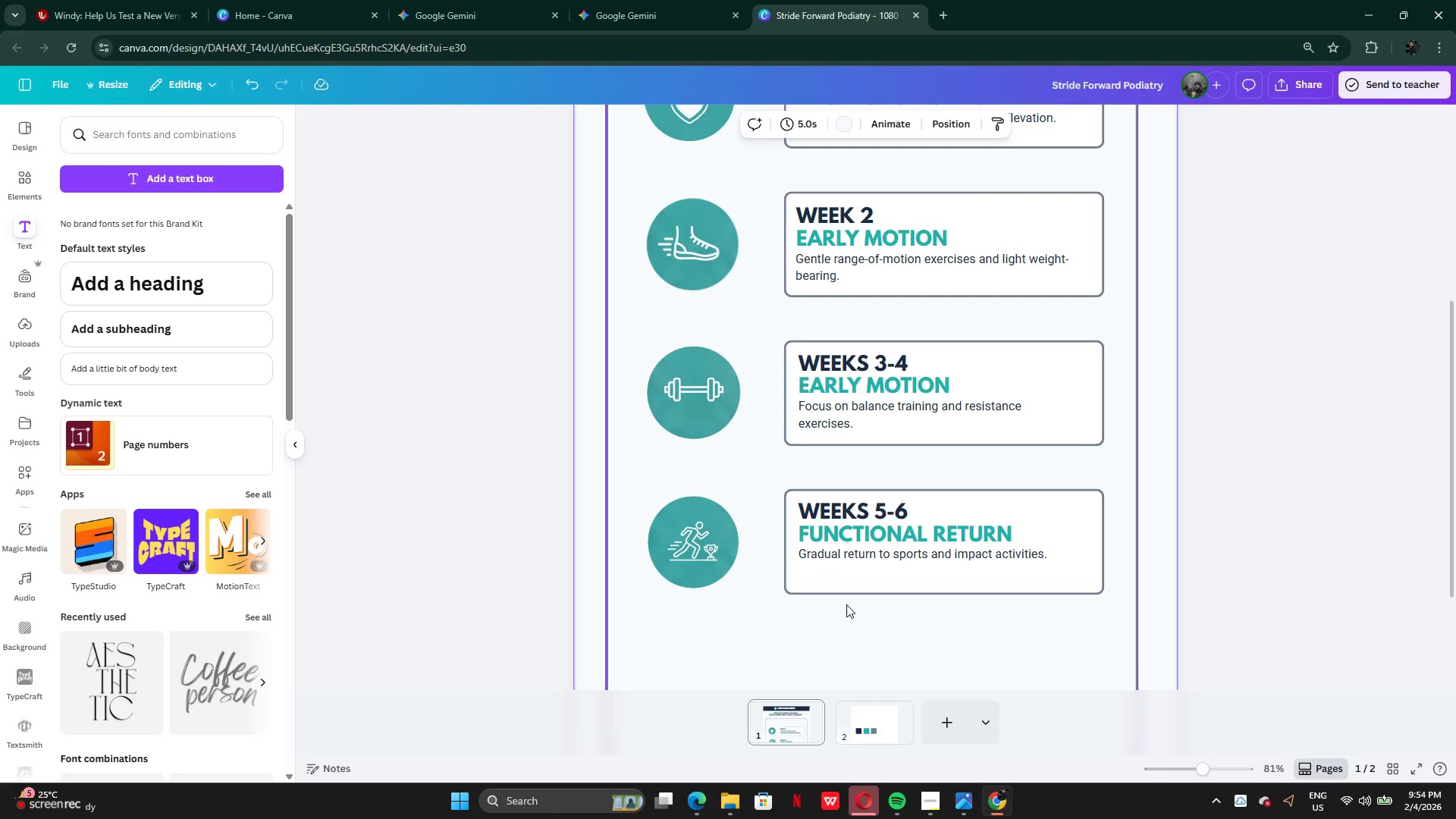 
left_click_drag(start_coordinate=[850, 581], to_coordinate=[846, 513])
 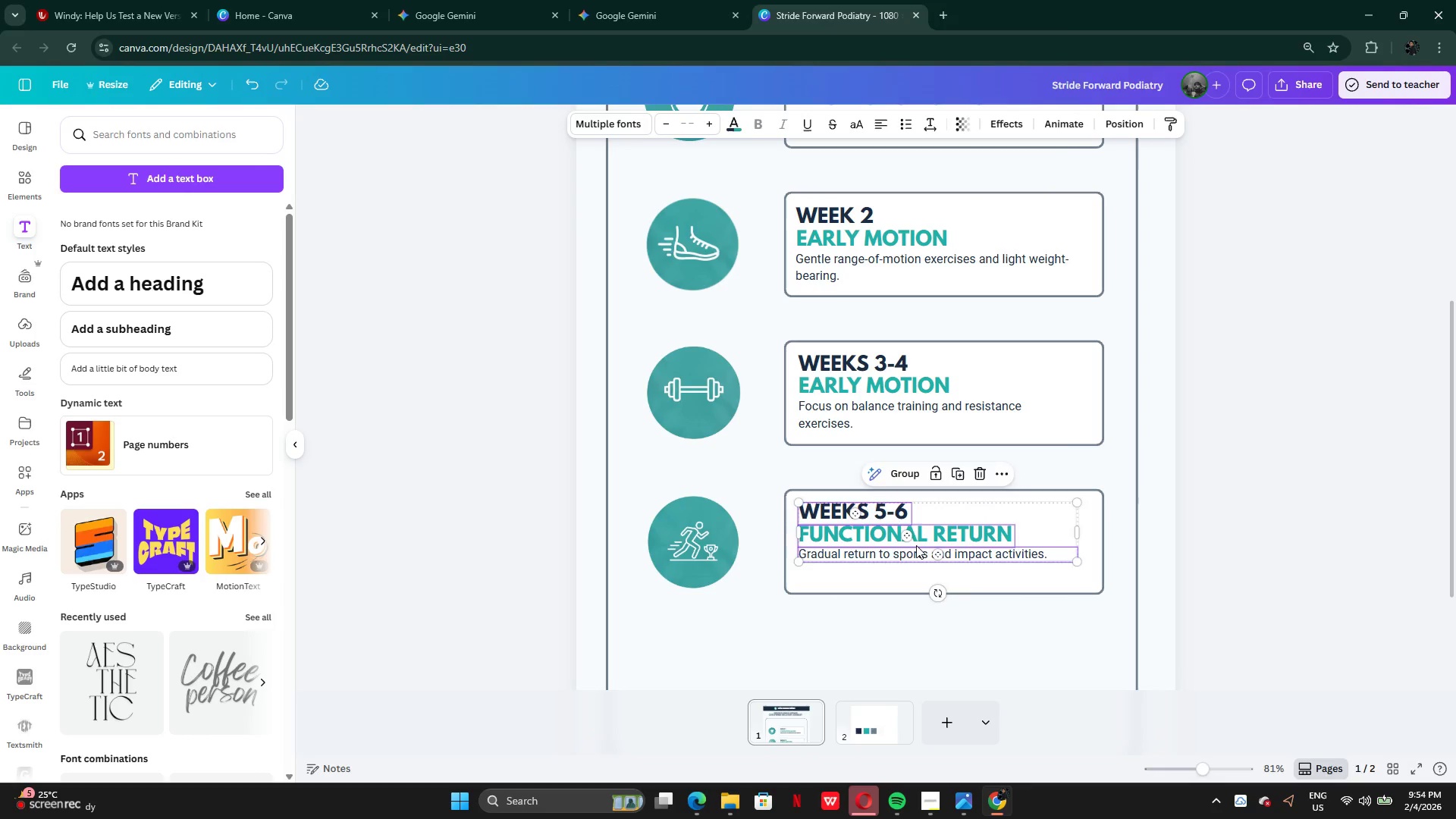 
left_click_drag(start_coordinate=[915, 545], to_coordinate=[916, 553])
 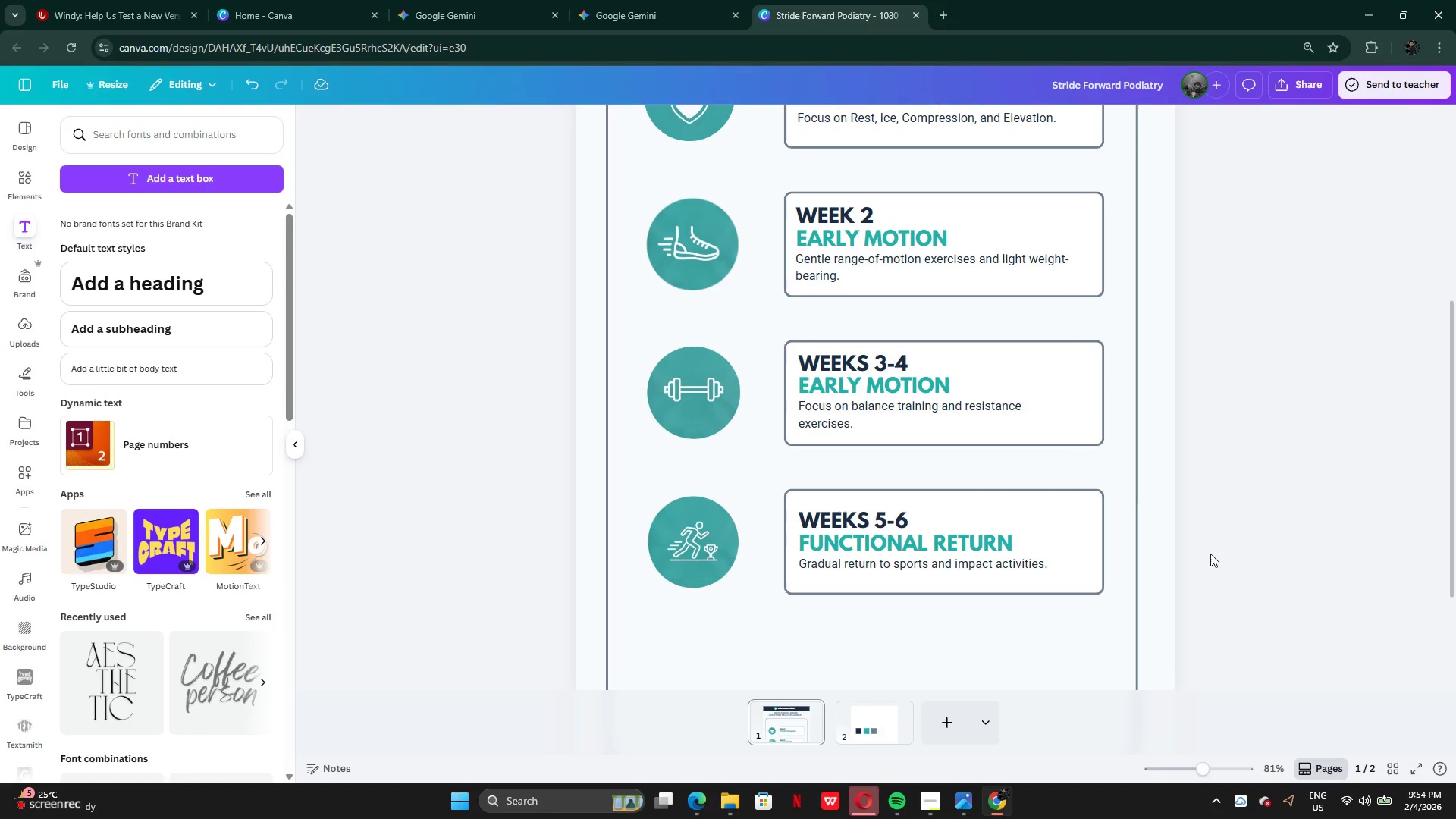 
scroll: coordinate [1217, 540], scroll_direction: up, amount: 3.0
 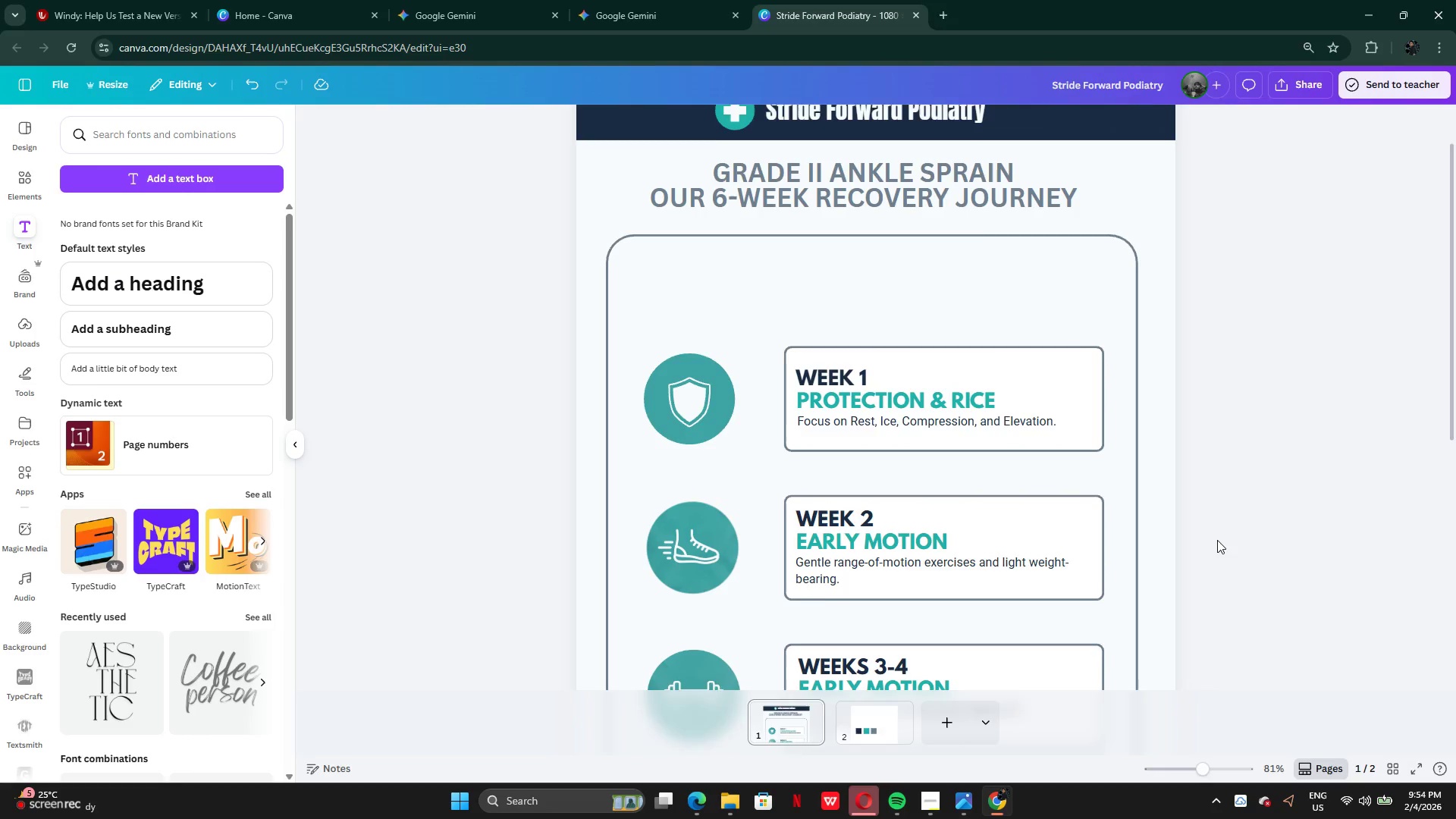 
scroll: coordinate [1218, 540], scroll_direction: down, amount: 4.0
 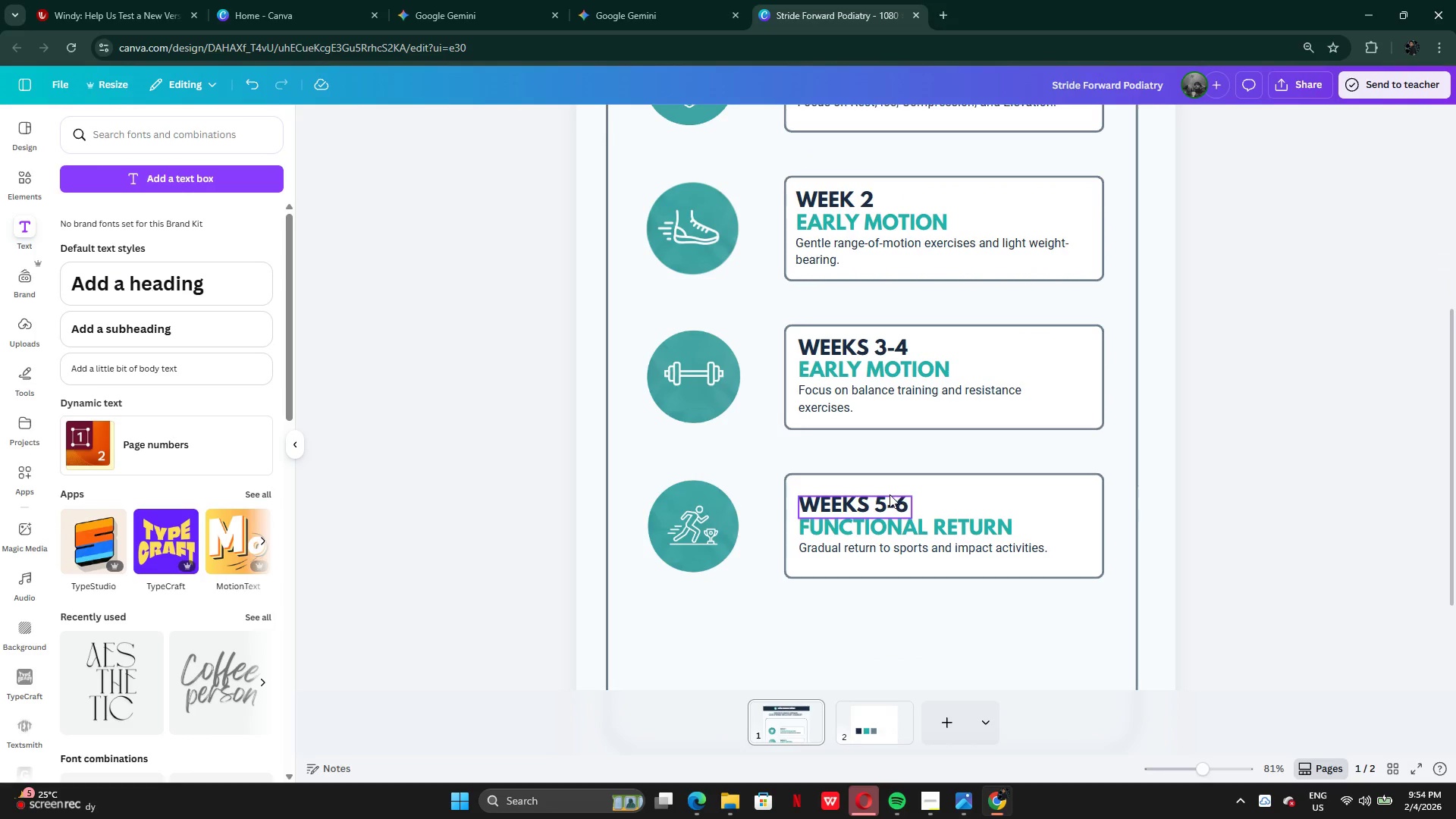 
hold_key(key=ShiftLeft, duration=1.5)
left_click([878, 525])
 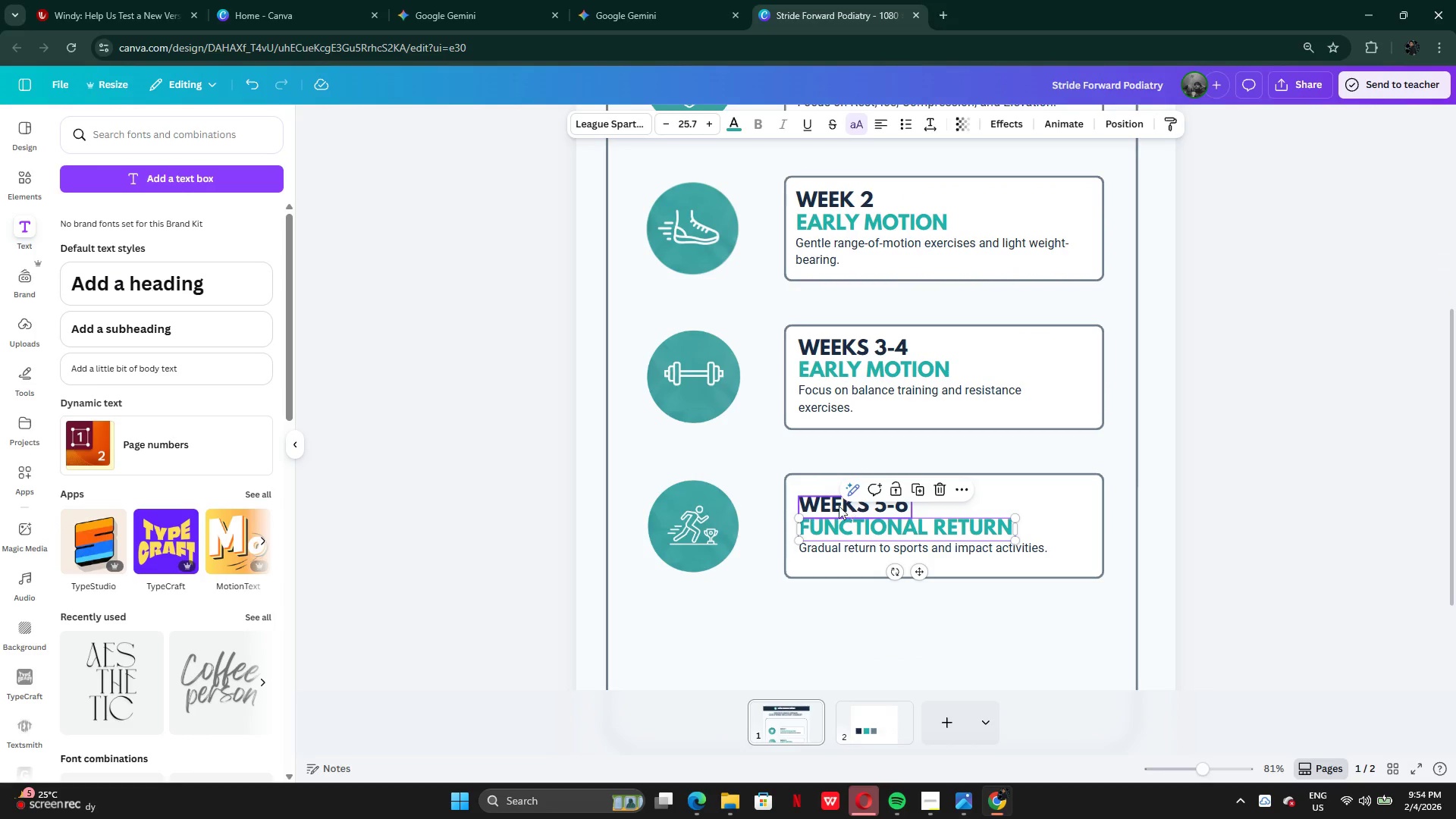 
left_click([834, 504])
 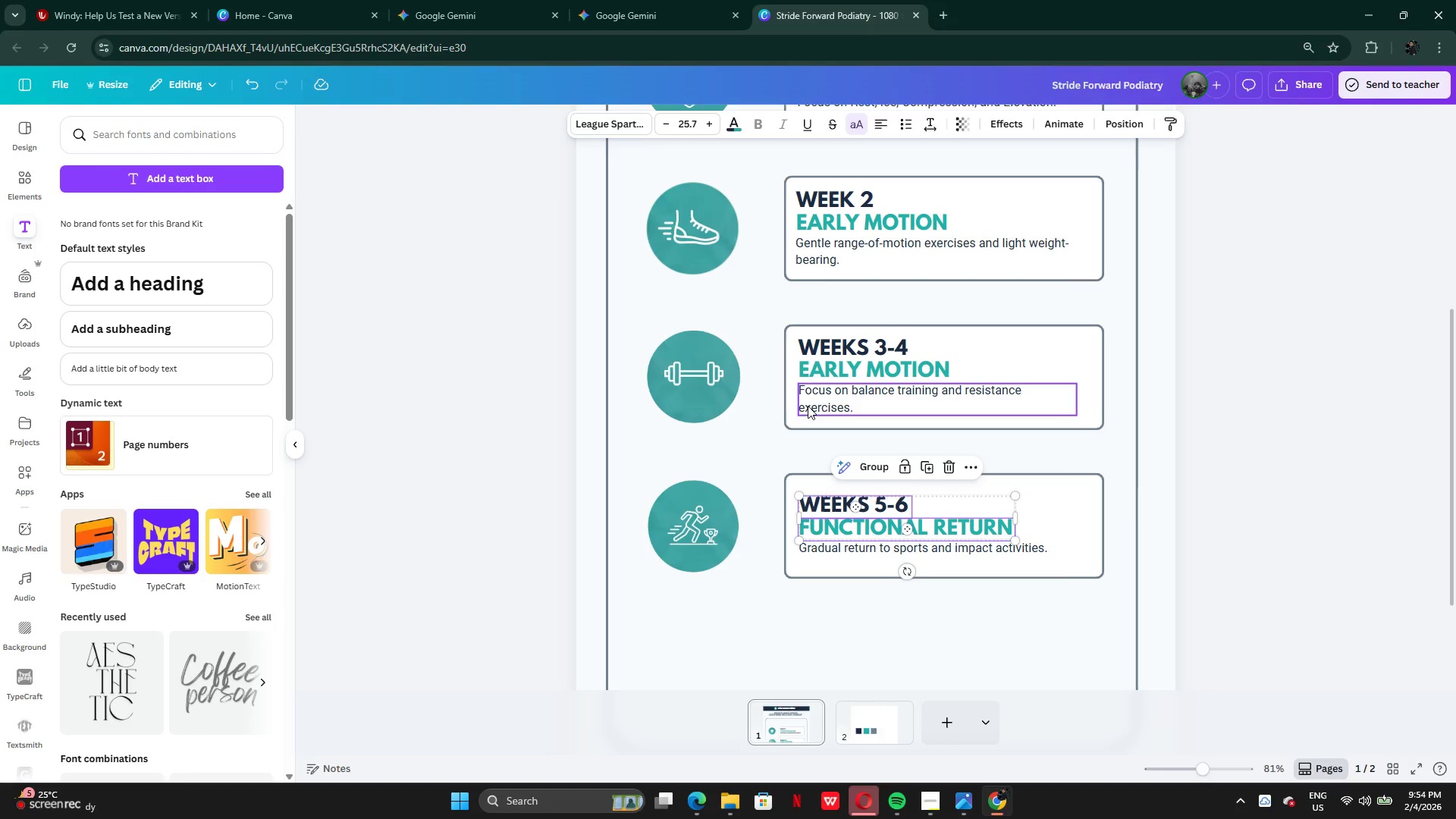 
hold_key(key=ShiftLeft, duration=1.52)
left_click([821, 375])
 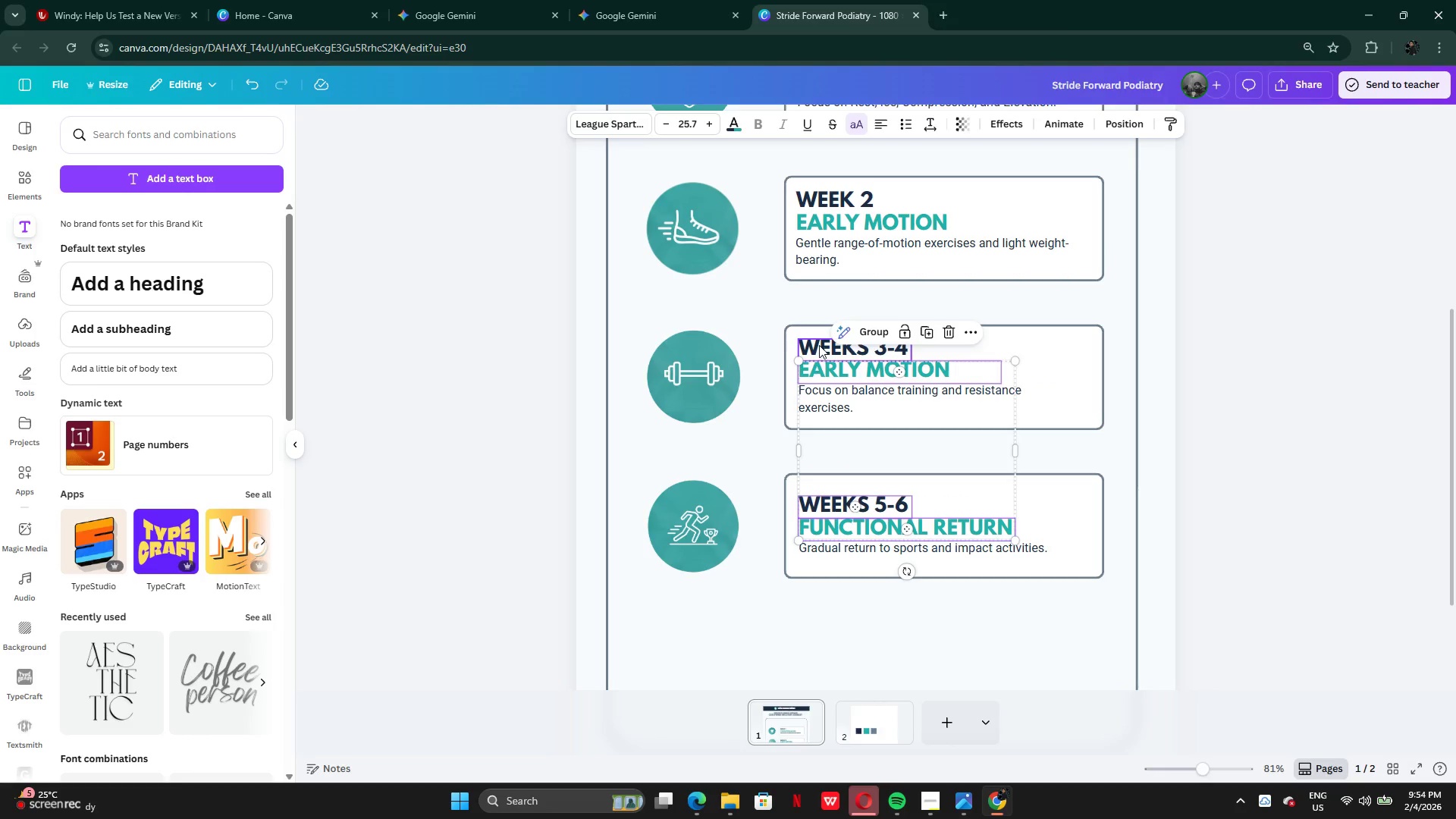 
left_click([819, 345])
 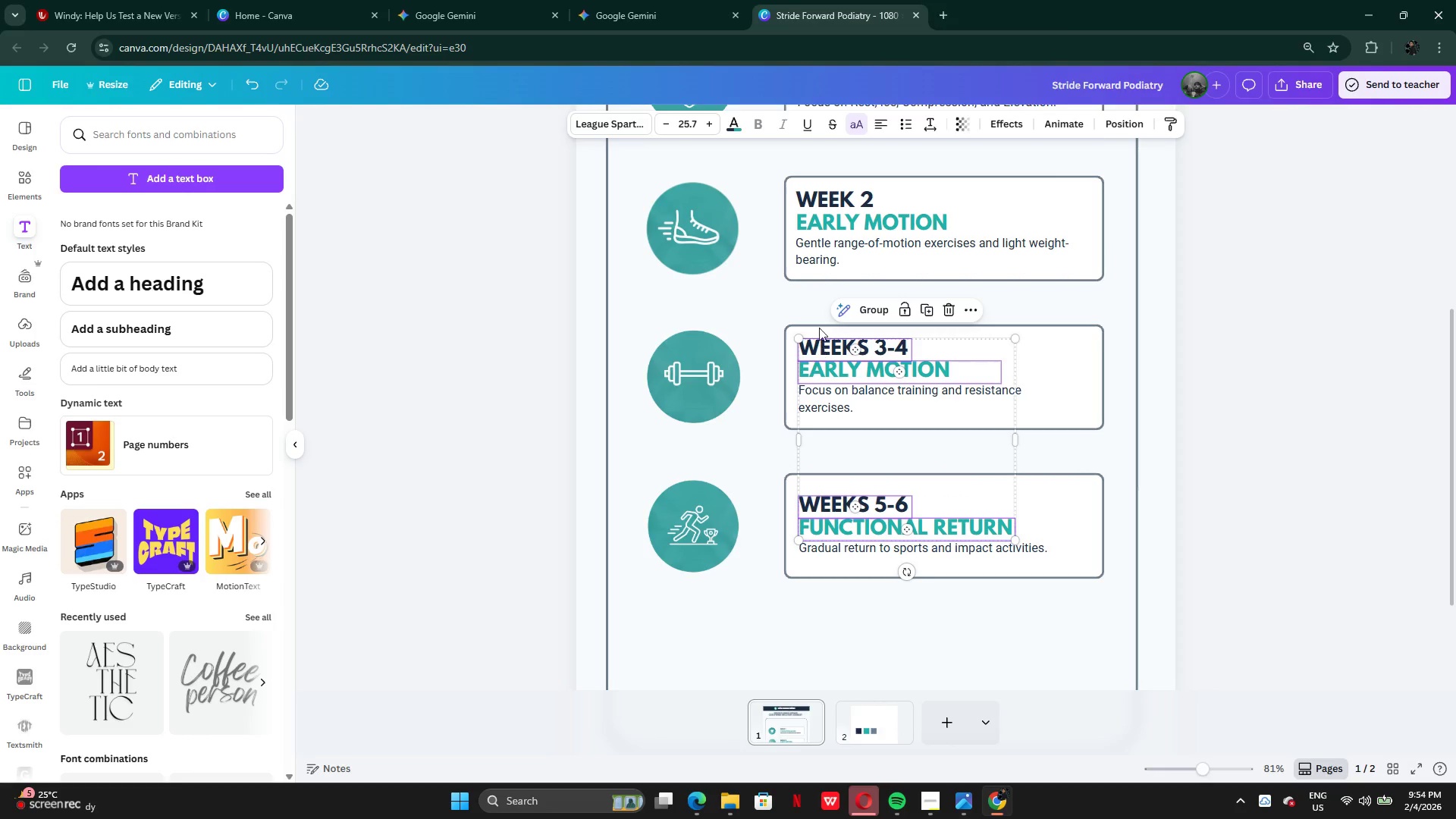 
hold_key(key=ShiftLeft, duration=1.27)
left_click([818, 224])
 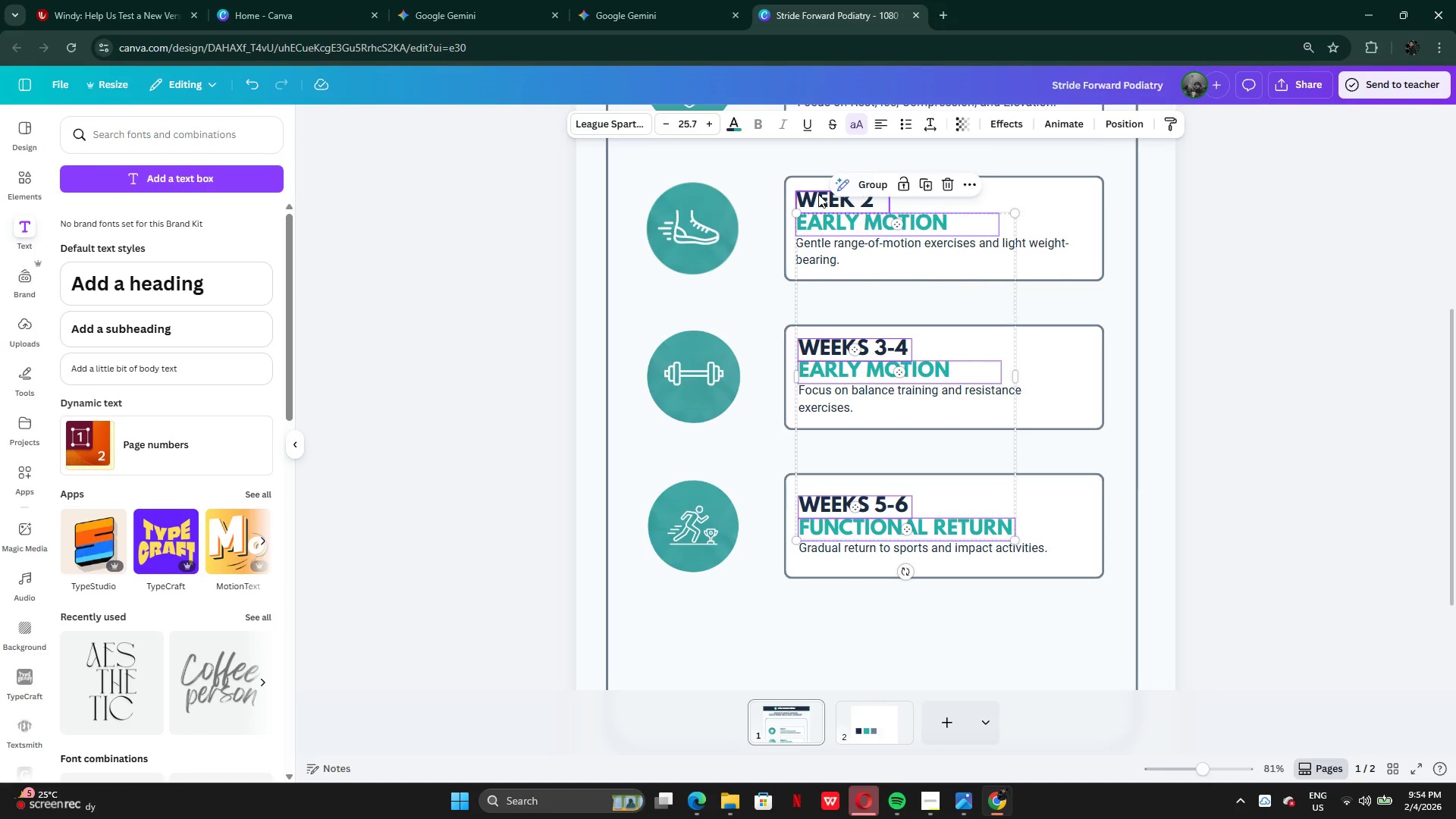 
double_click([818, 194])
 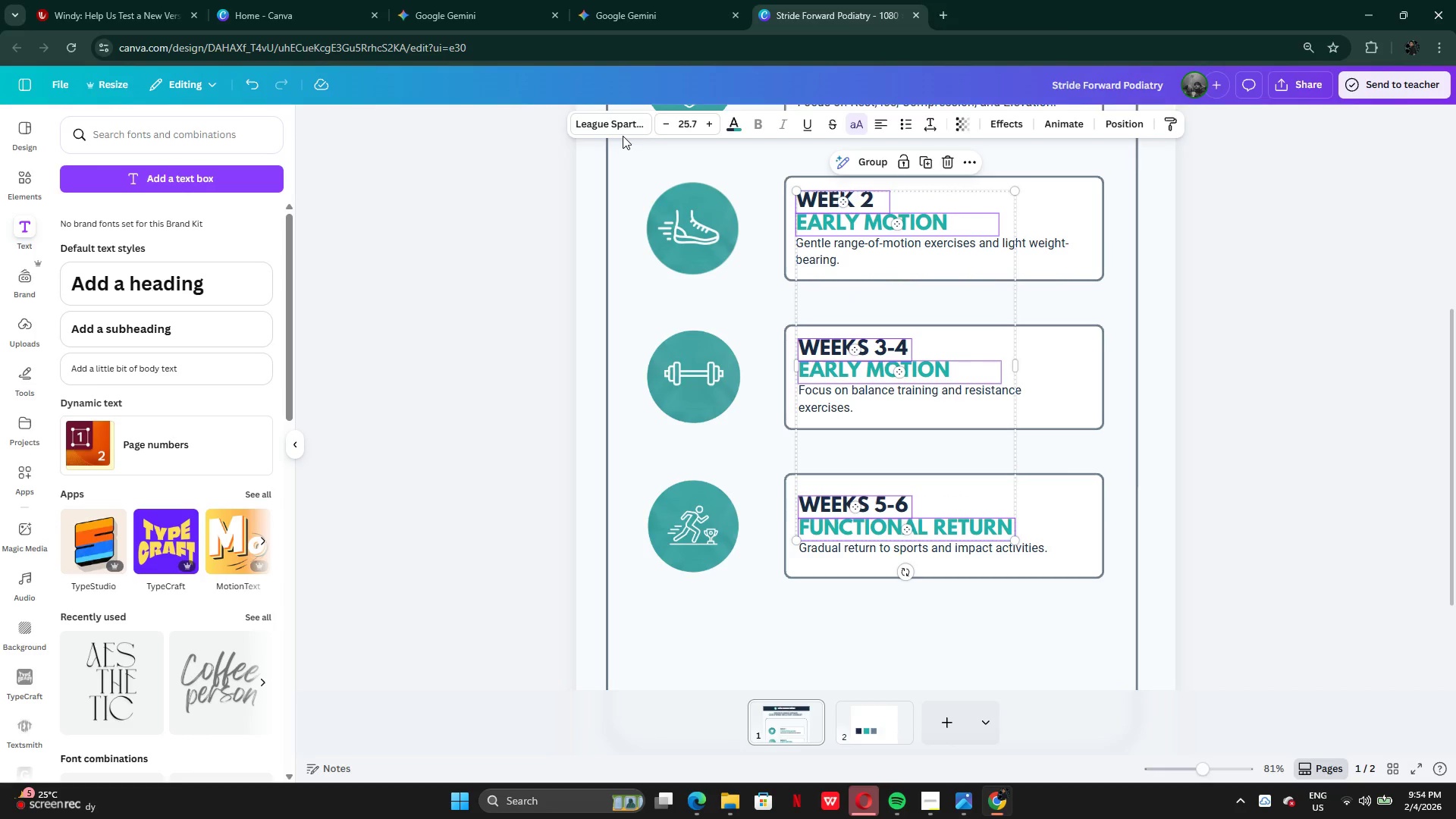 
double_click([614, 123])
 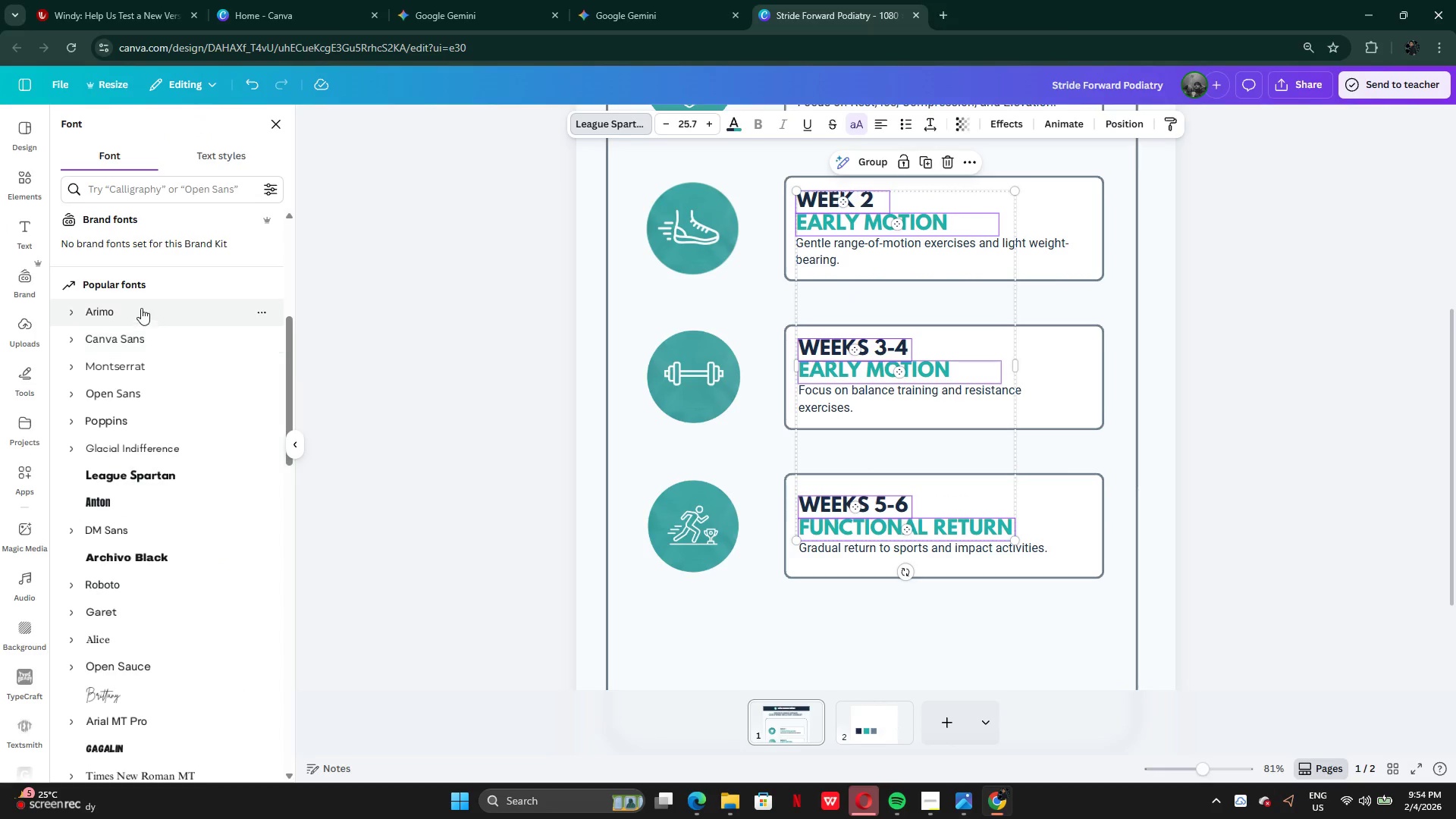 
left_click([138, 306])
 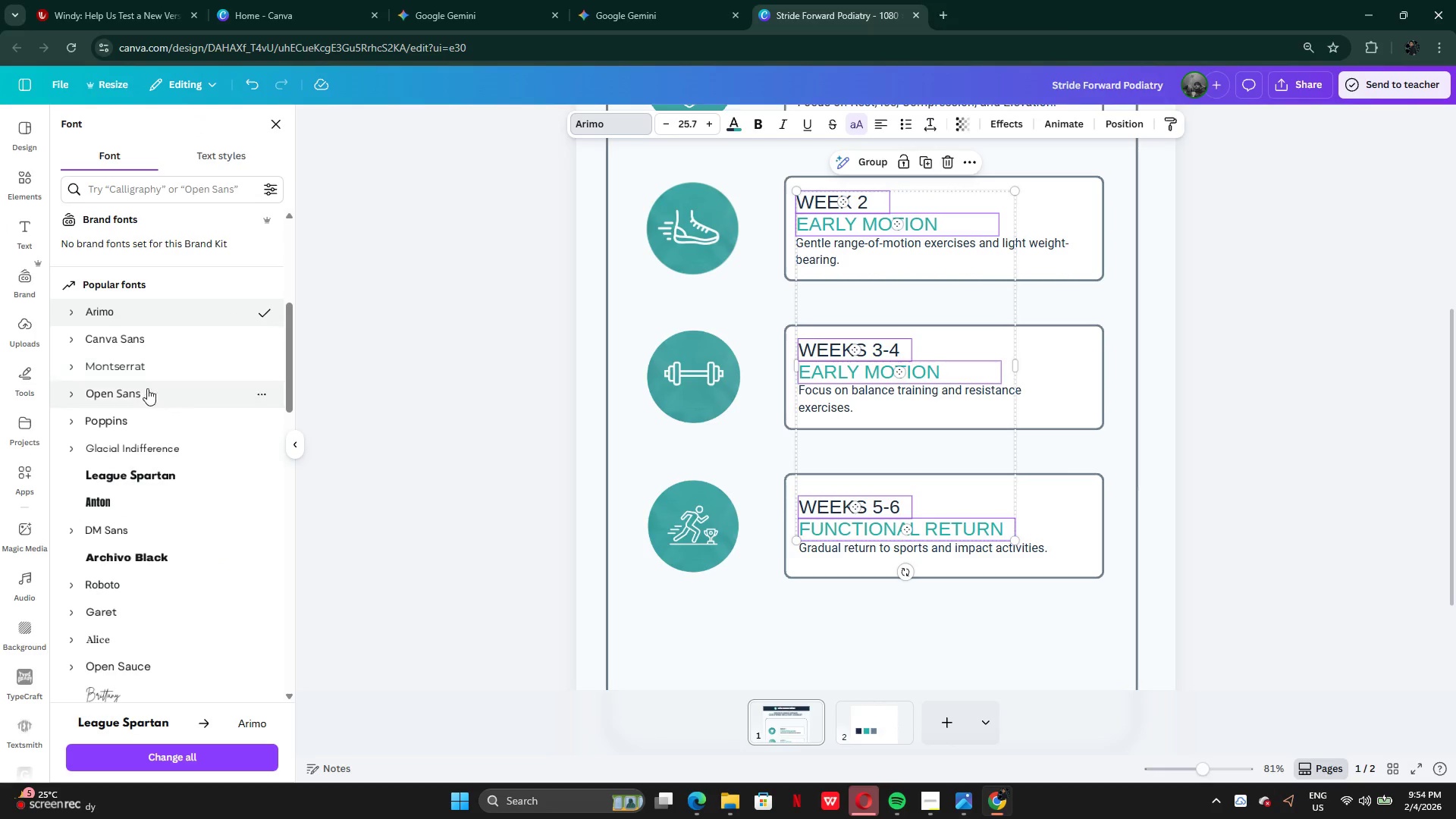 
left_click([135, 429])
 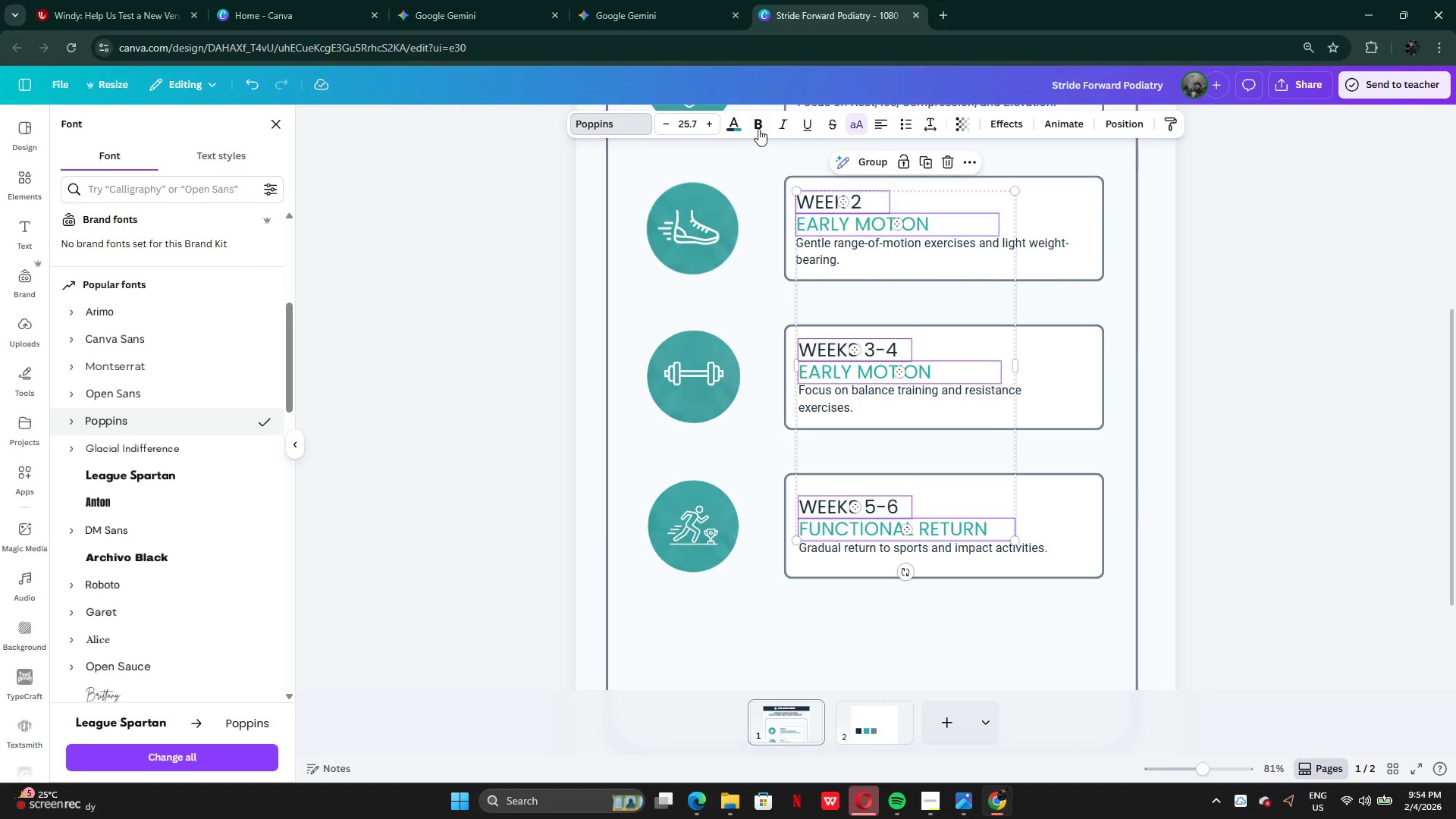 
left_click([758, 120])
 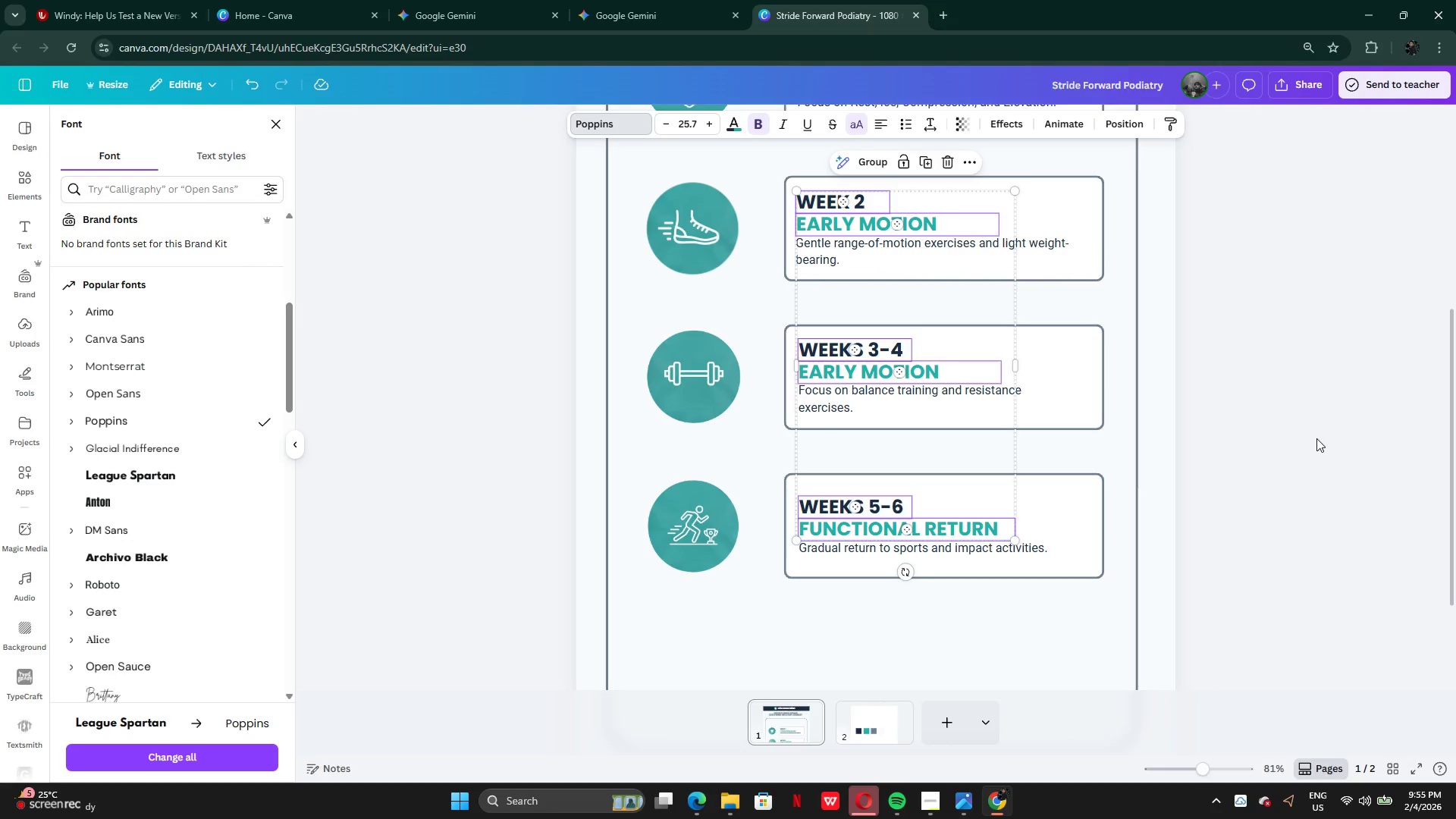 
double_click([1315, 439])
 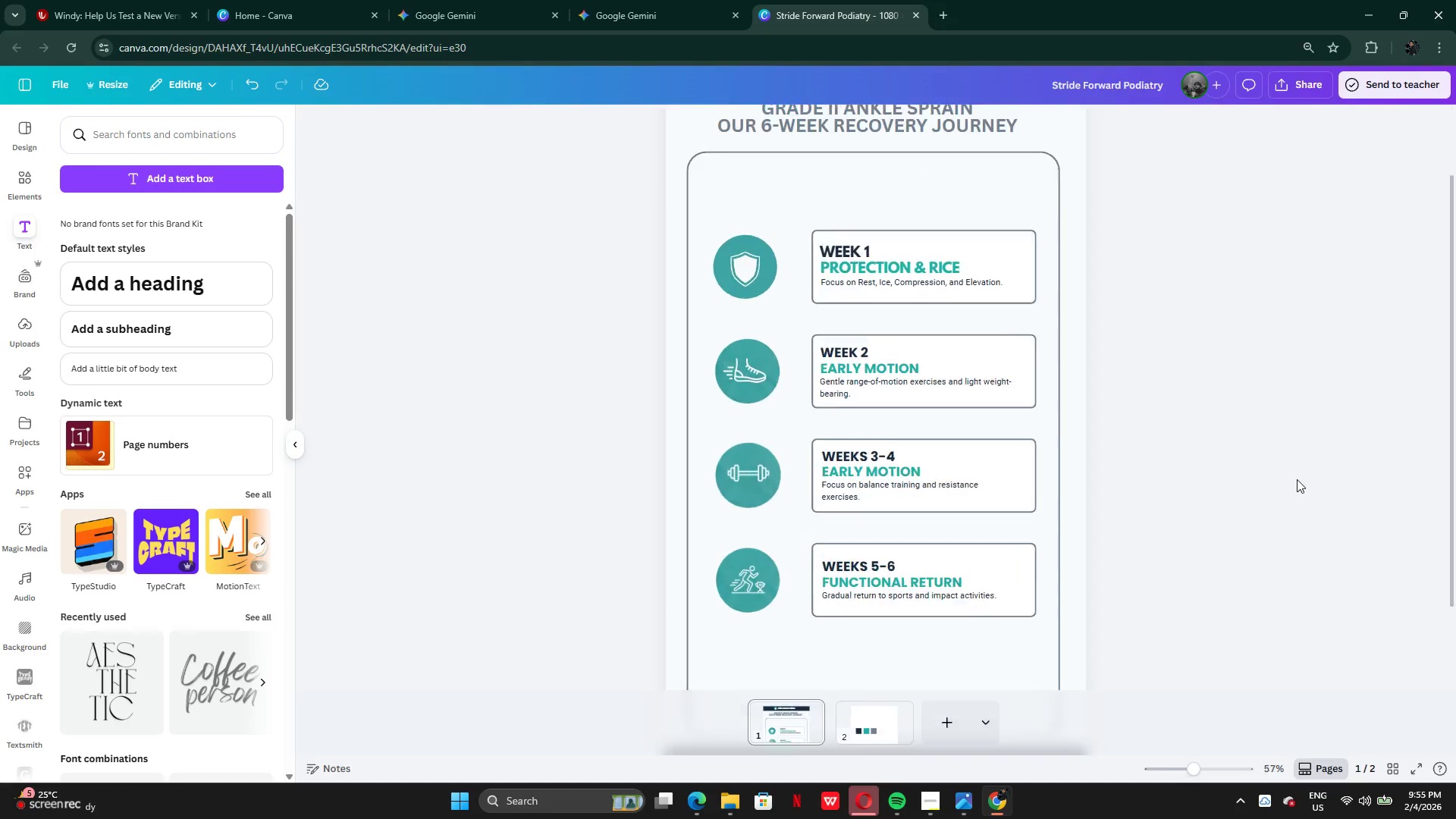 
wait(12.3)
 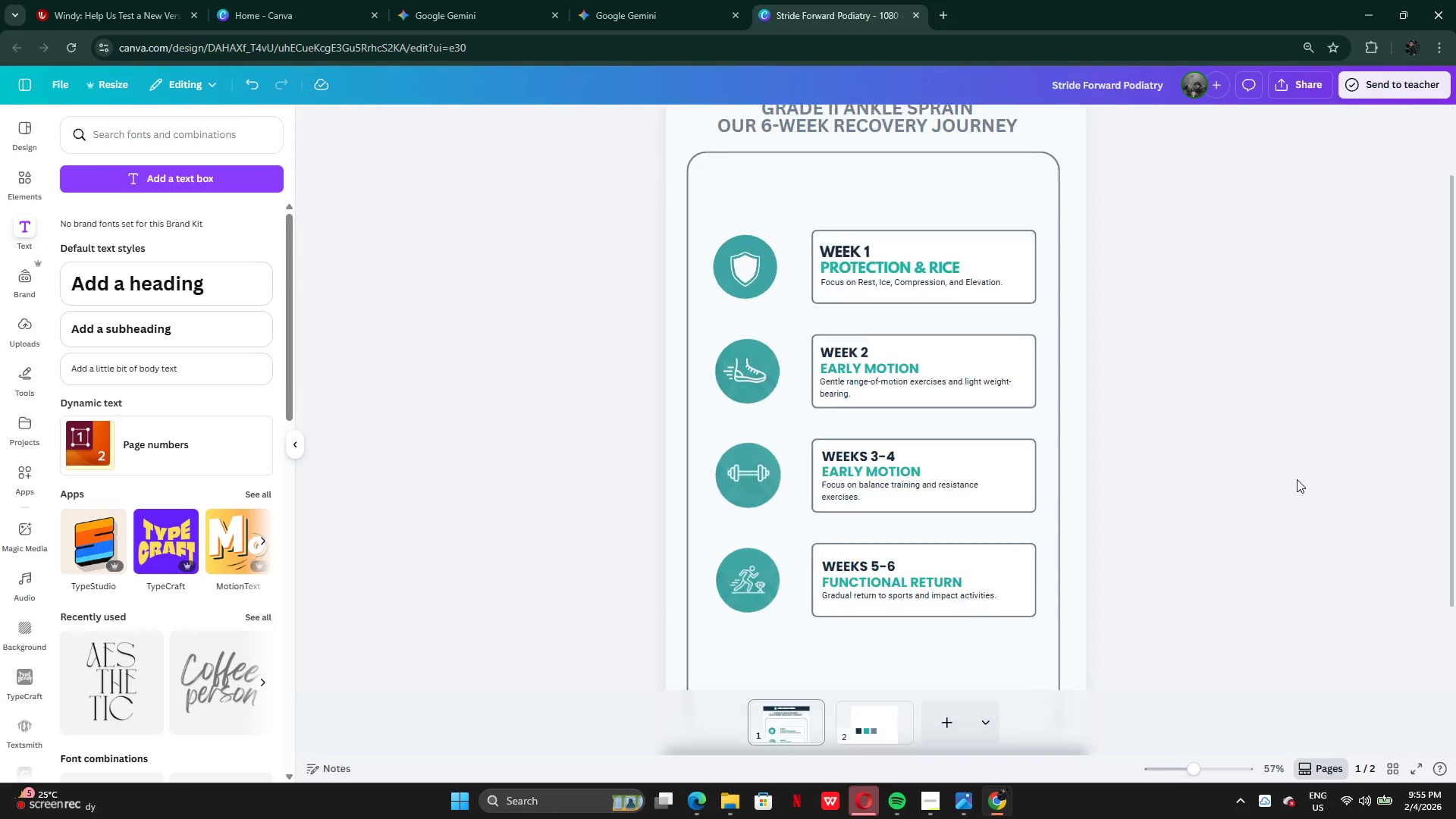 
left_click([974, 184])
 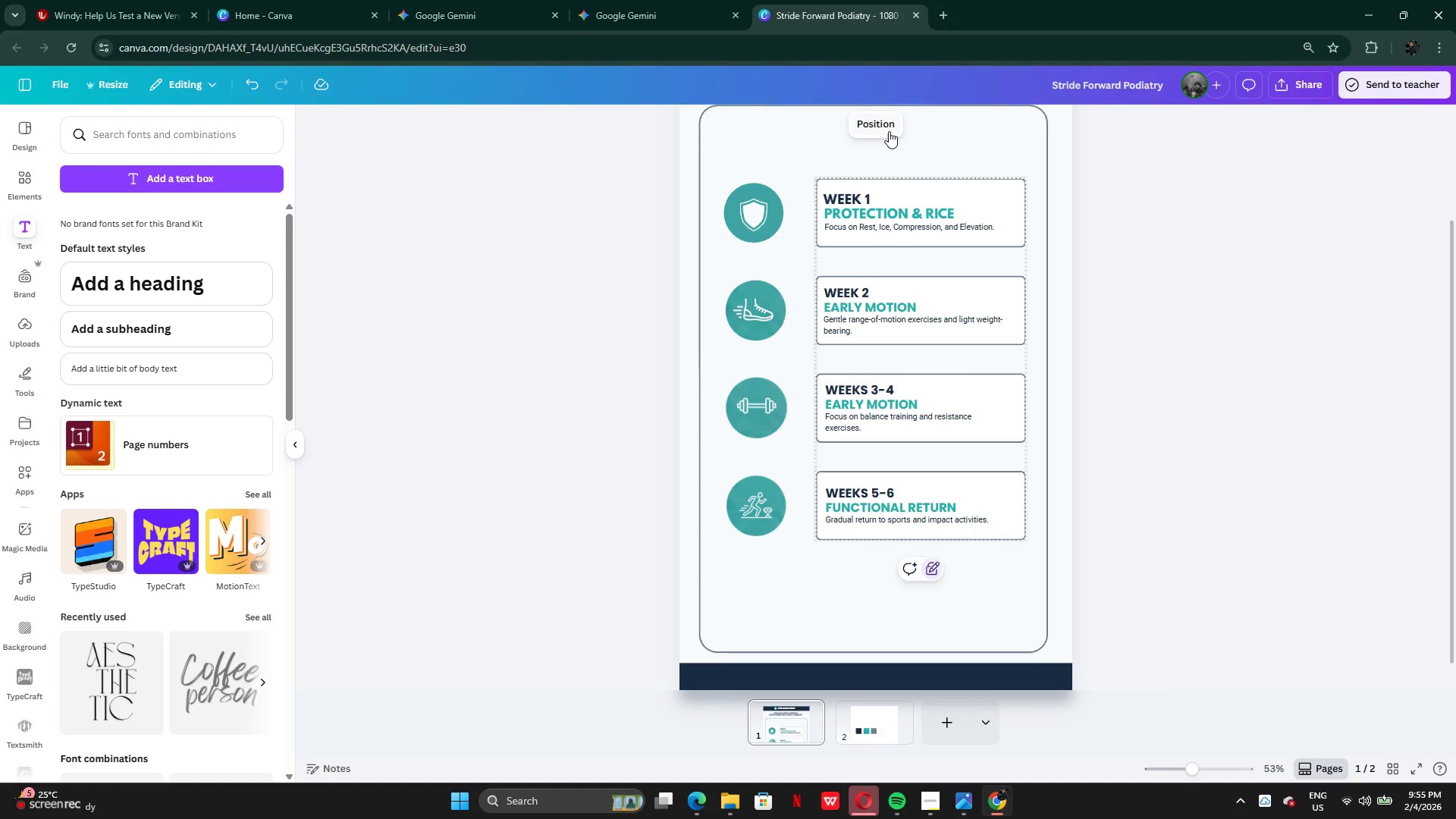 
left_click([884, 130])
 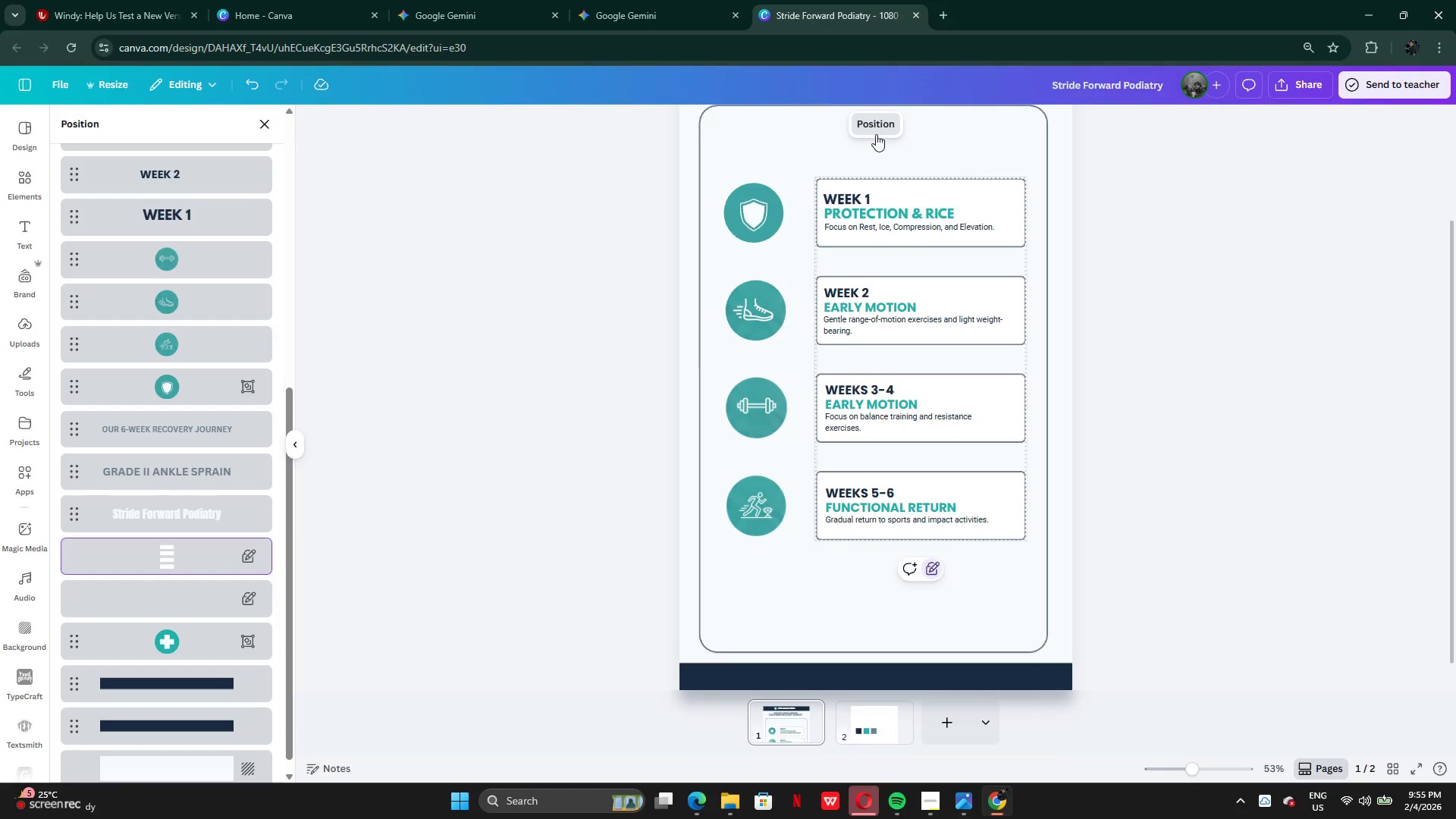 
left_click([877, 131])
 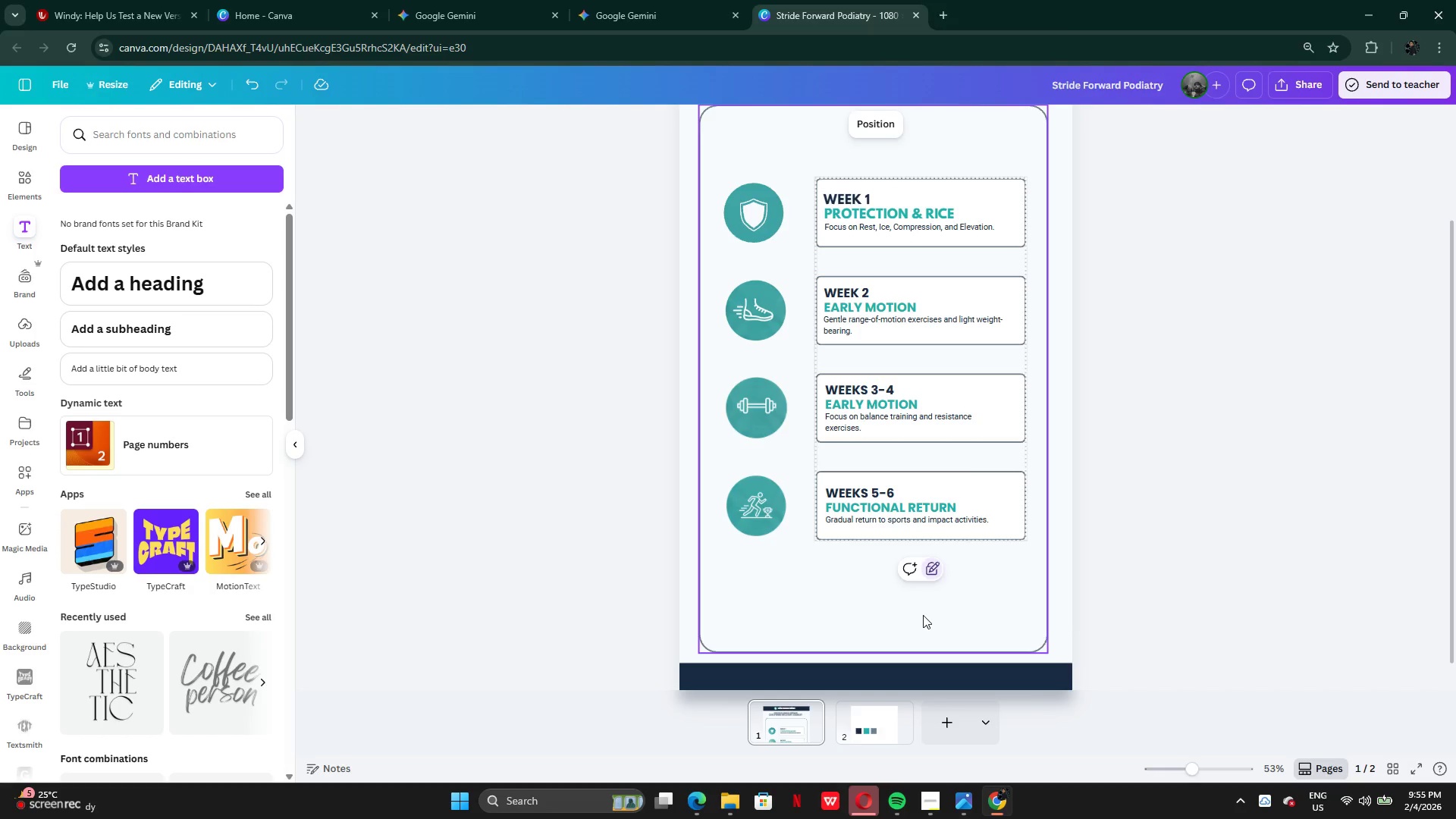 
left_click([932, 570])
 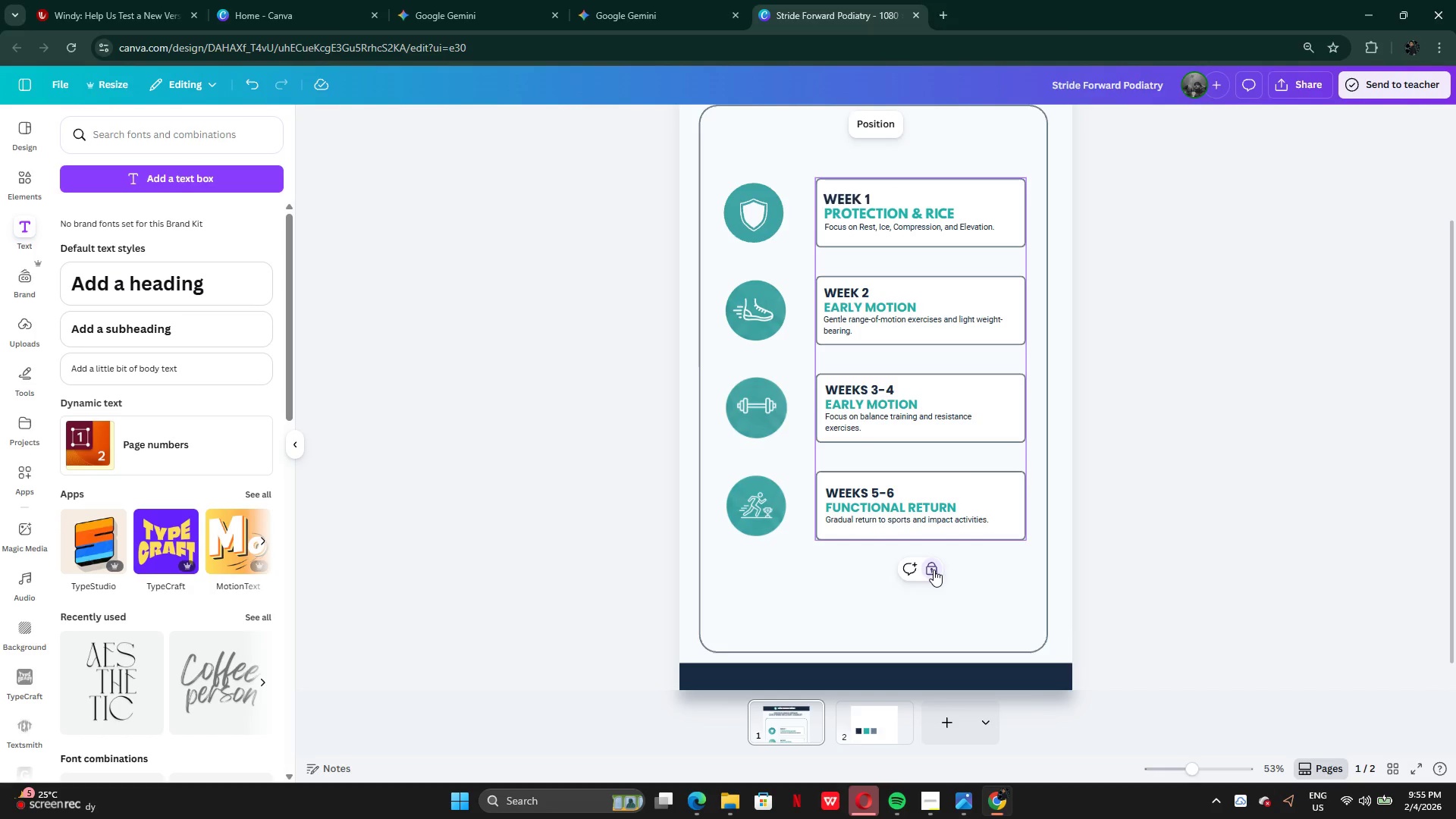 
left_click([934, 570])
 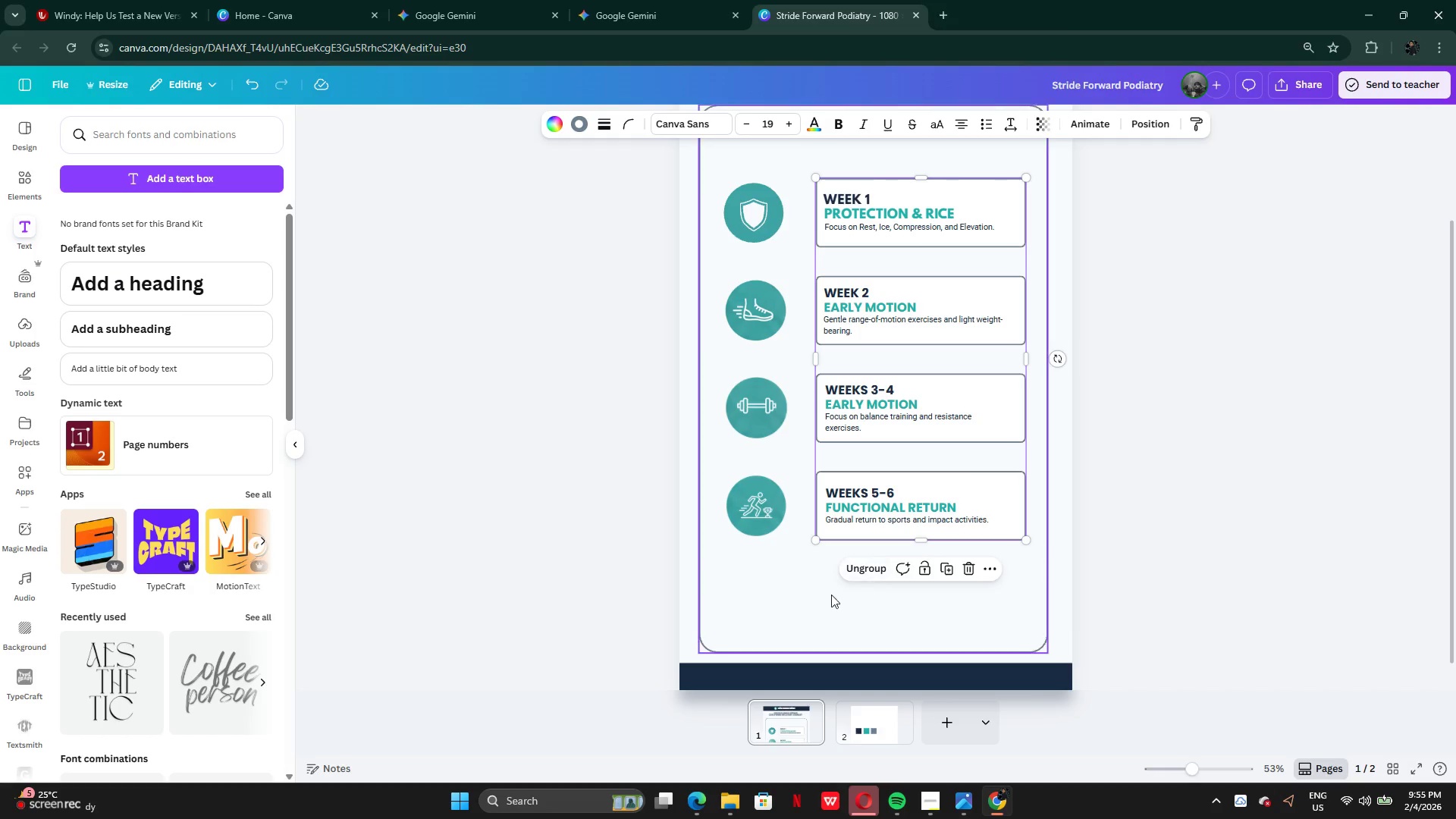 
left_click([814, 597])
 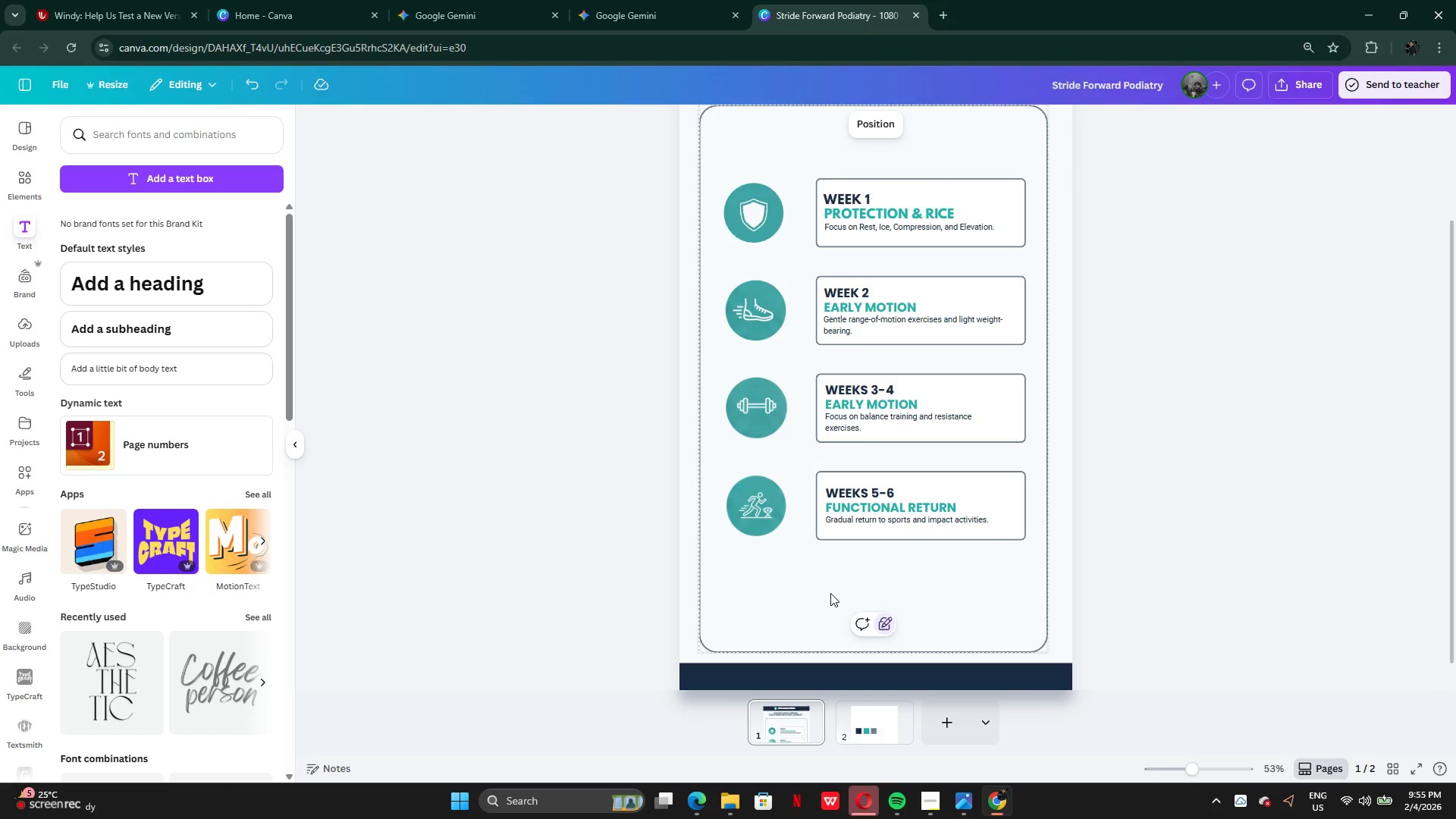 
left_click_drag(start_coordinate=[830, 593], to_coordinate=[851, 470])
 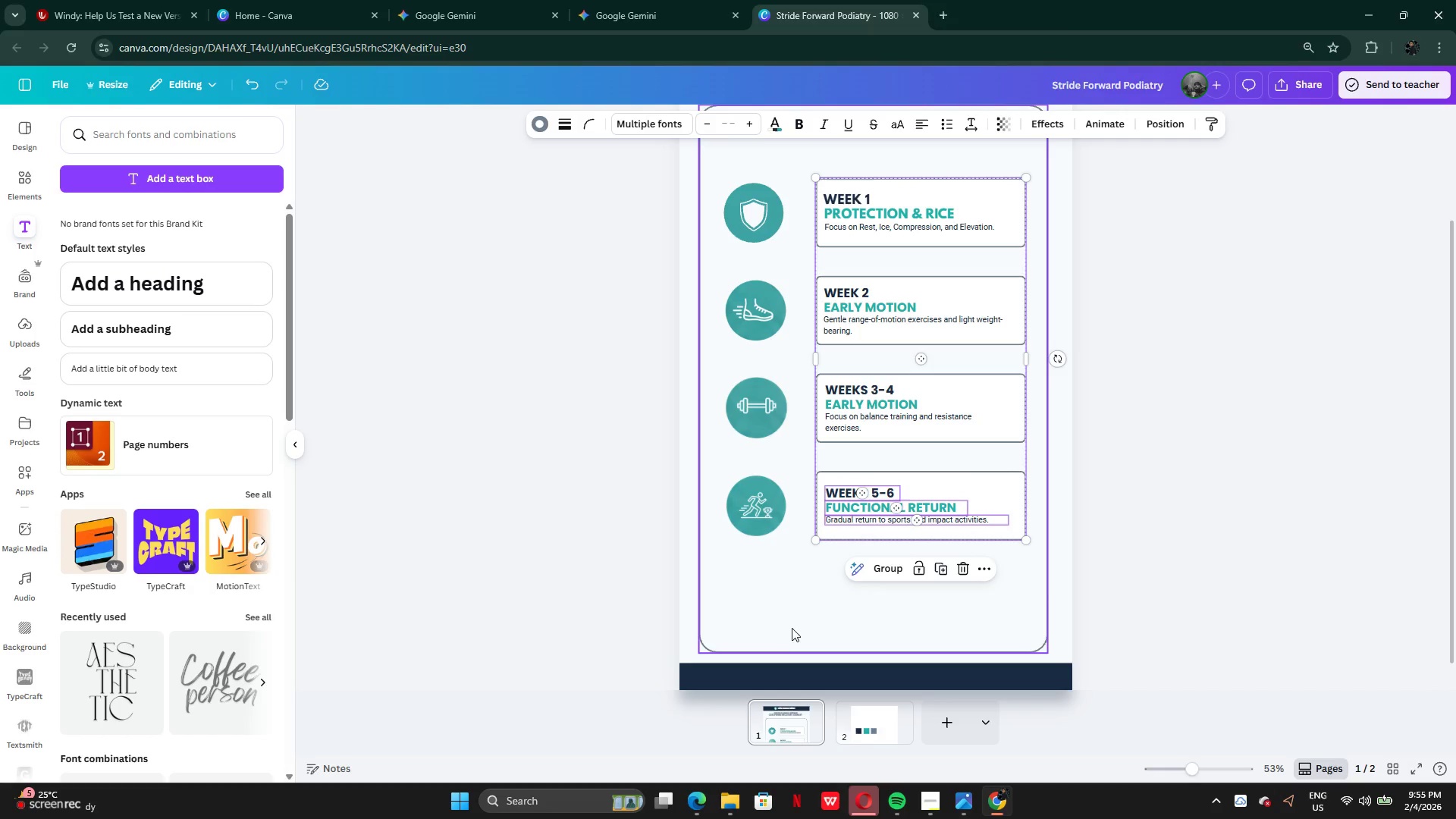 
left_click([785, 638])
 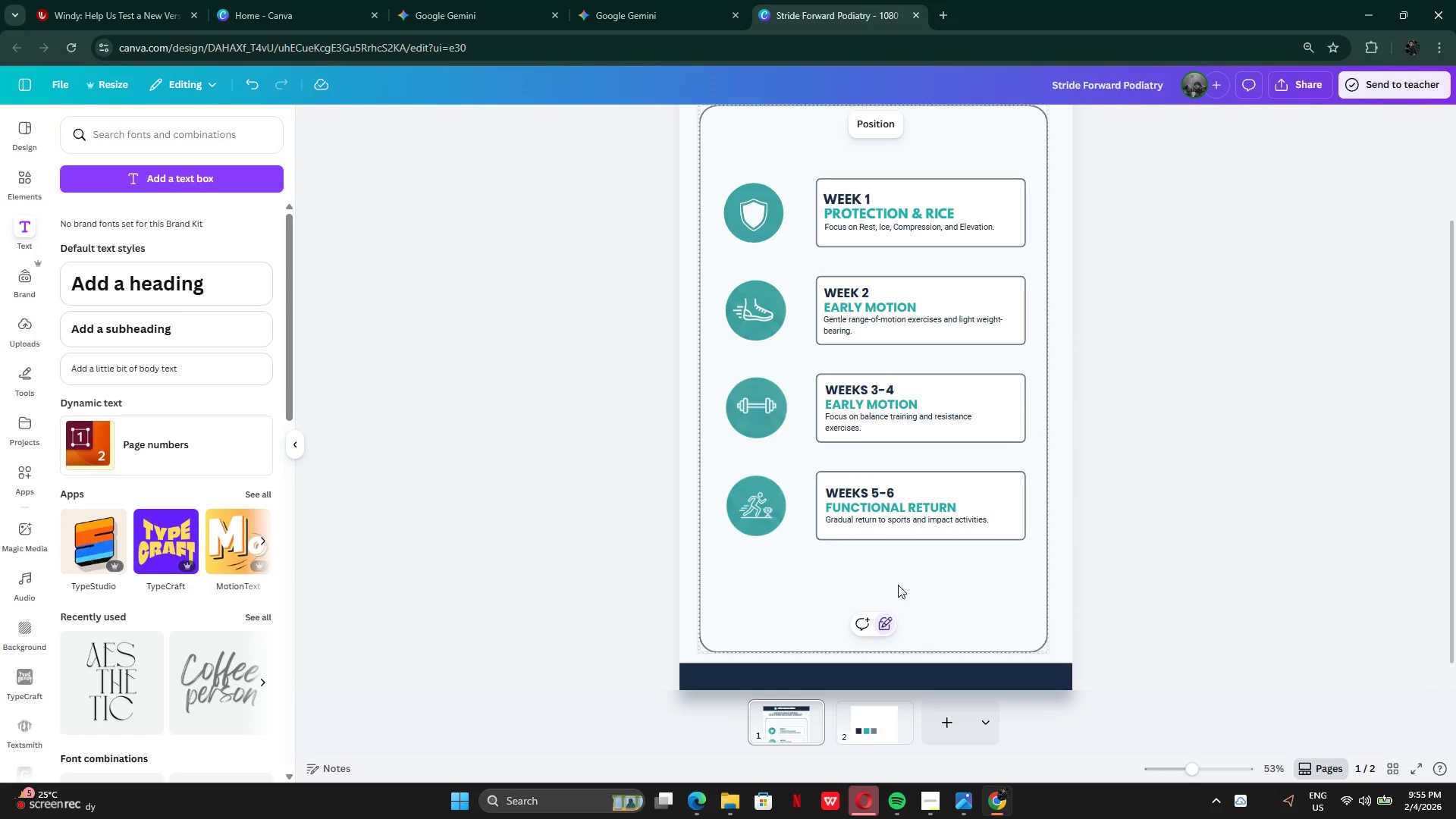 
left_click_drag(start_coordinate=[898, 585], to_coordinate=[879, 494])
 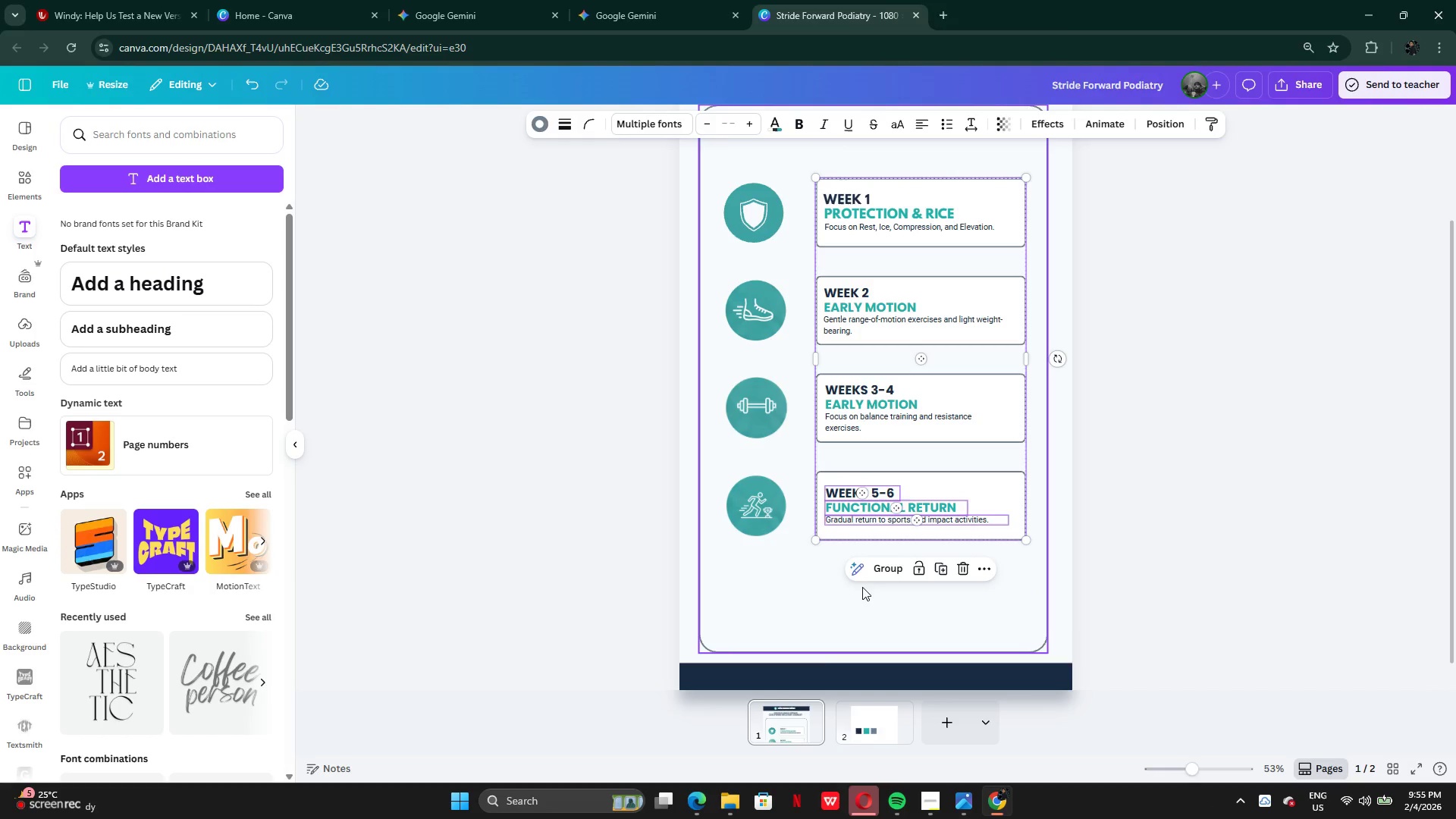 
left_click([850, 600])
 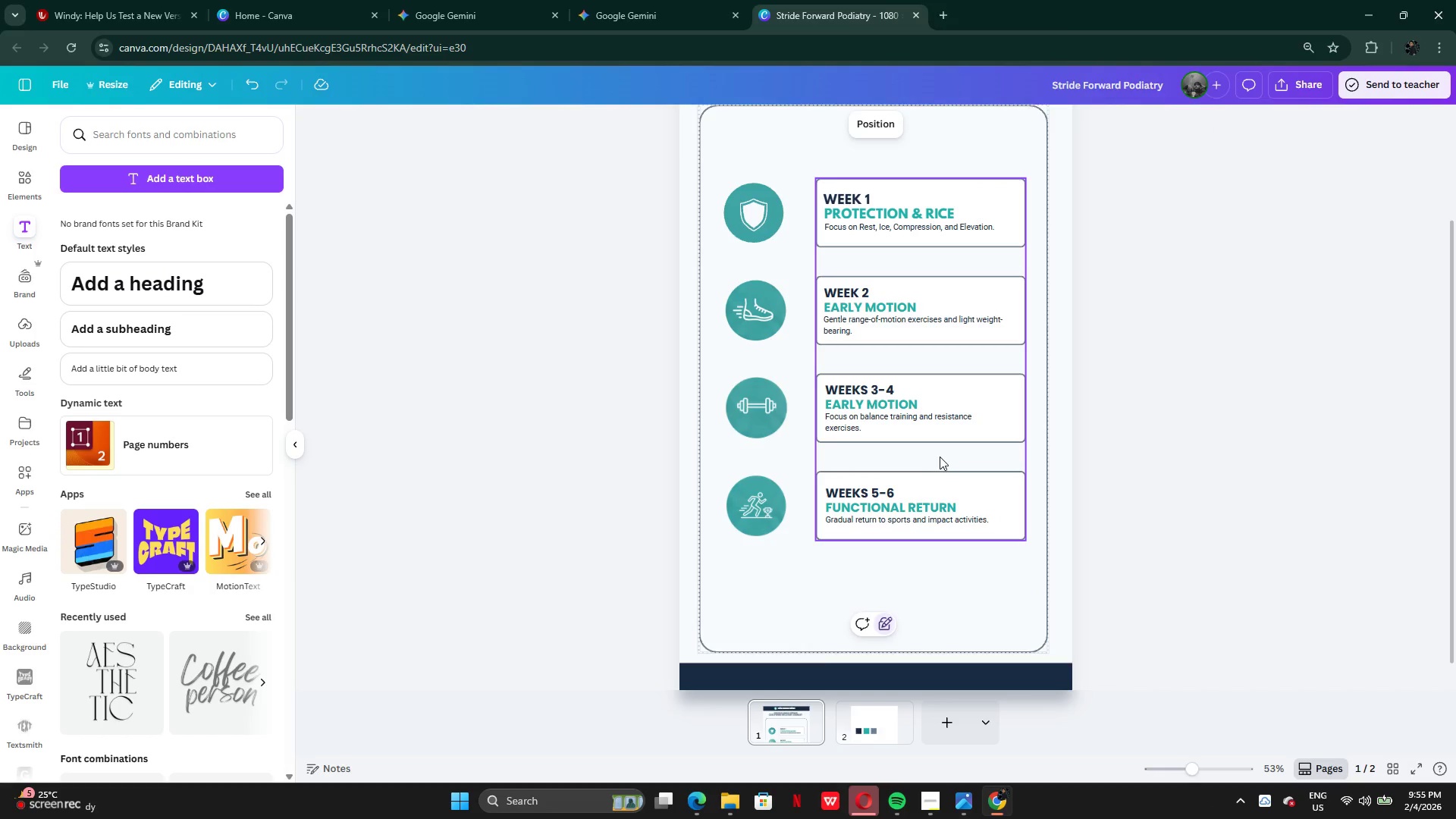 
left_click([940, 457])
 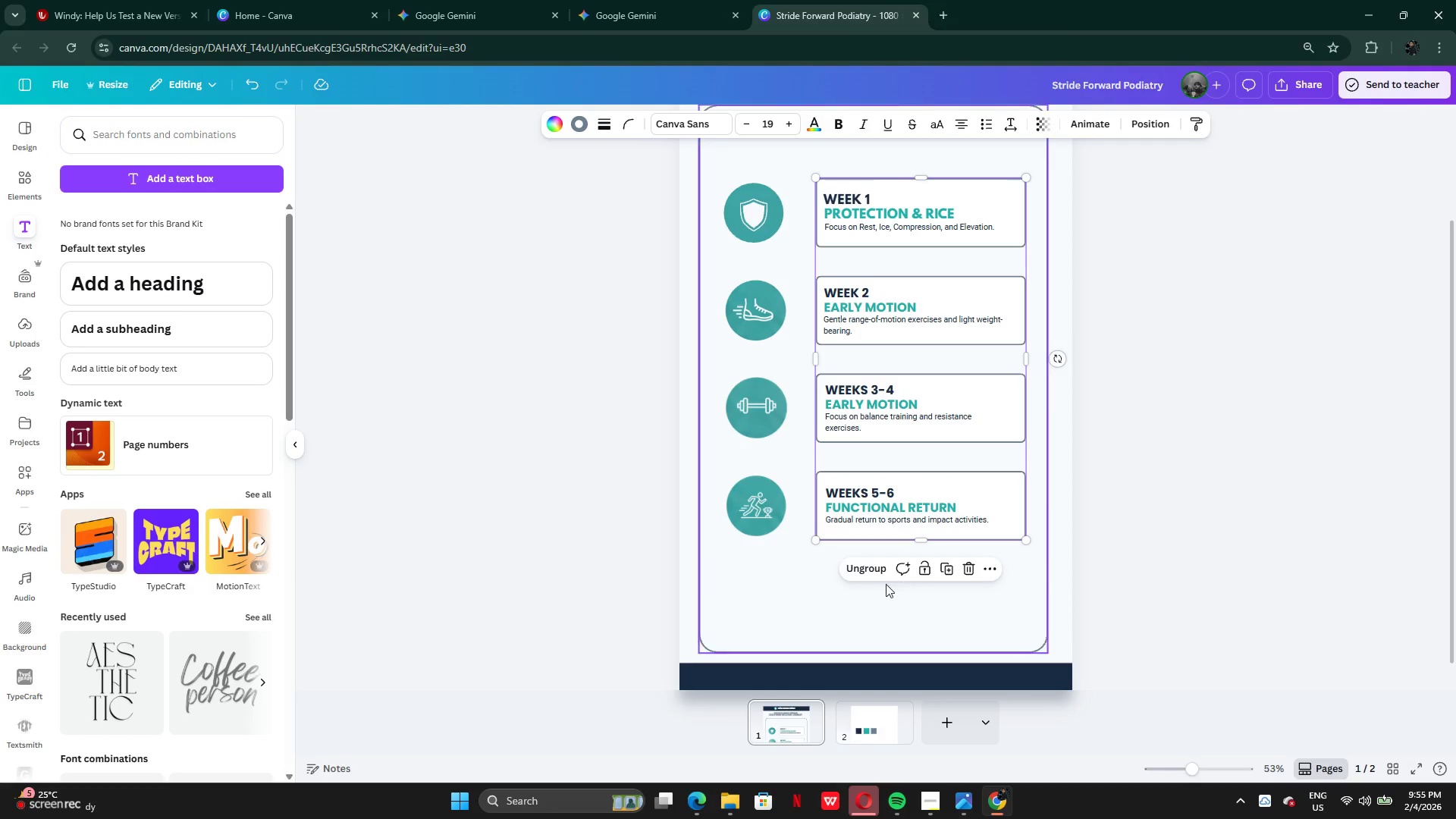 
left_click([860, 572])
 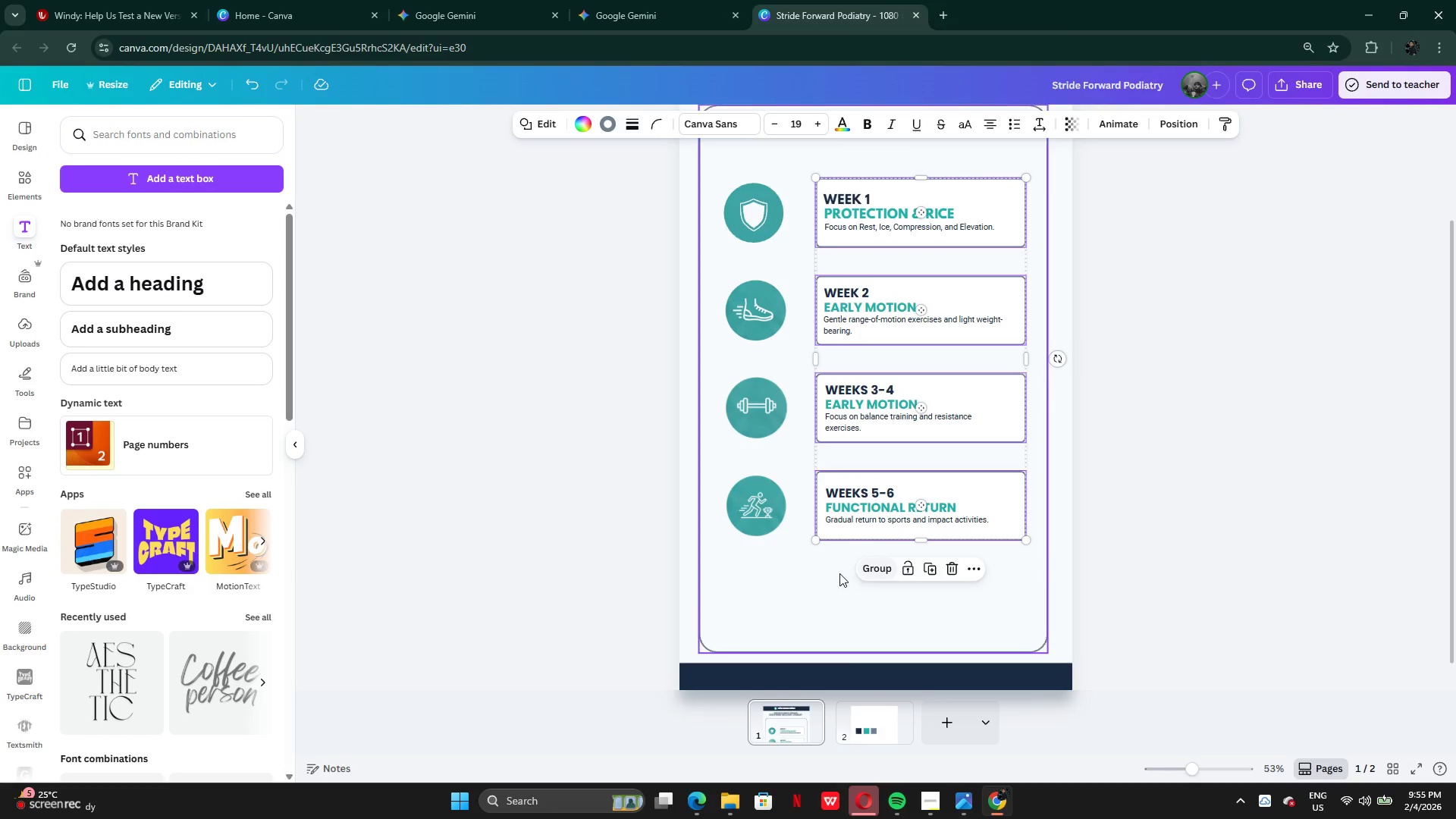 
left_click([827, 573])
 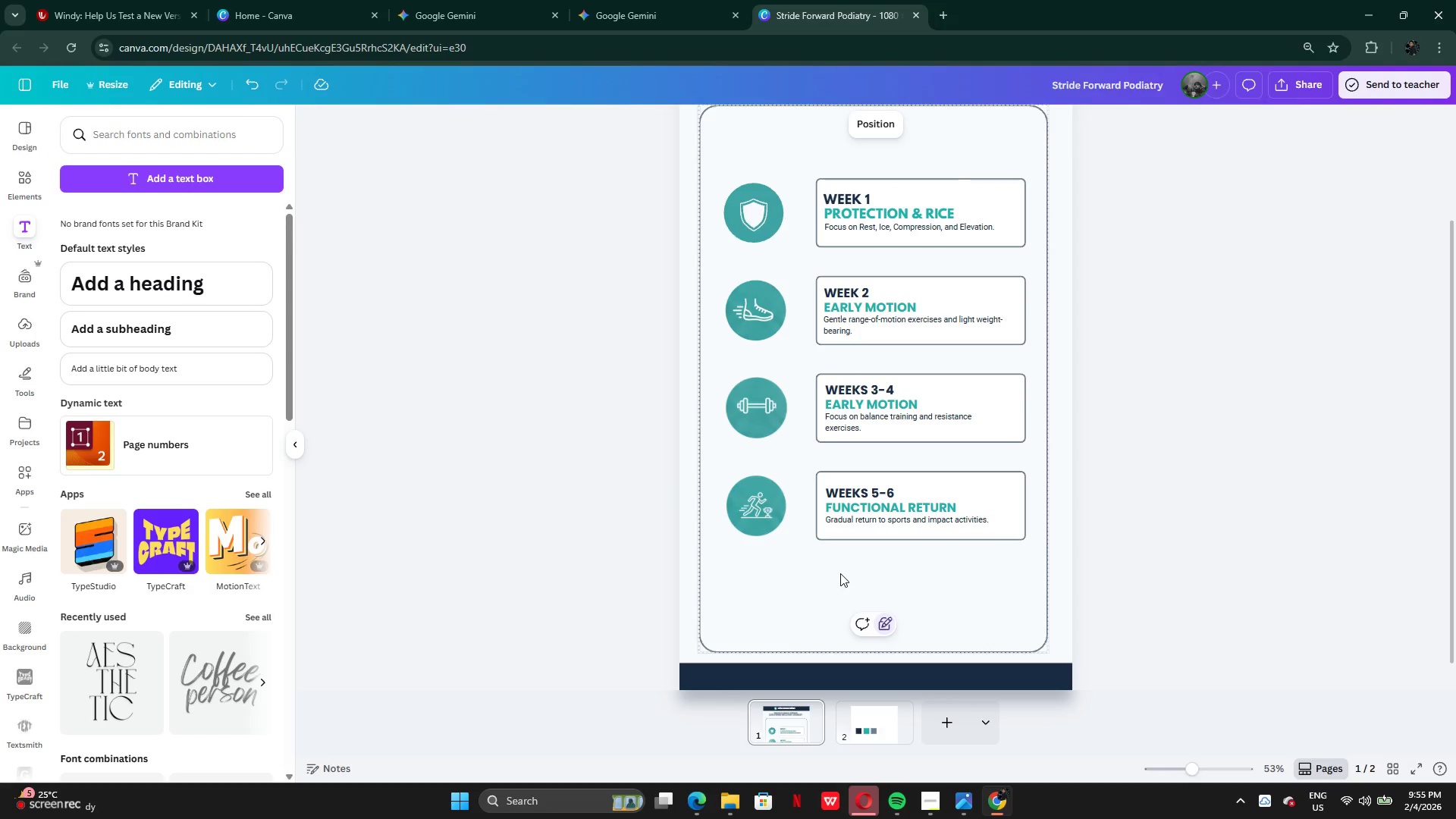 
left_click_drag(start_coordinate=[840, 573], to_coordinate=[846, 466])
 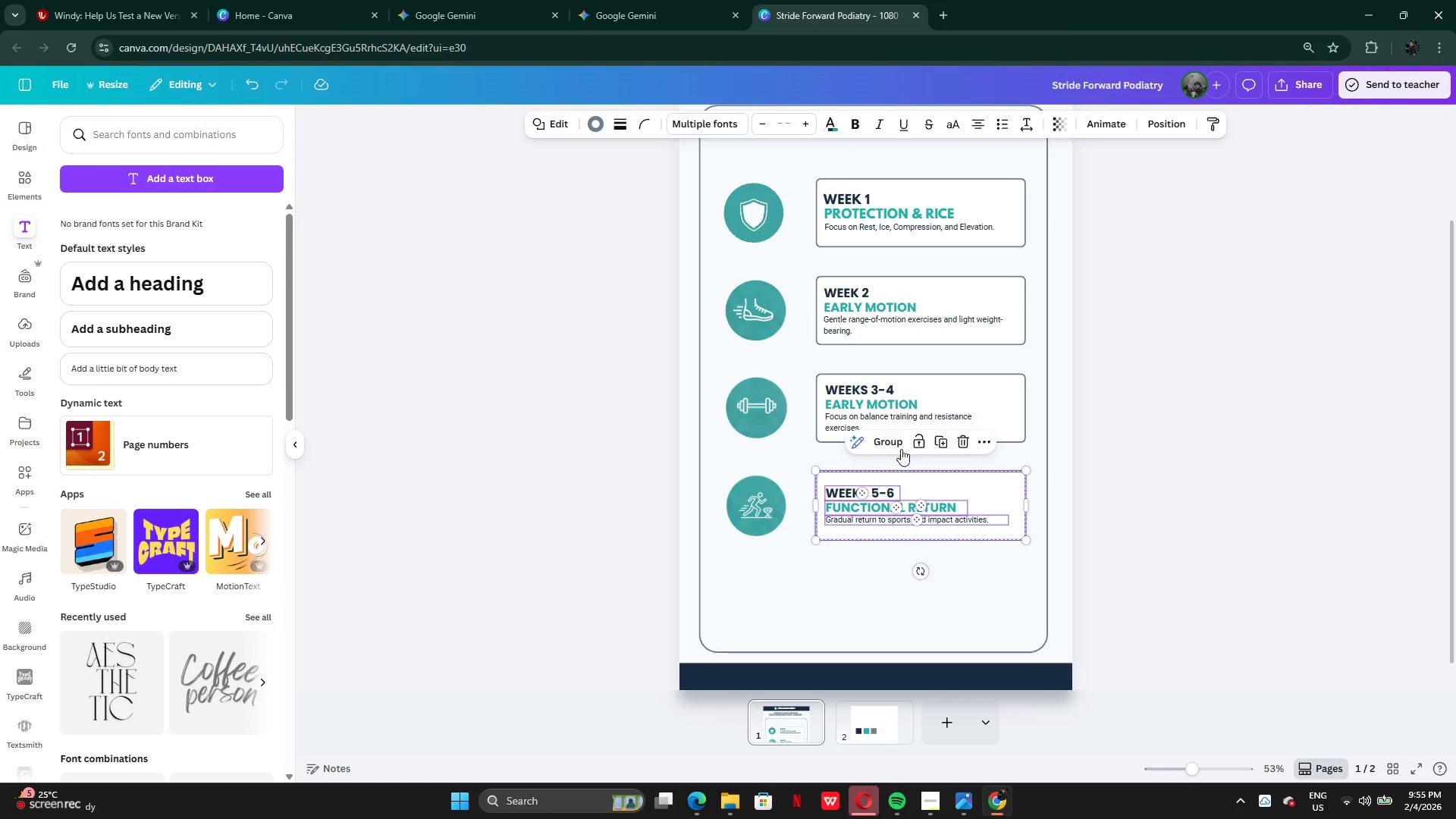 
left_click([897, 441])
 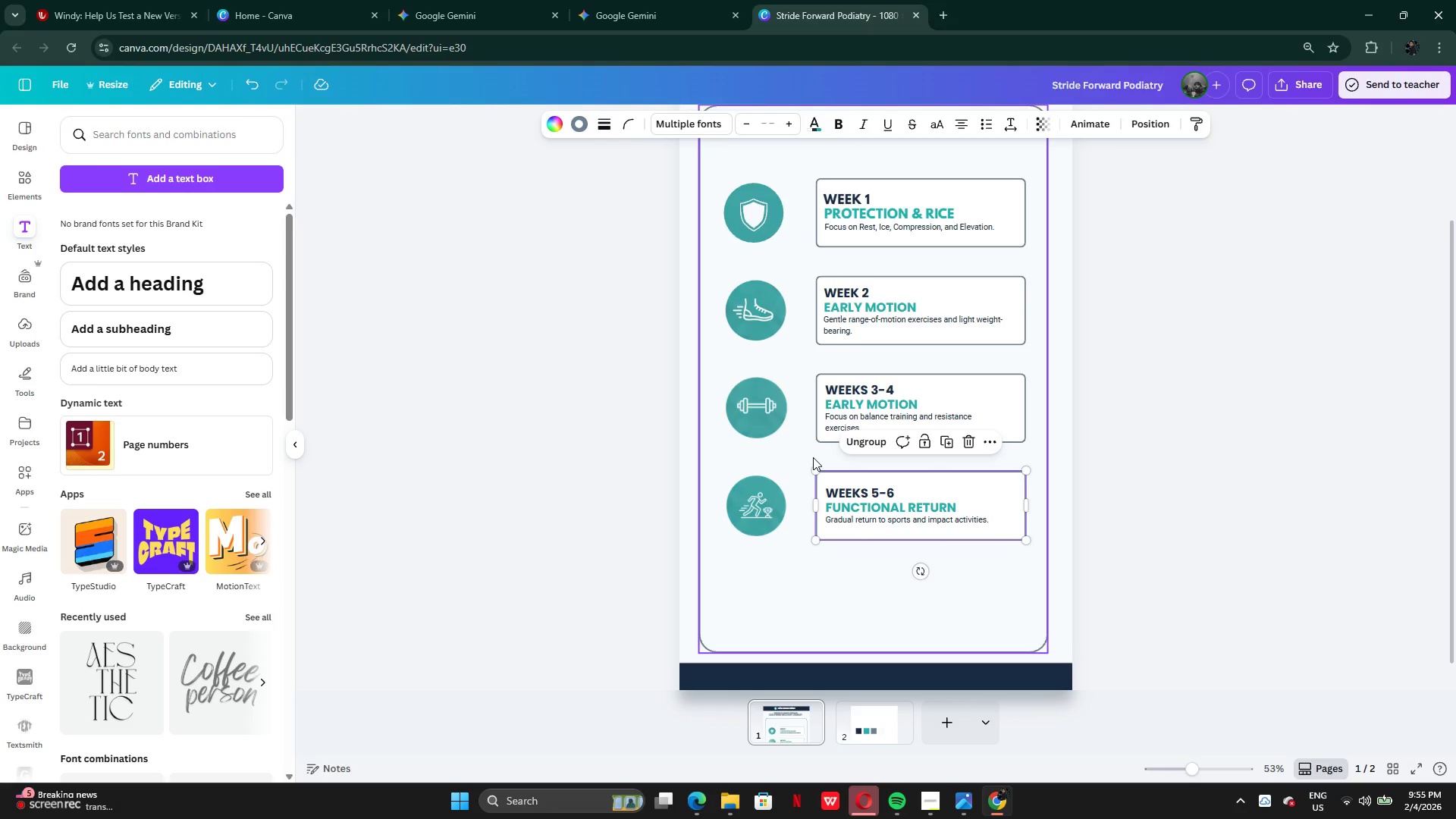 
left_click([814, 457])
 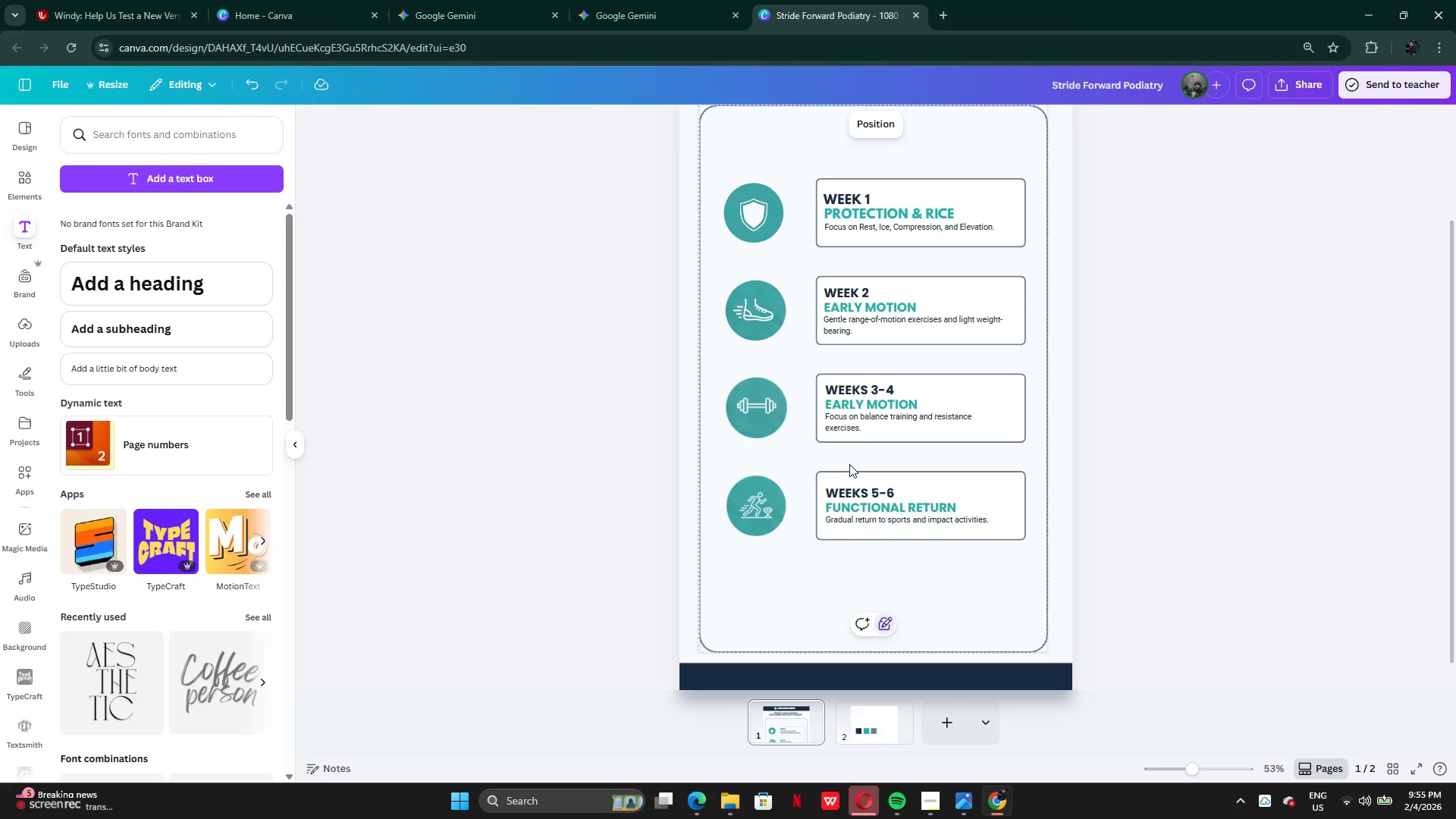 
left_click_drag(start_coordinate=[849, 464], to_coordinate=[853, 370])
 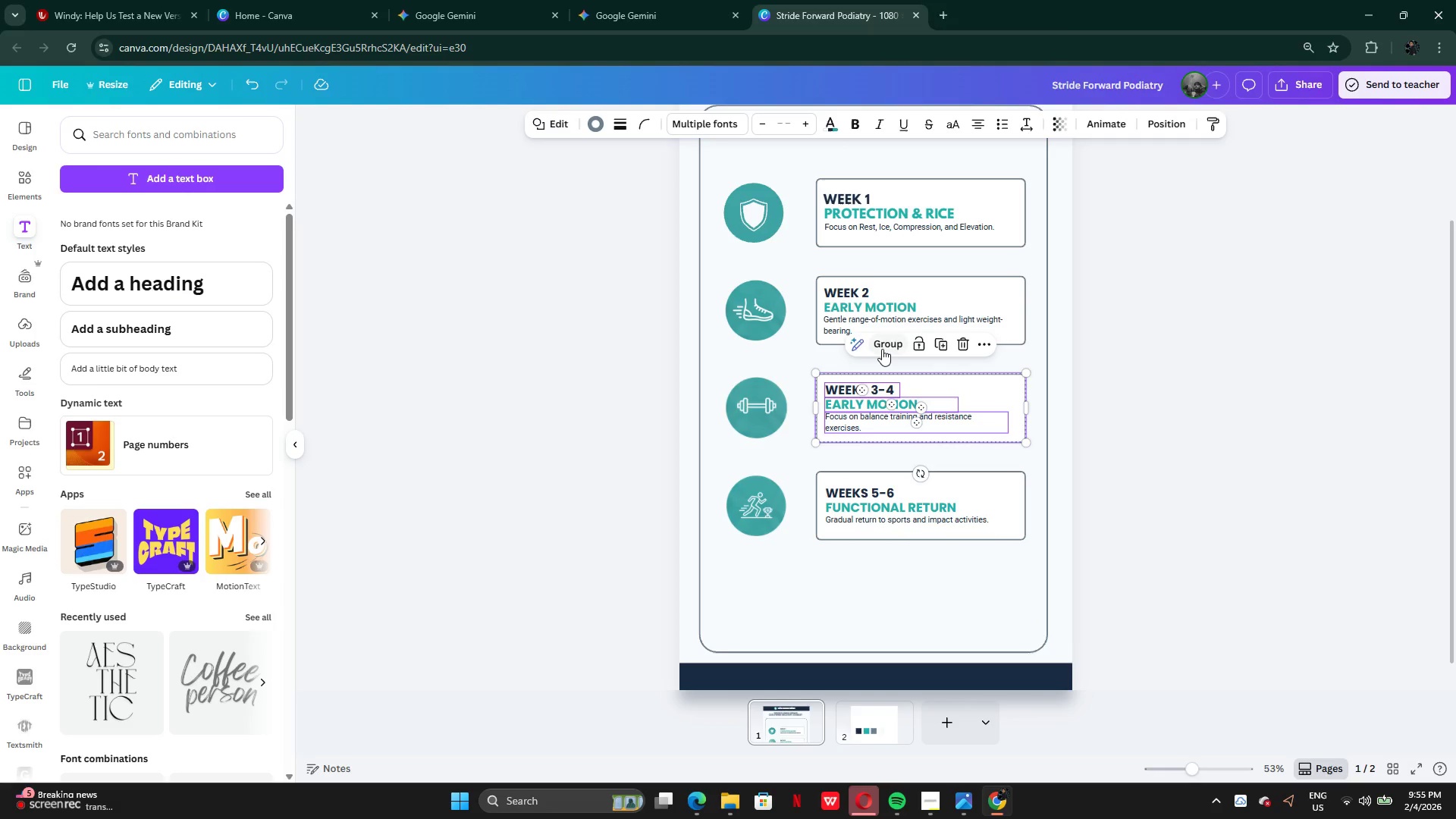 
left_click([883, 349])
 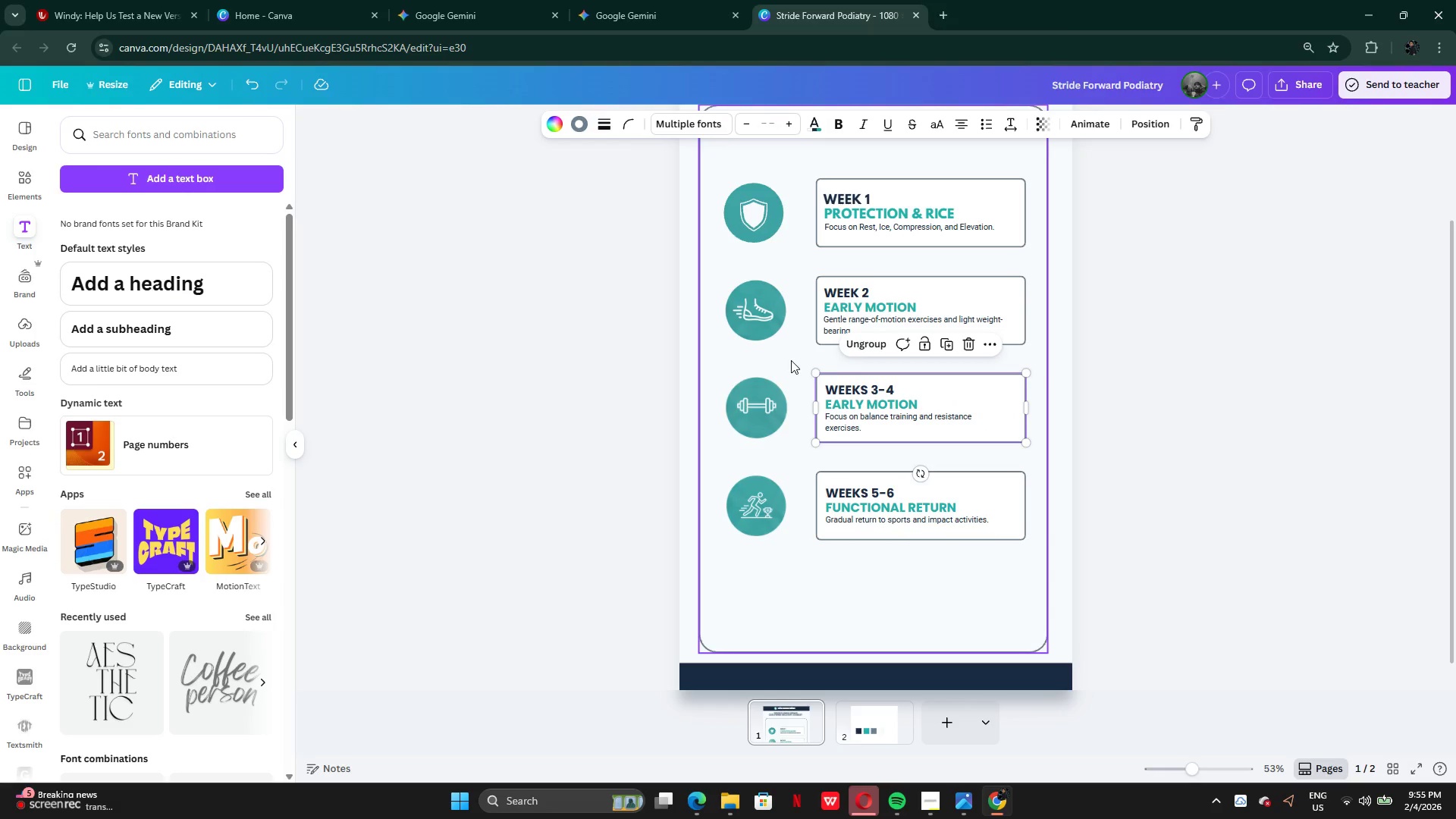 
left_click([791, 358])
 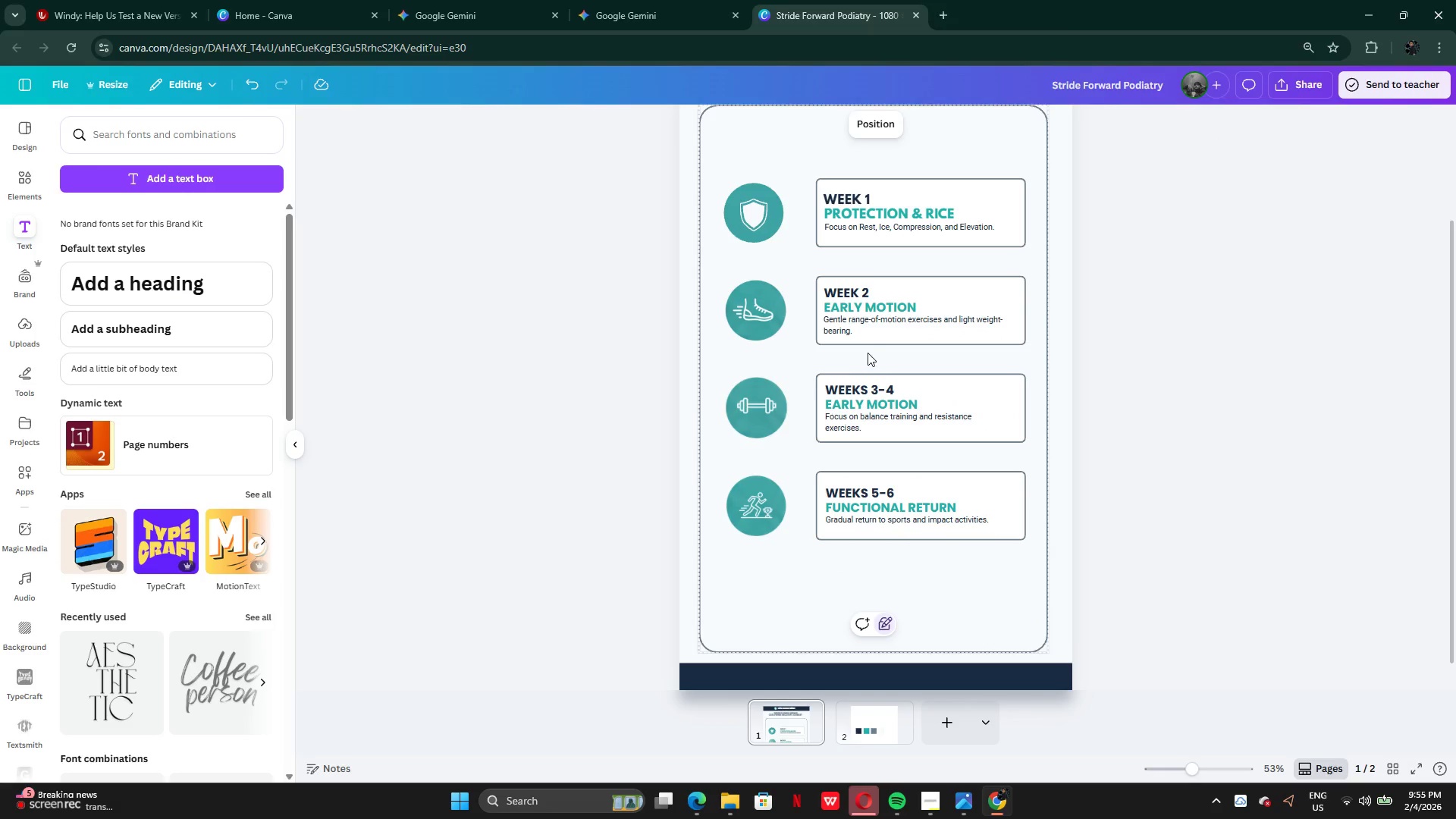 
left_click_drag(start_coordinate=[868, 355], to_coordinate=[862, 272])
 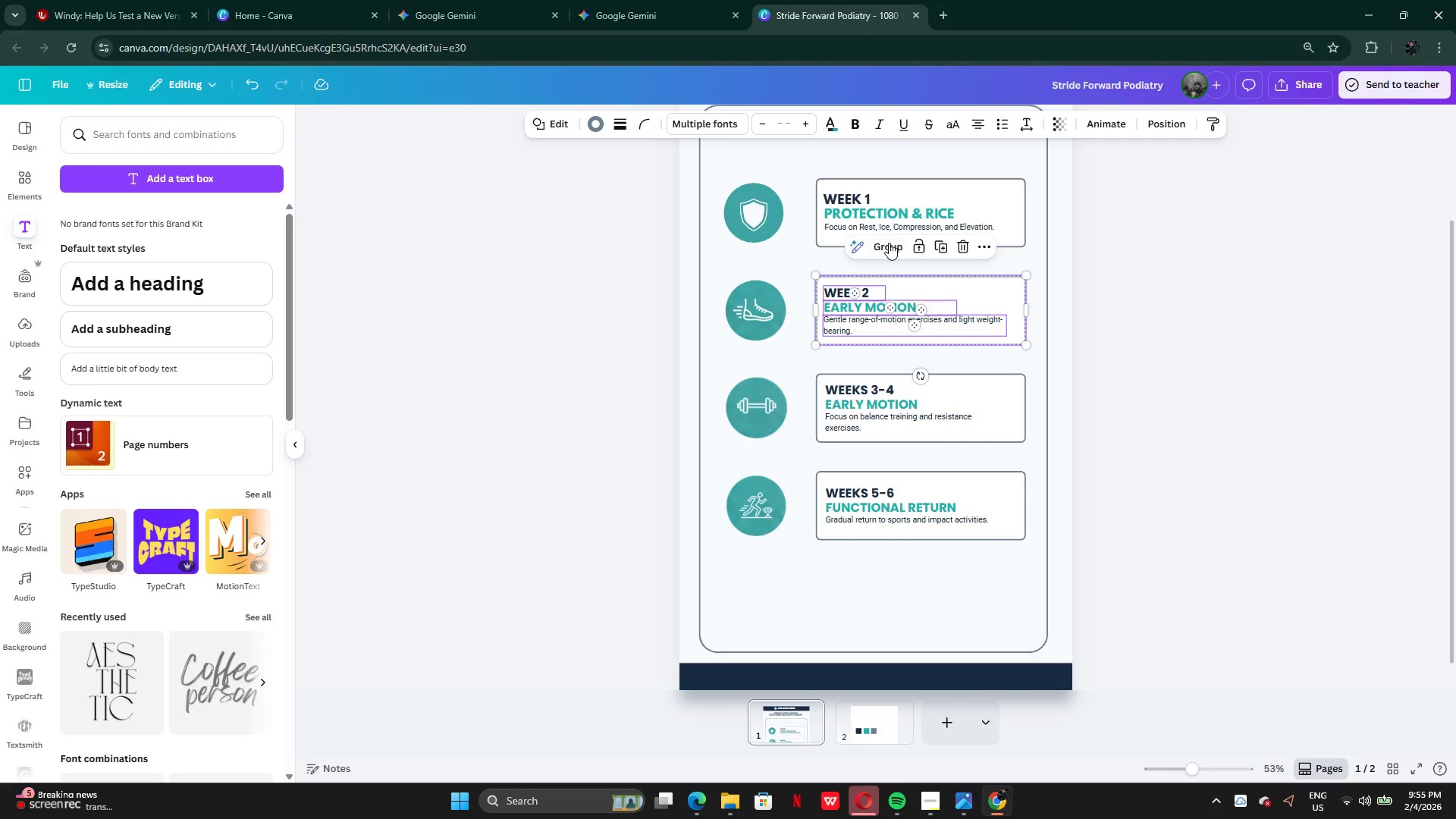 
left_click([887, 249])
 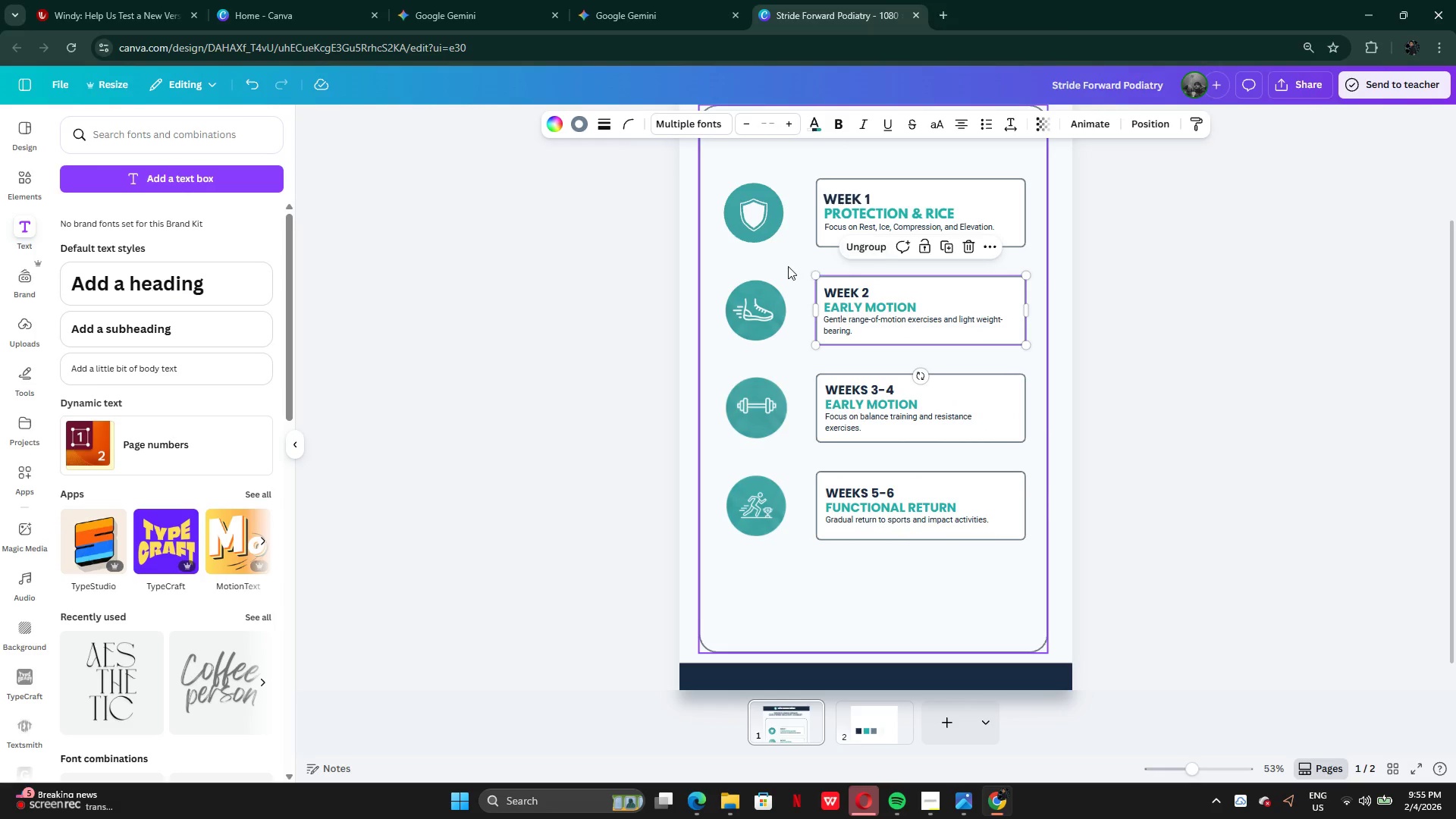 
left_click([786, 265])
 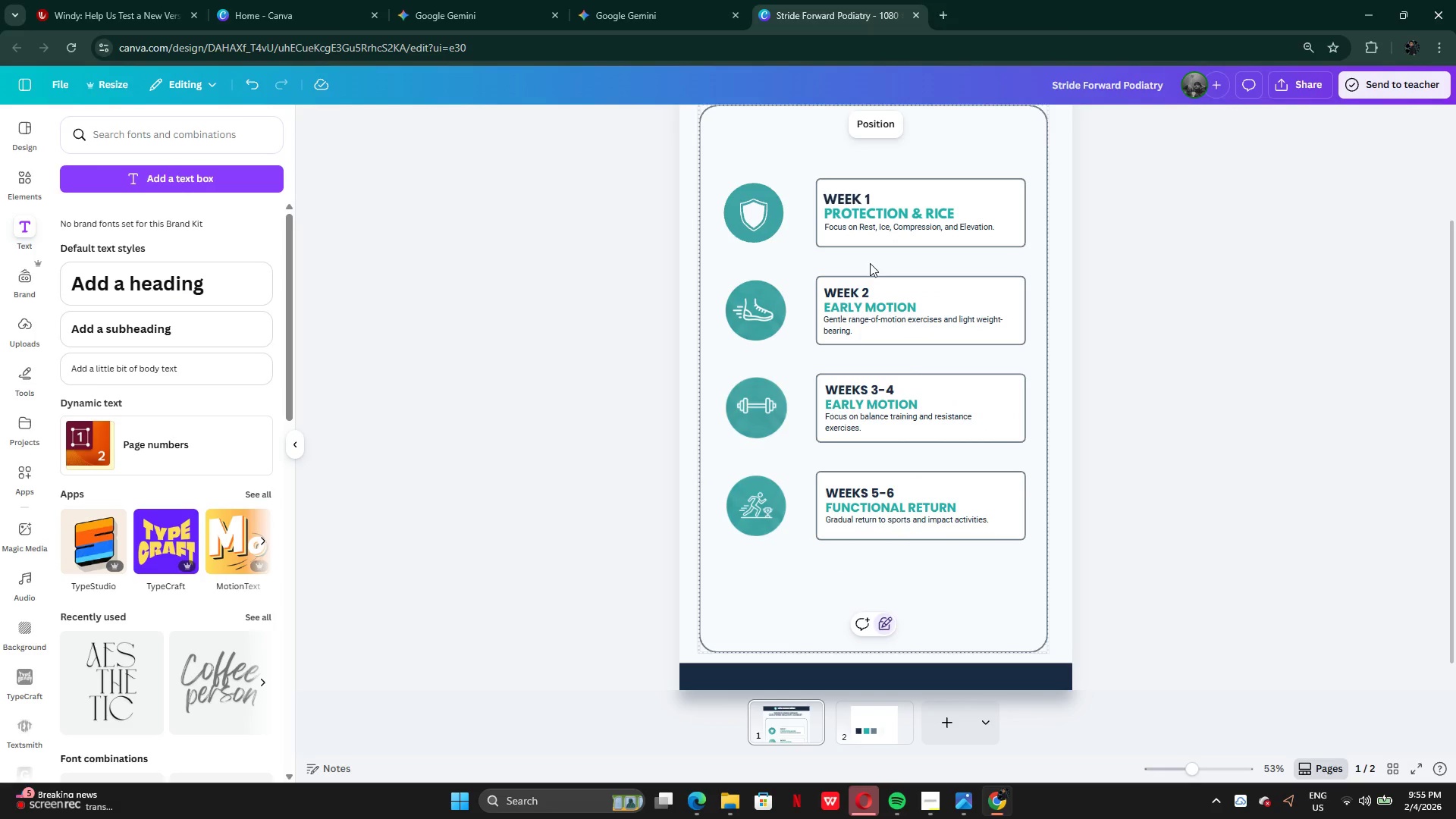 
left_click_drag(start_coordinate=[870, 263], to_coordinate=[845, 155])
 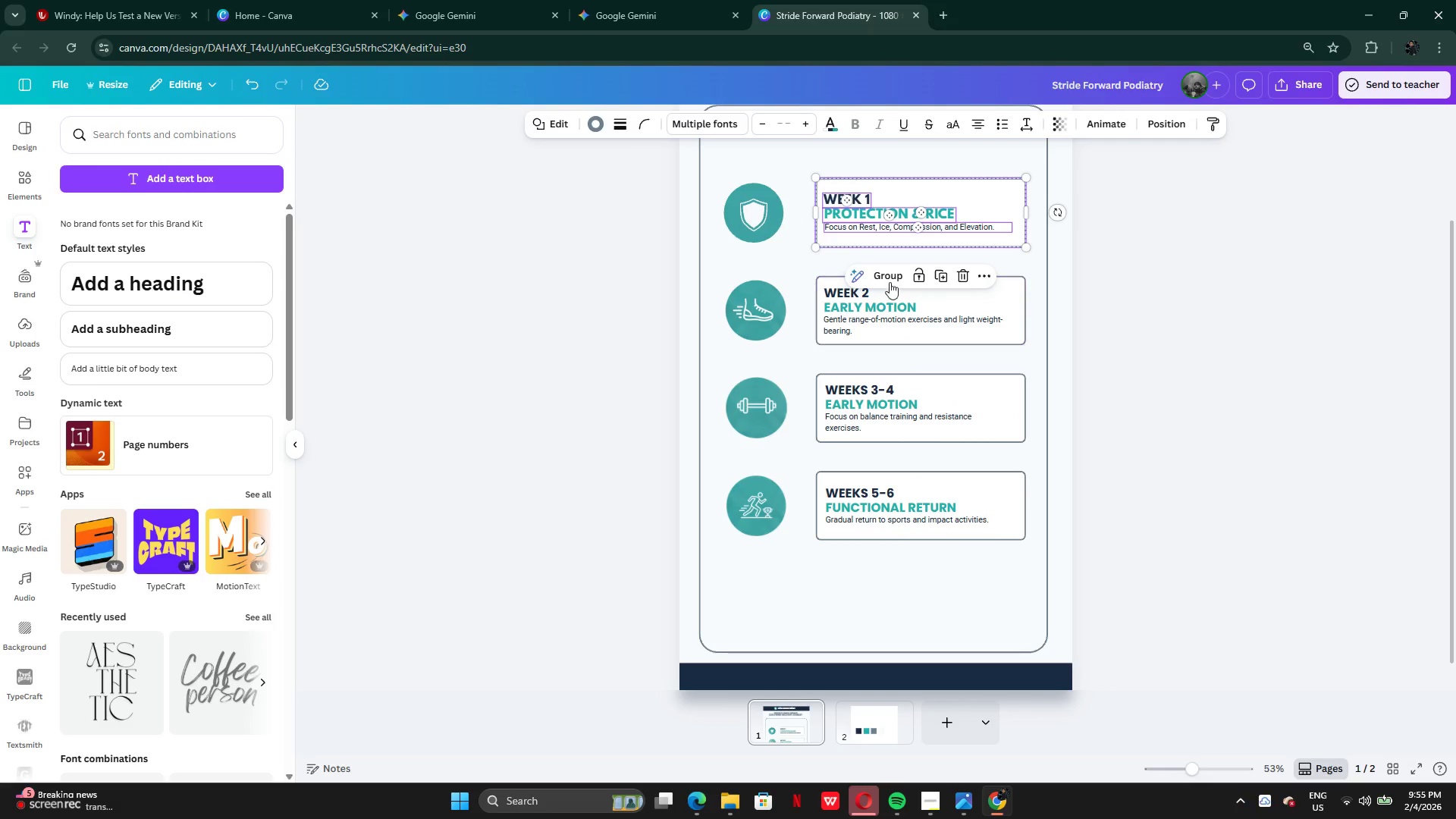 
left_click([885, 274])
 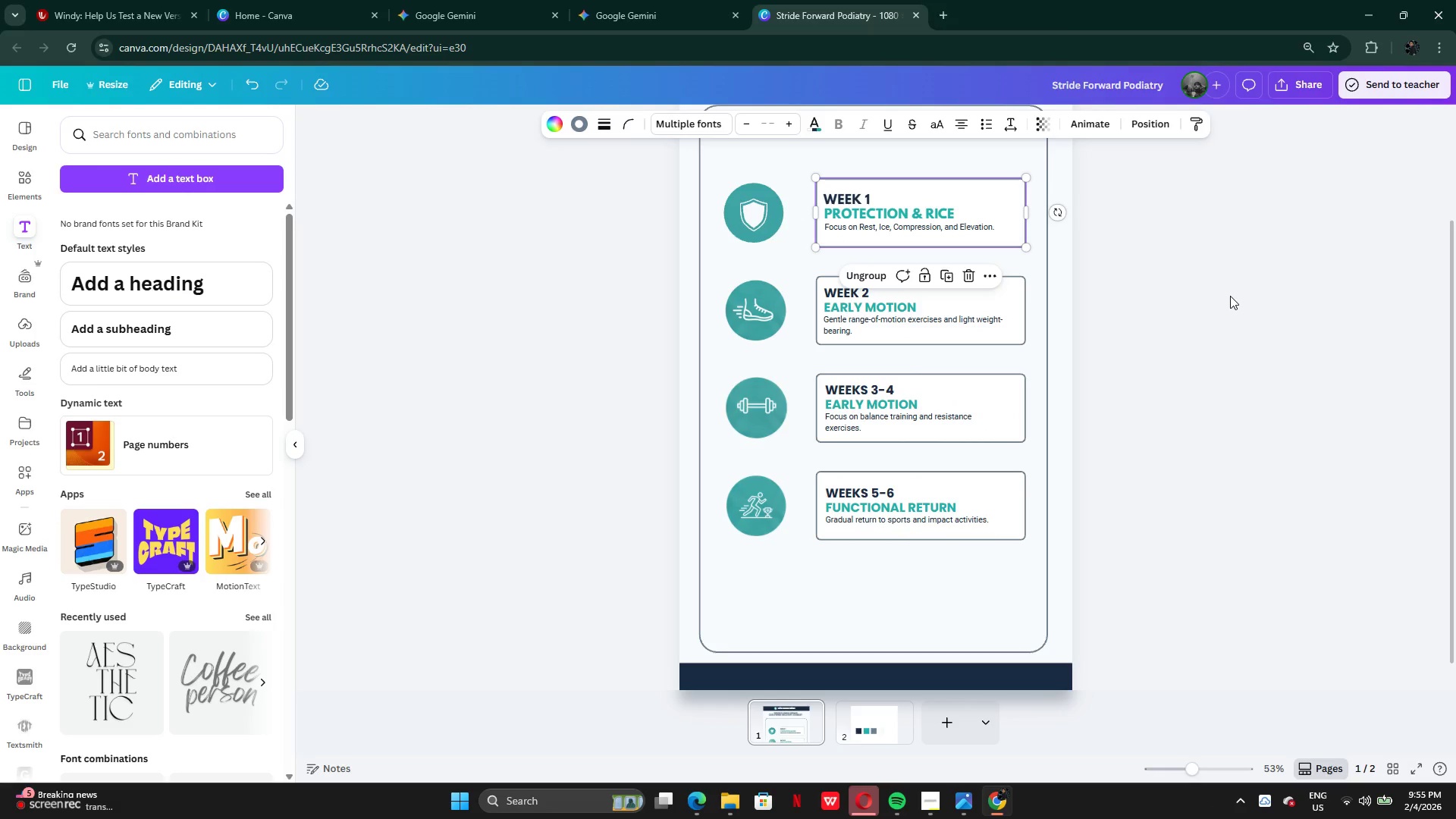 
left_click([1230, 296])
 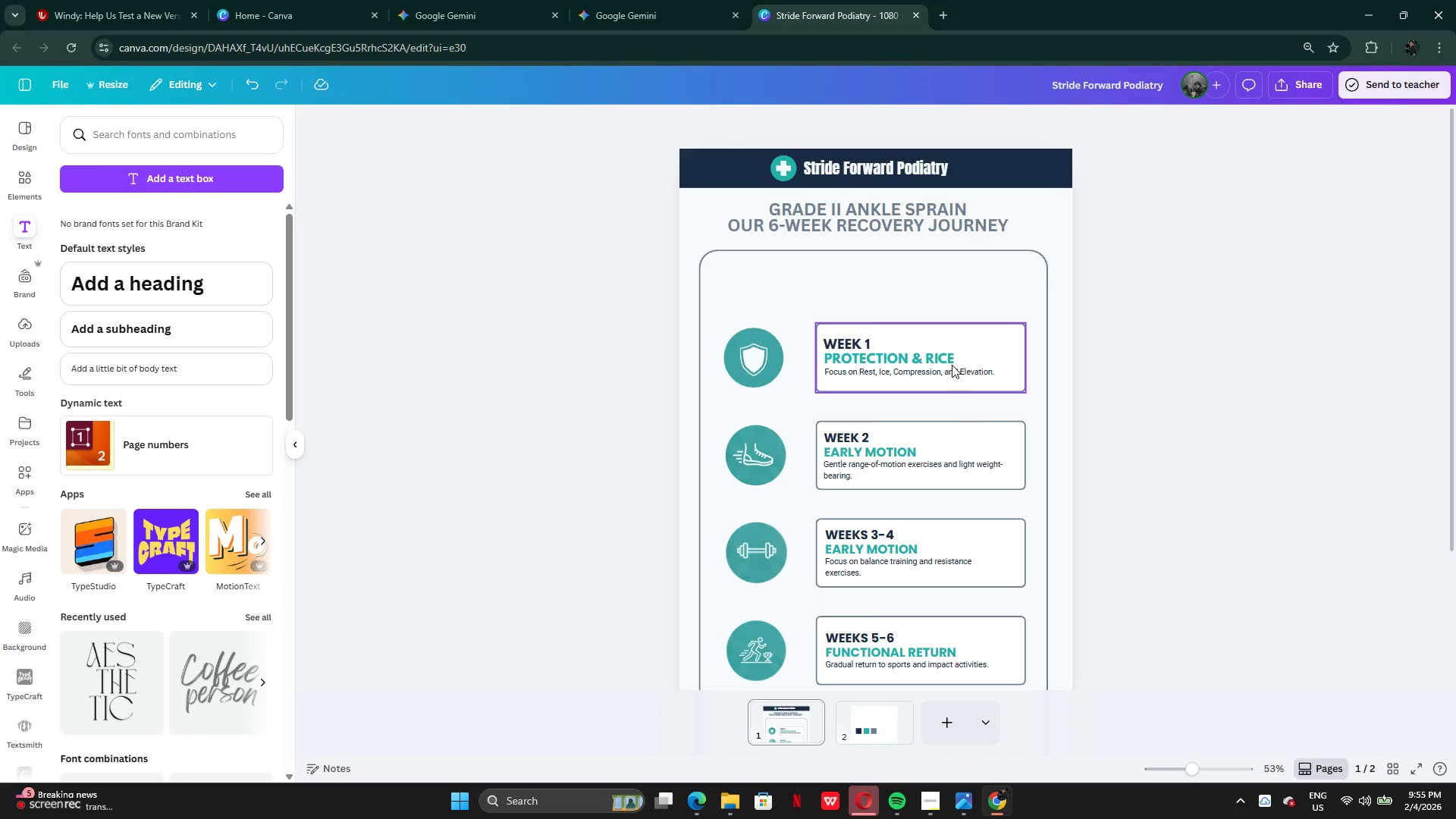 
wait(6.28)
 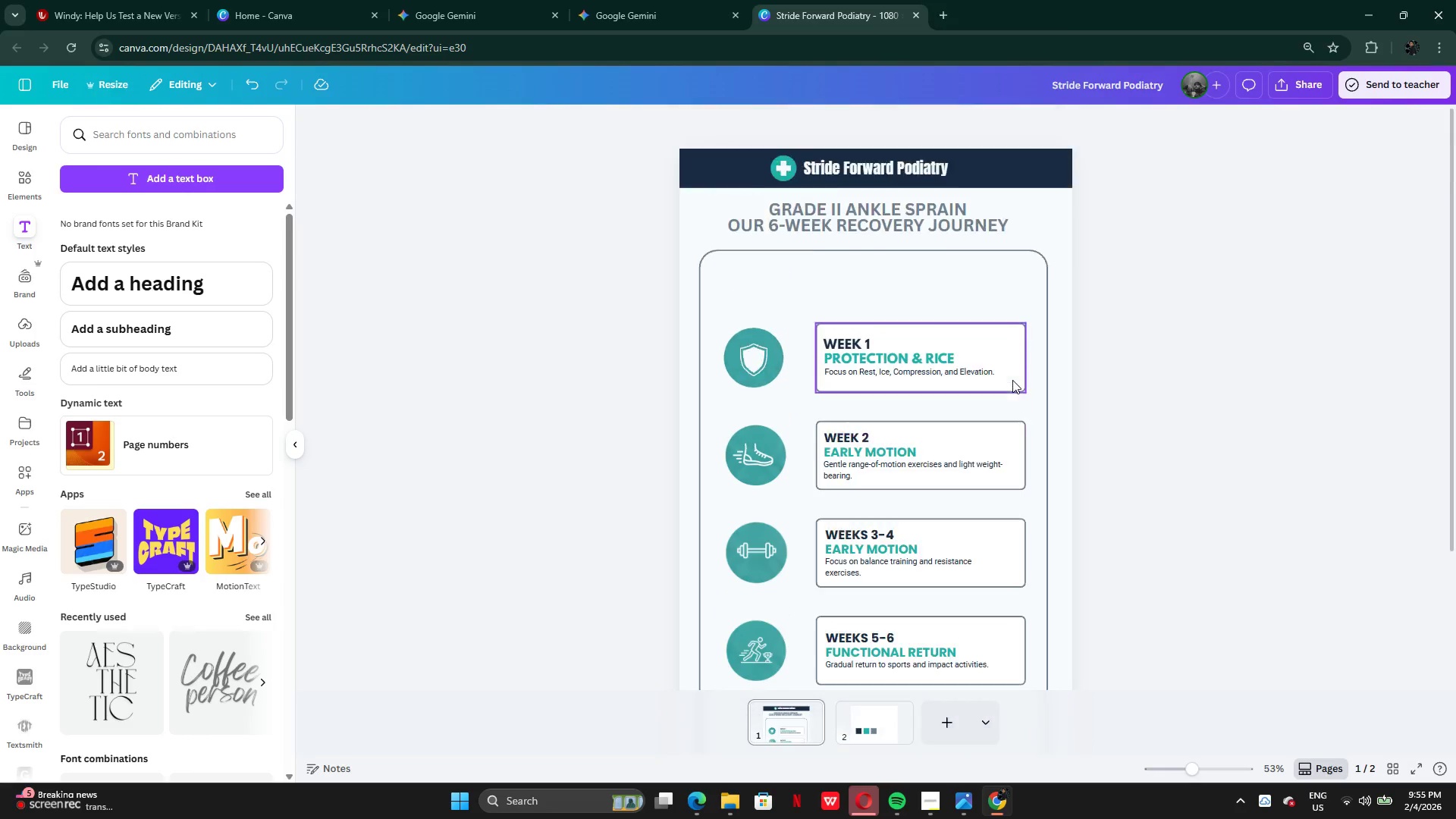 
left_click_drag(start_coordinate=[770, 360], to_coordinate=[893, 287])
 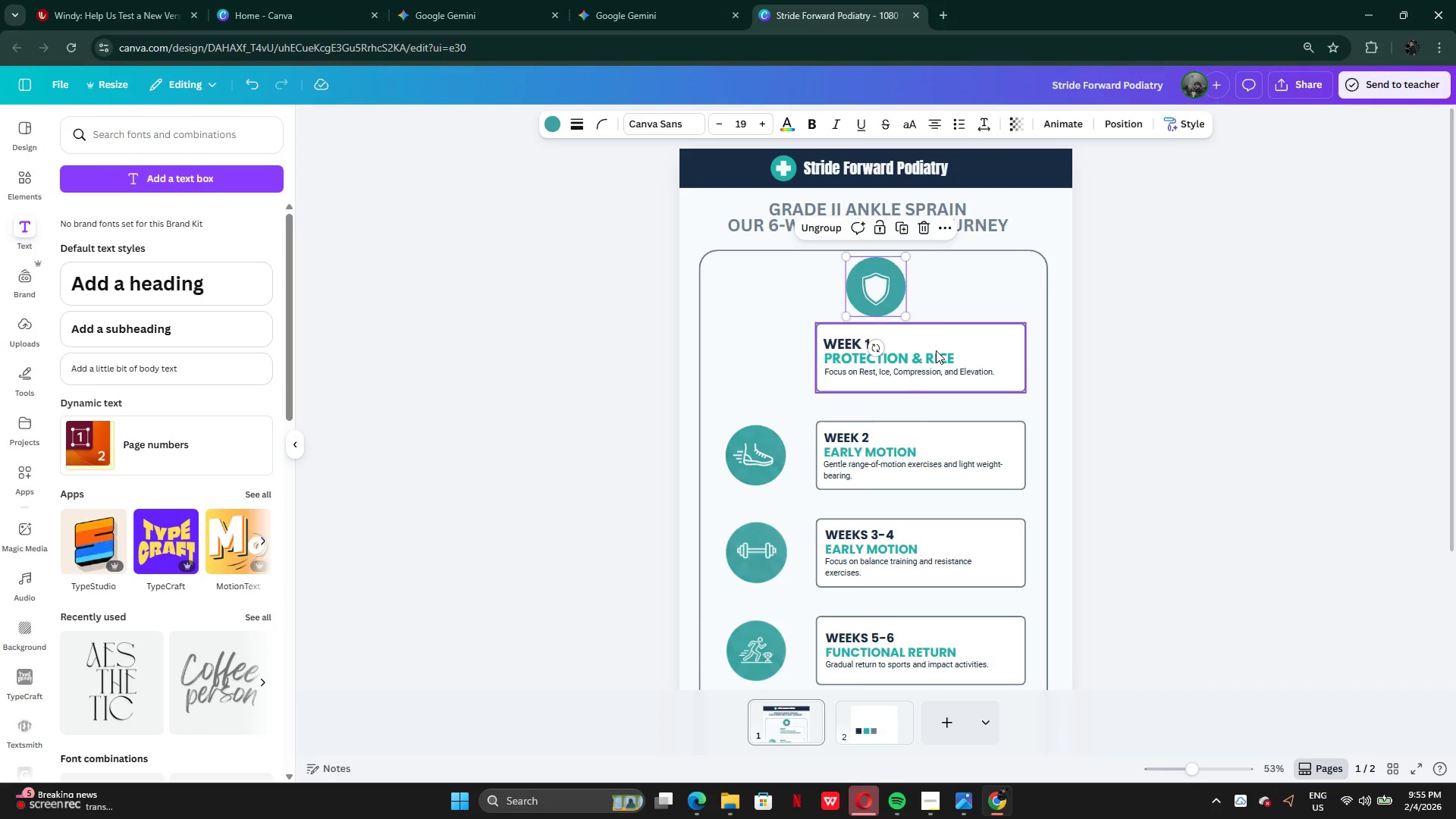 
left_click_drag(start_coordinate=[936, 350], to_coordinate=[847, 349])
 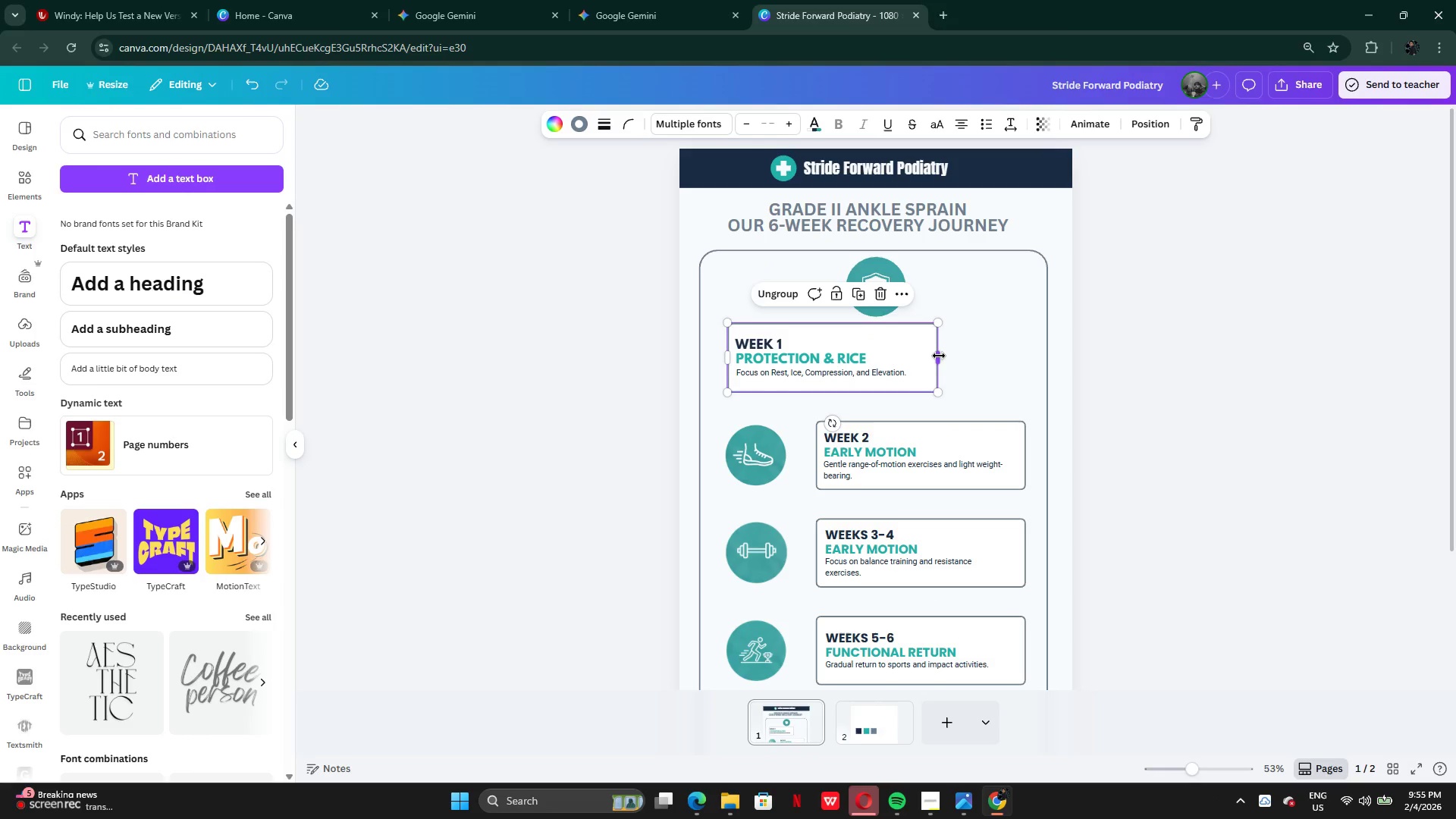 
left_click_drag(start_coordinate=[939, 356], to_coordinate=[1016, 358])
 